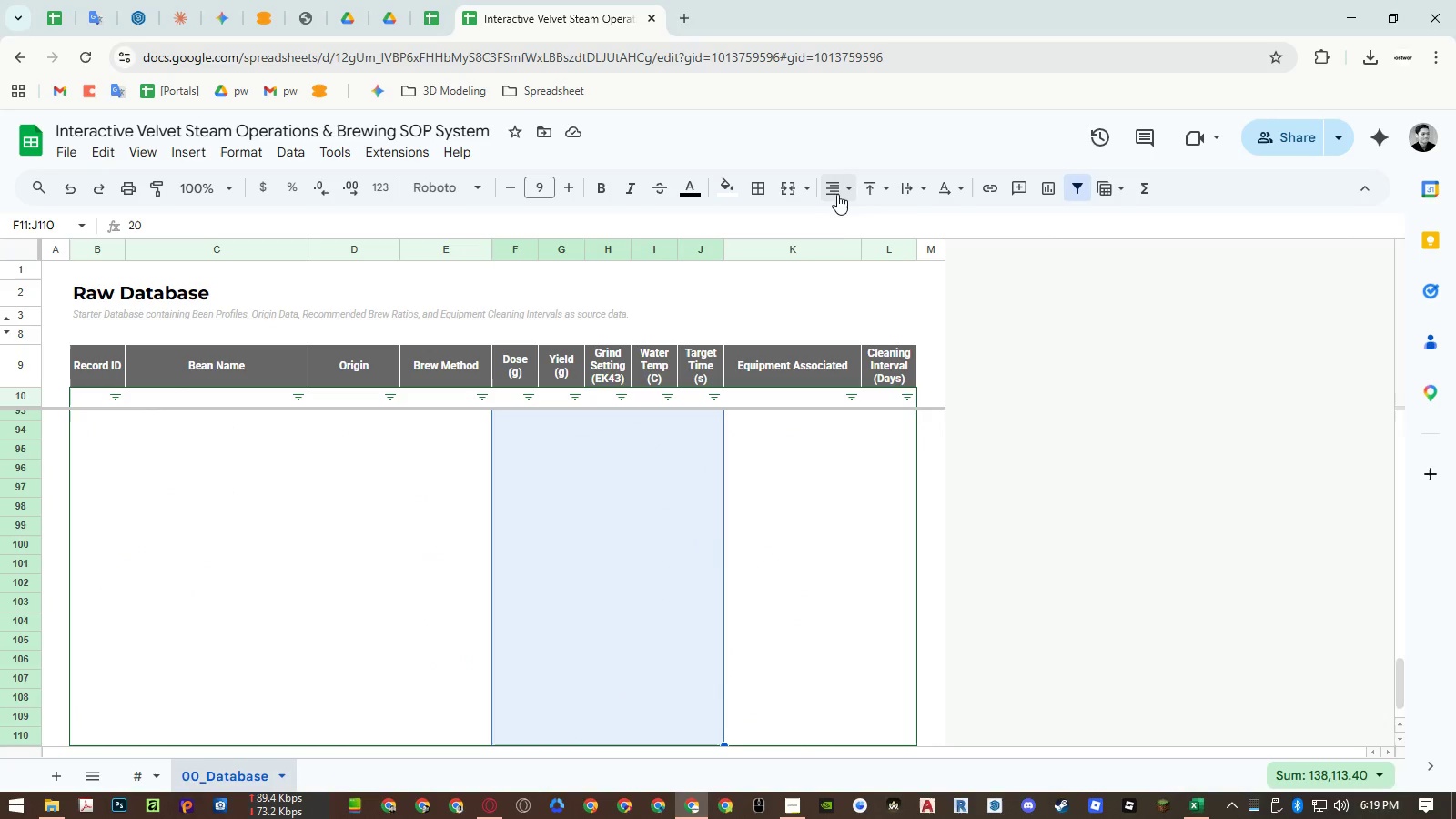 
left_click([859, 227])
 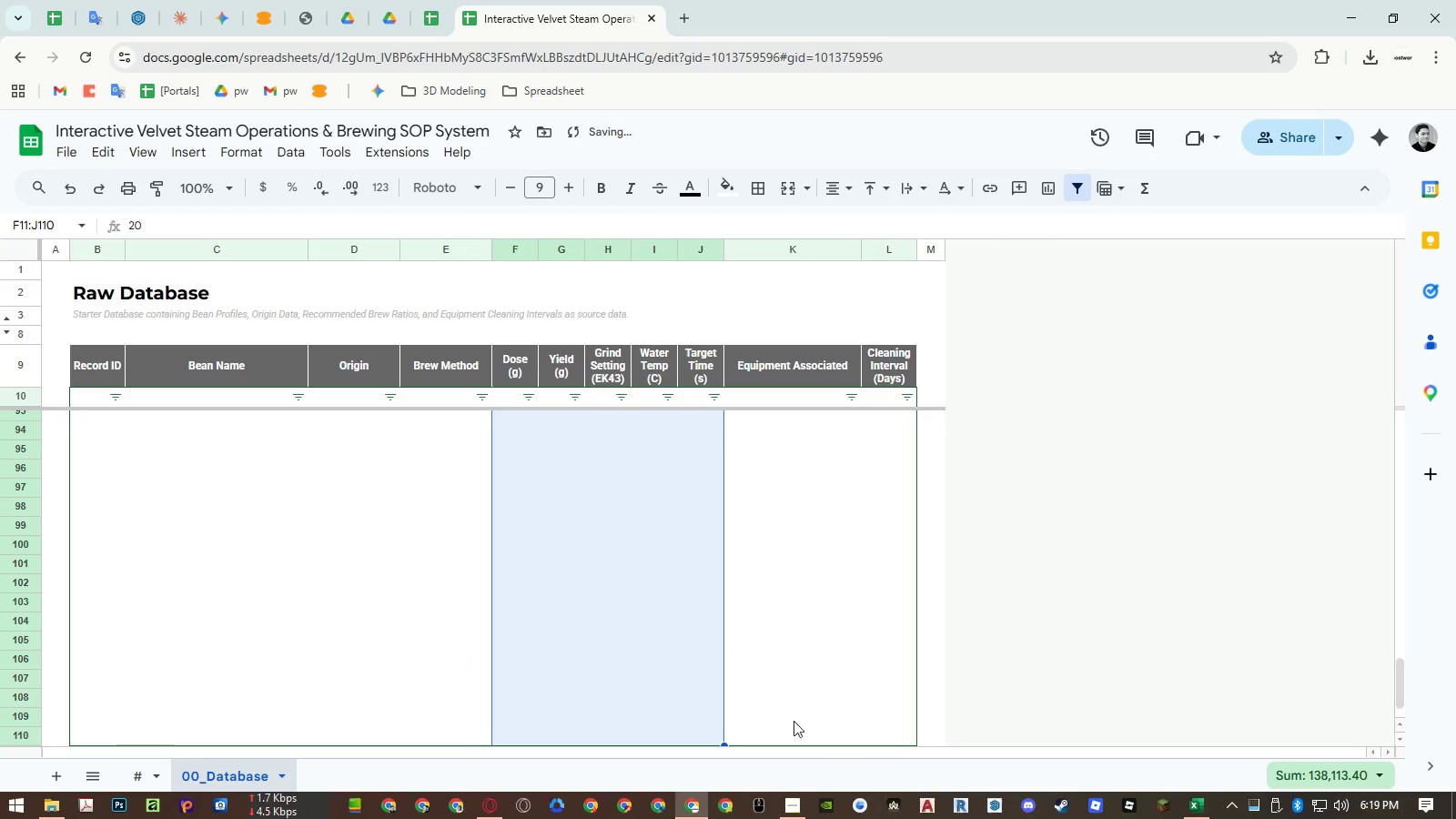 
left_click([688, 710])
 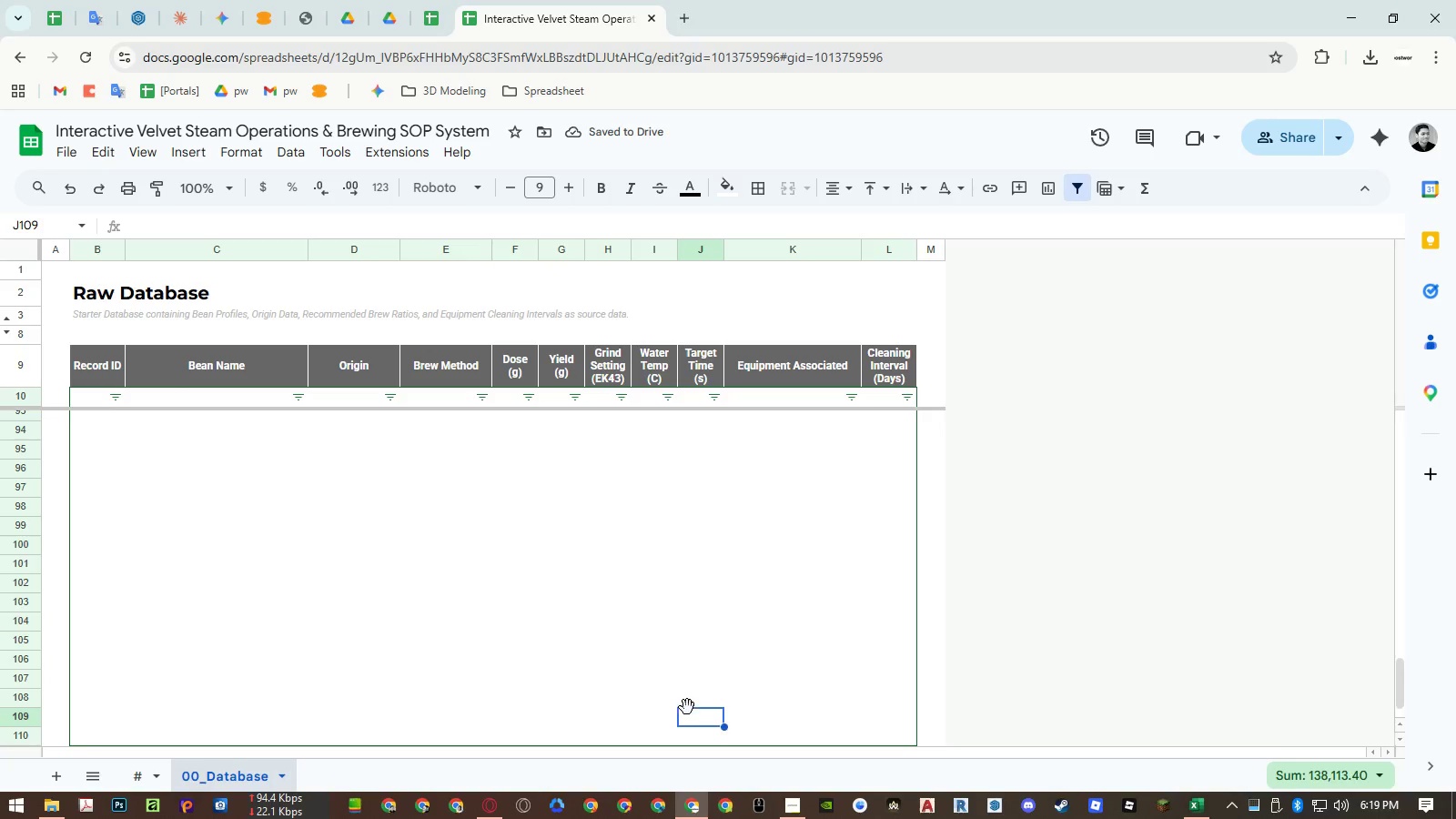 
key(Control+ArrowDown)
 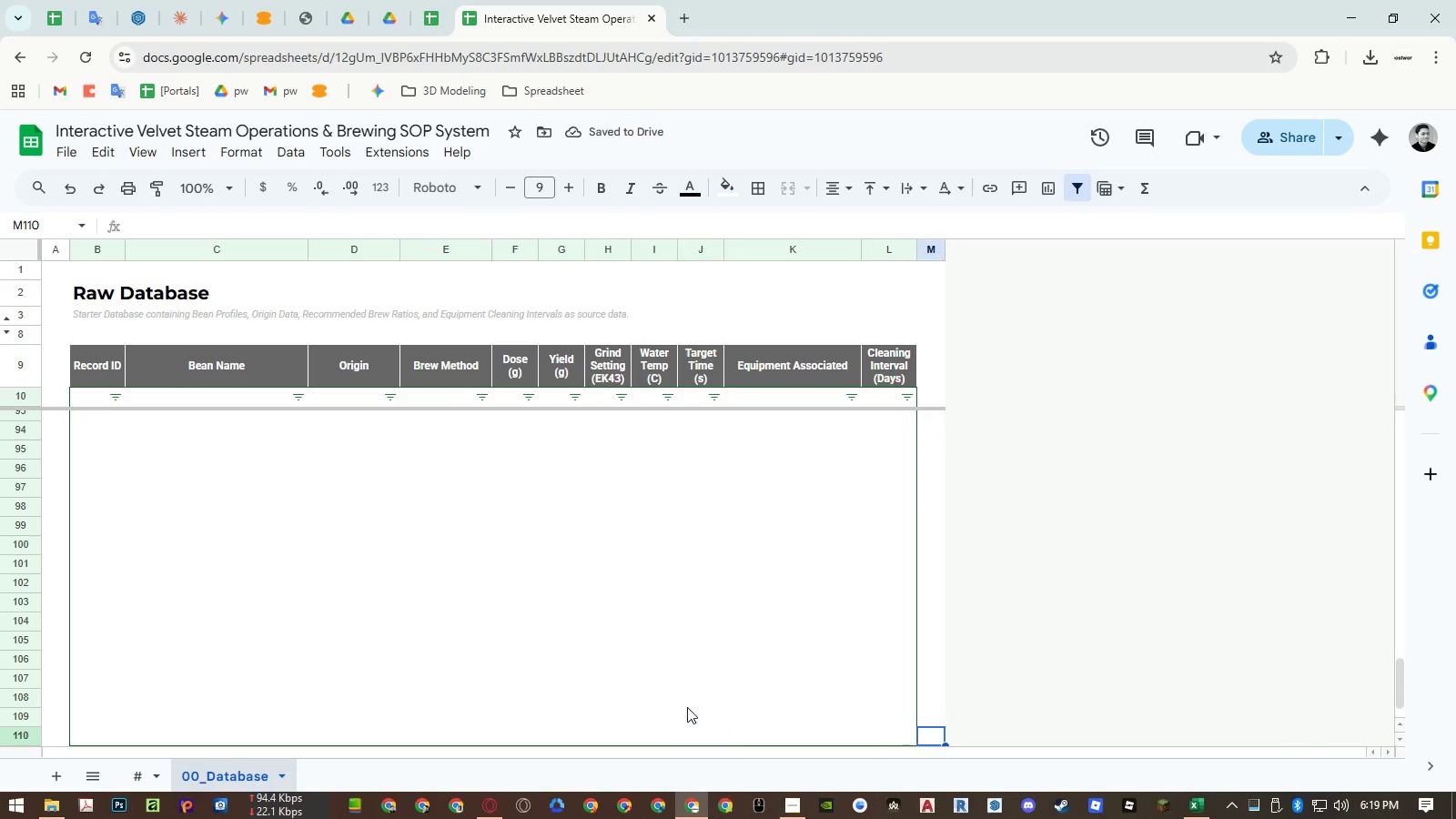 
key(Control+ArrowRight)
 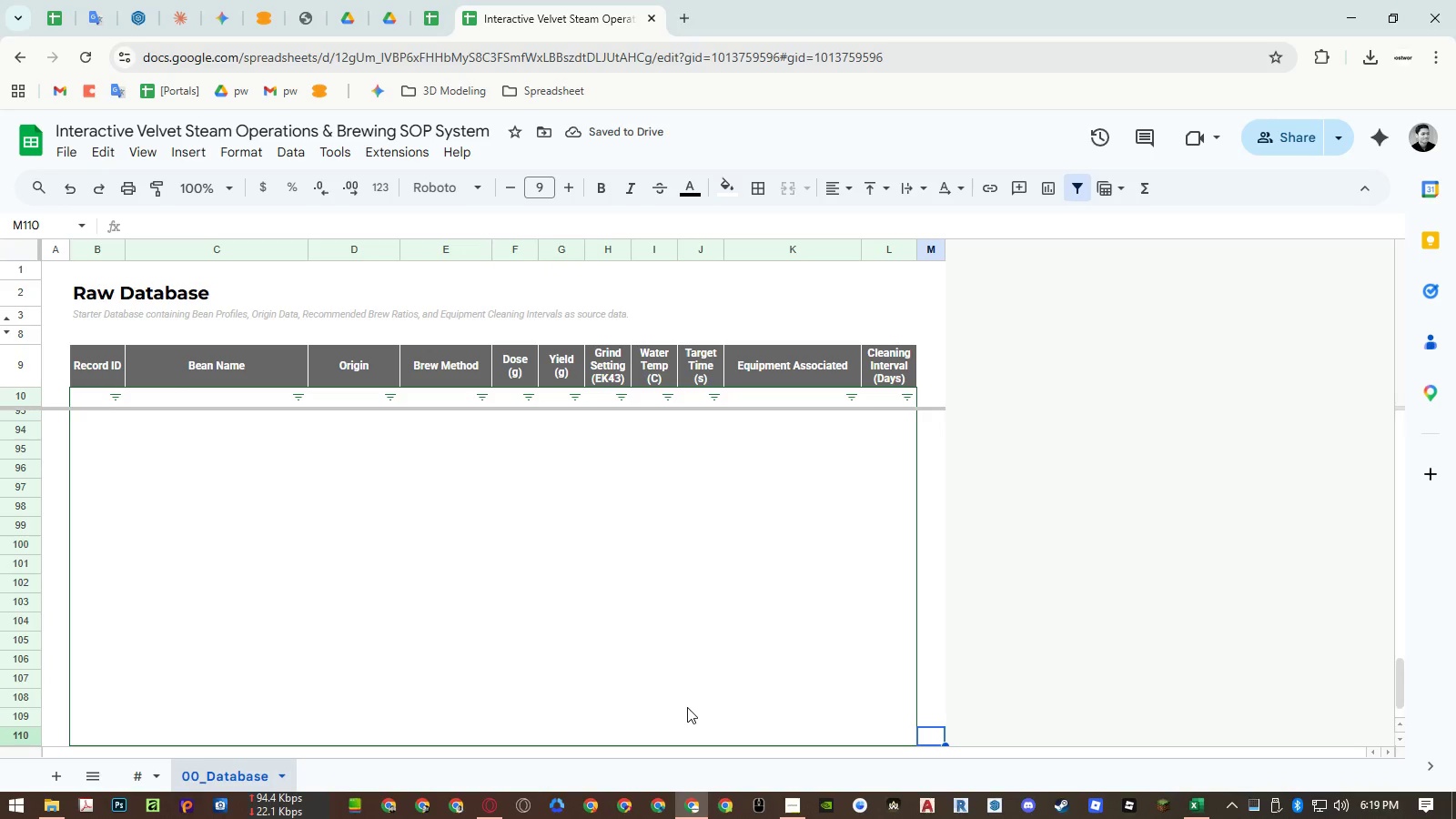 
key(ArrowLeft)
 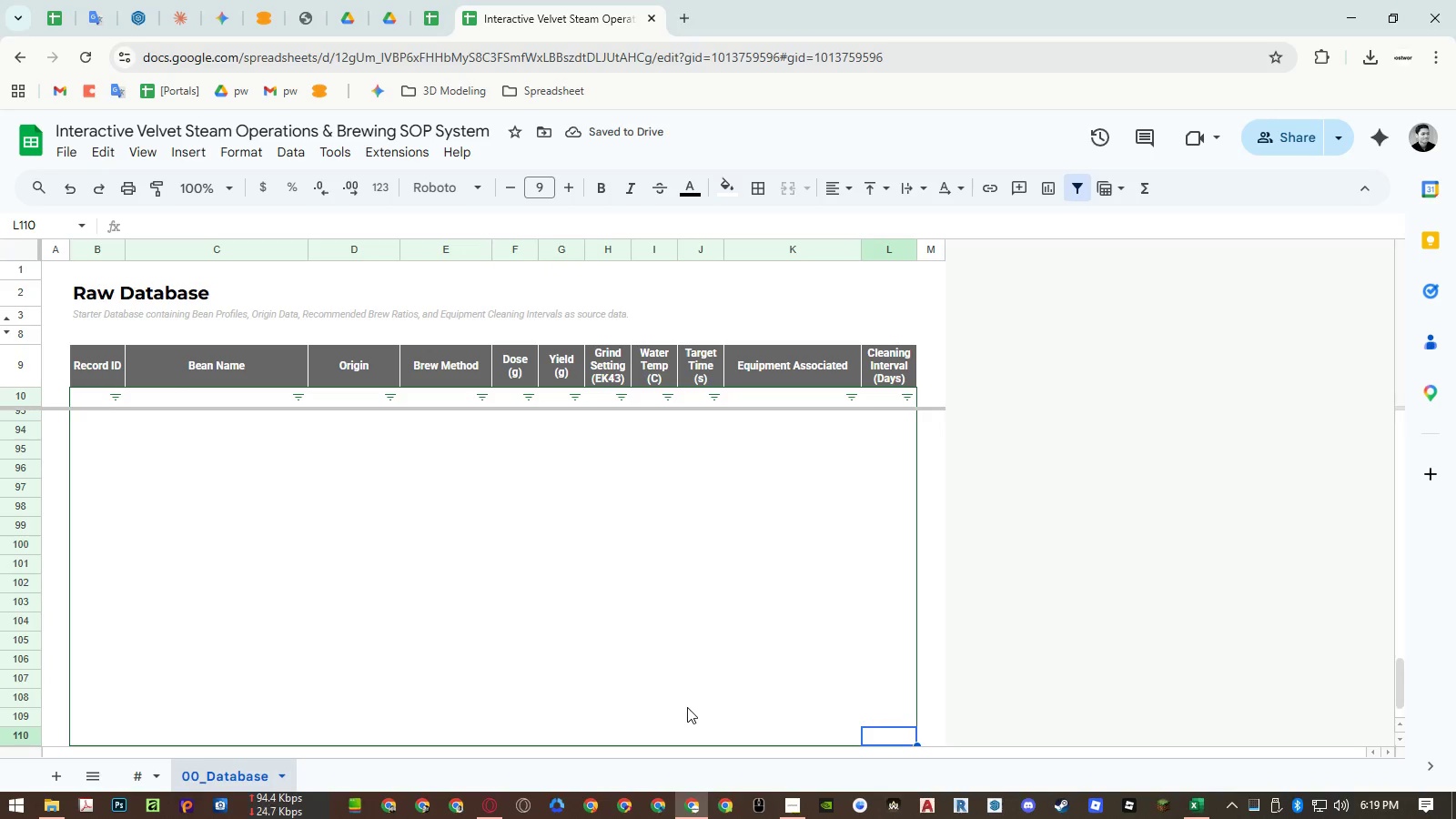 
key(Control+Shift+ArrowUp)
 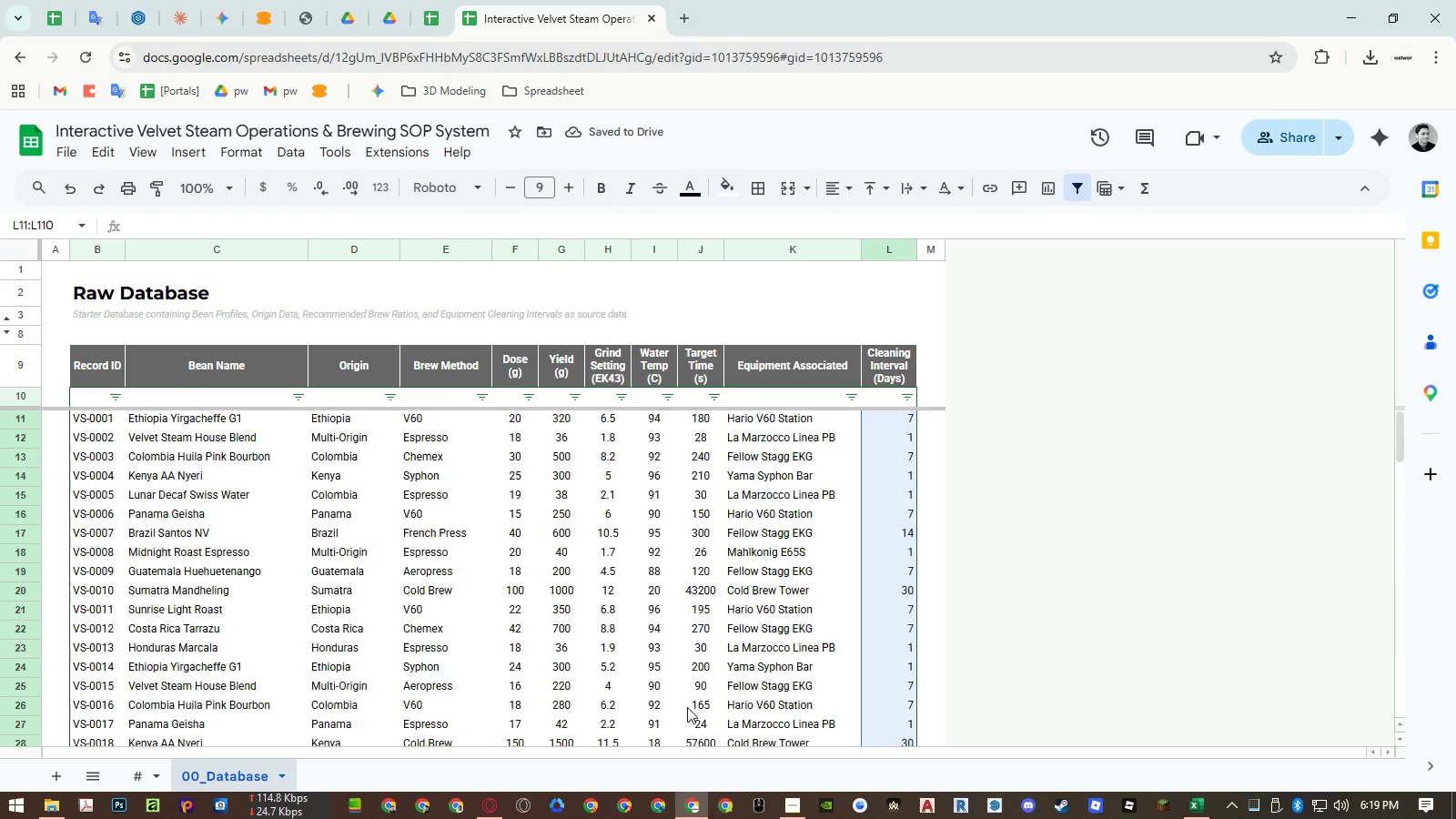 
key(Control+Shift+ArrowUp)
 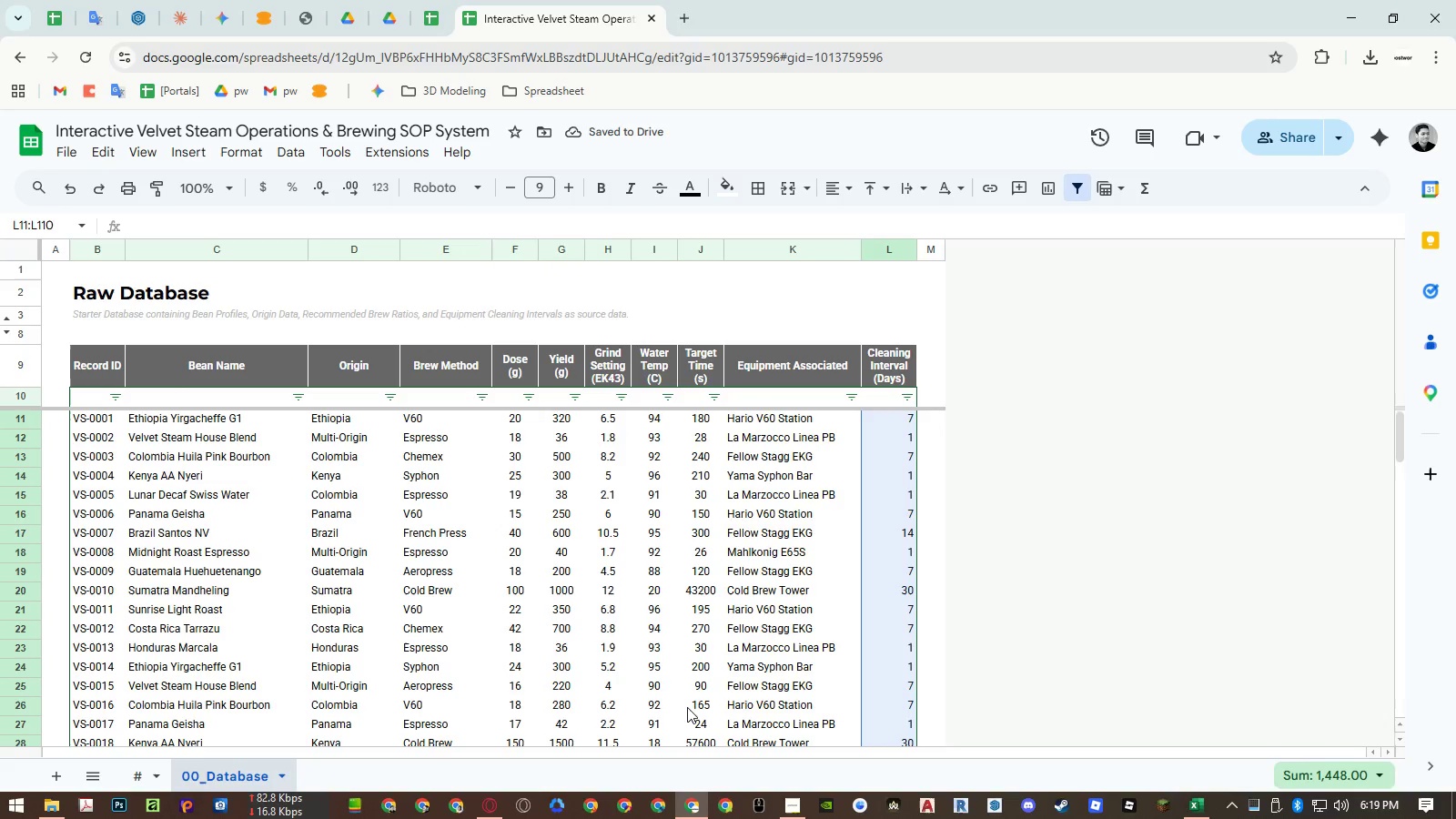 
key(Control+Shift+ArrowUp)
 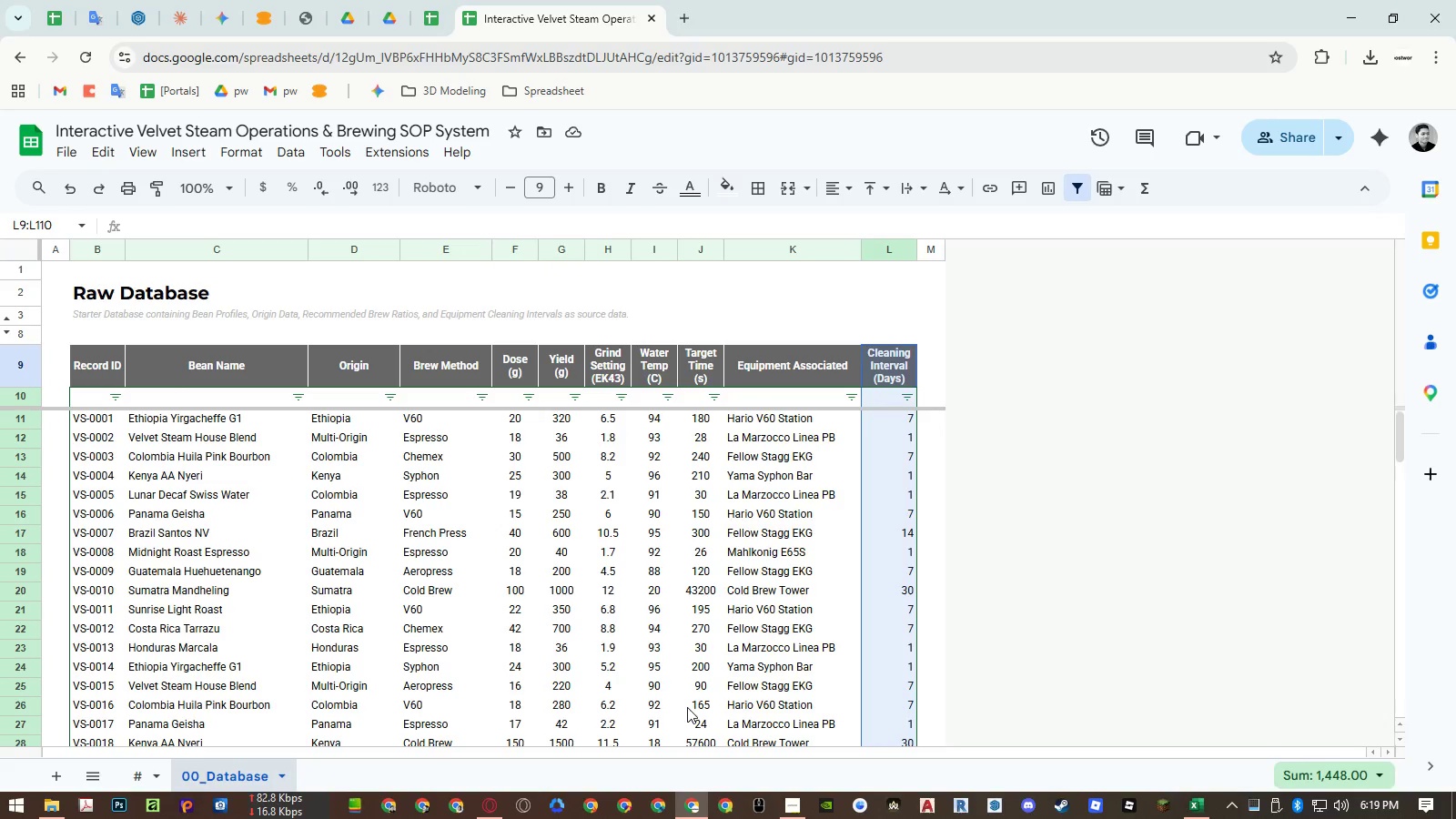 
key(Shift+ArrowDown)
 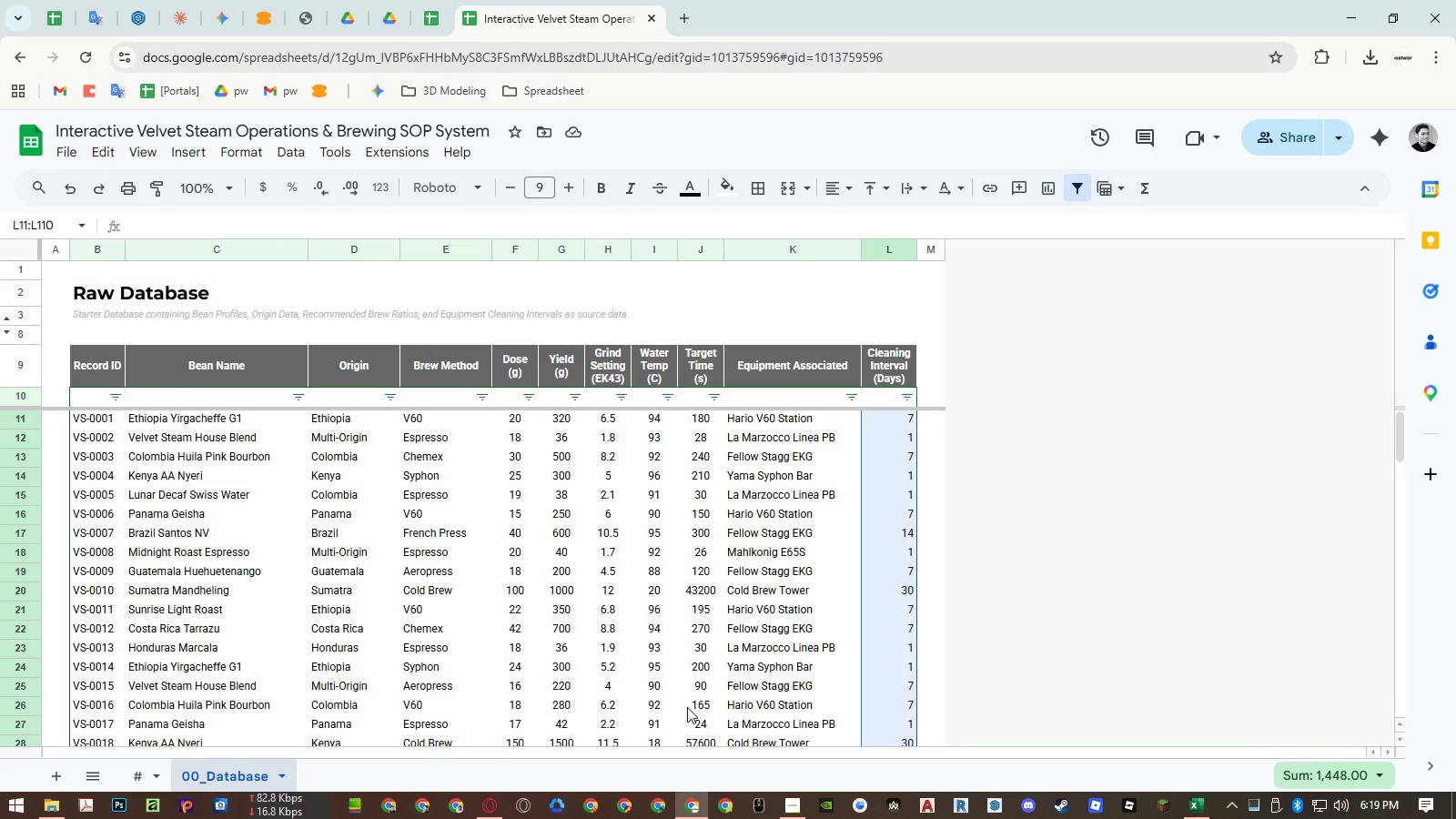 
key(Shift+ArrowDown)
 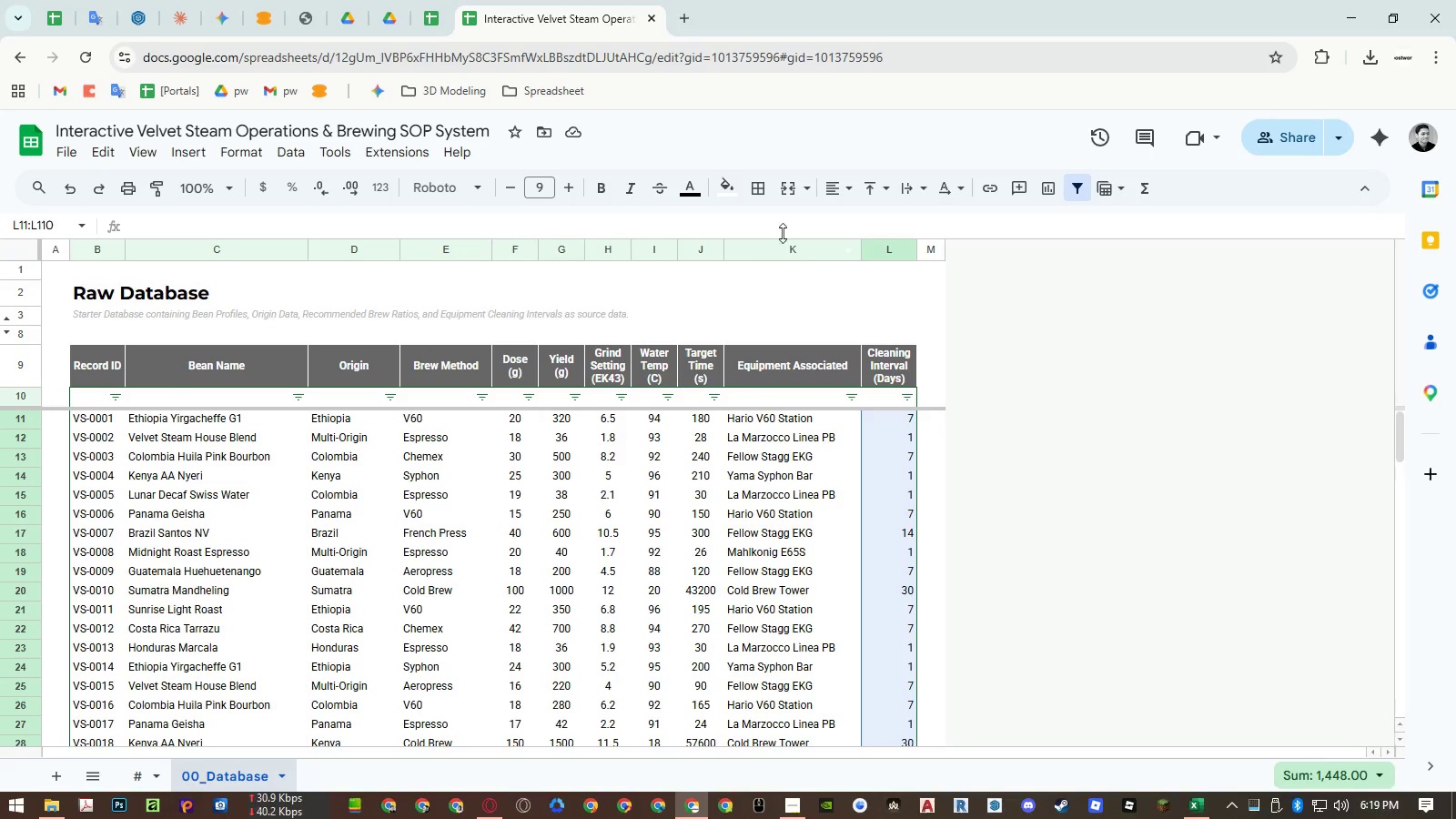 
left_click([842, 199])
 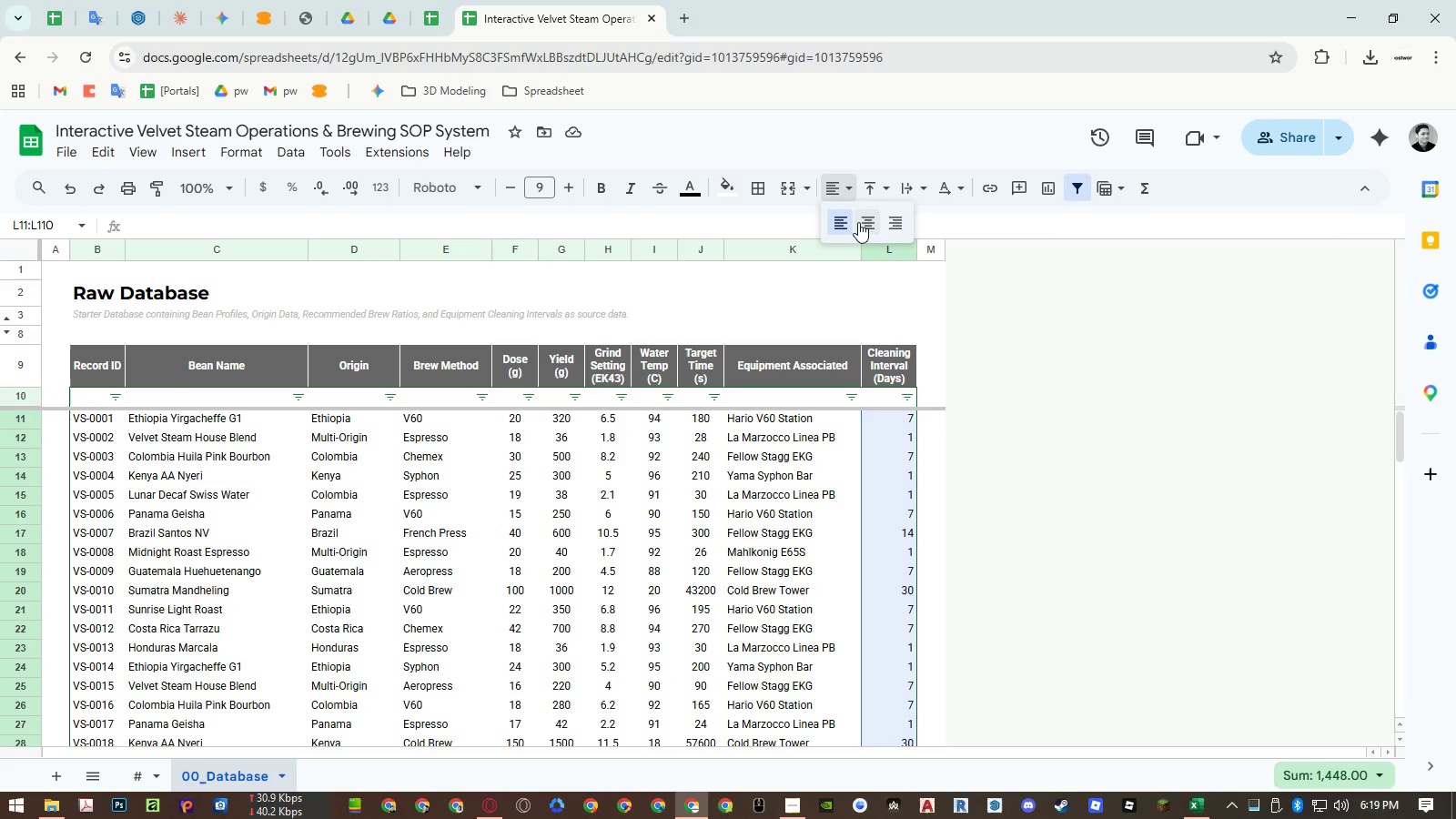 
left_click([861, 222])
 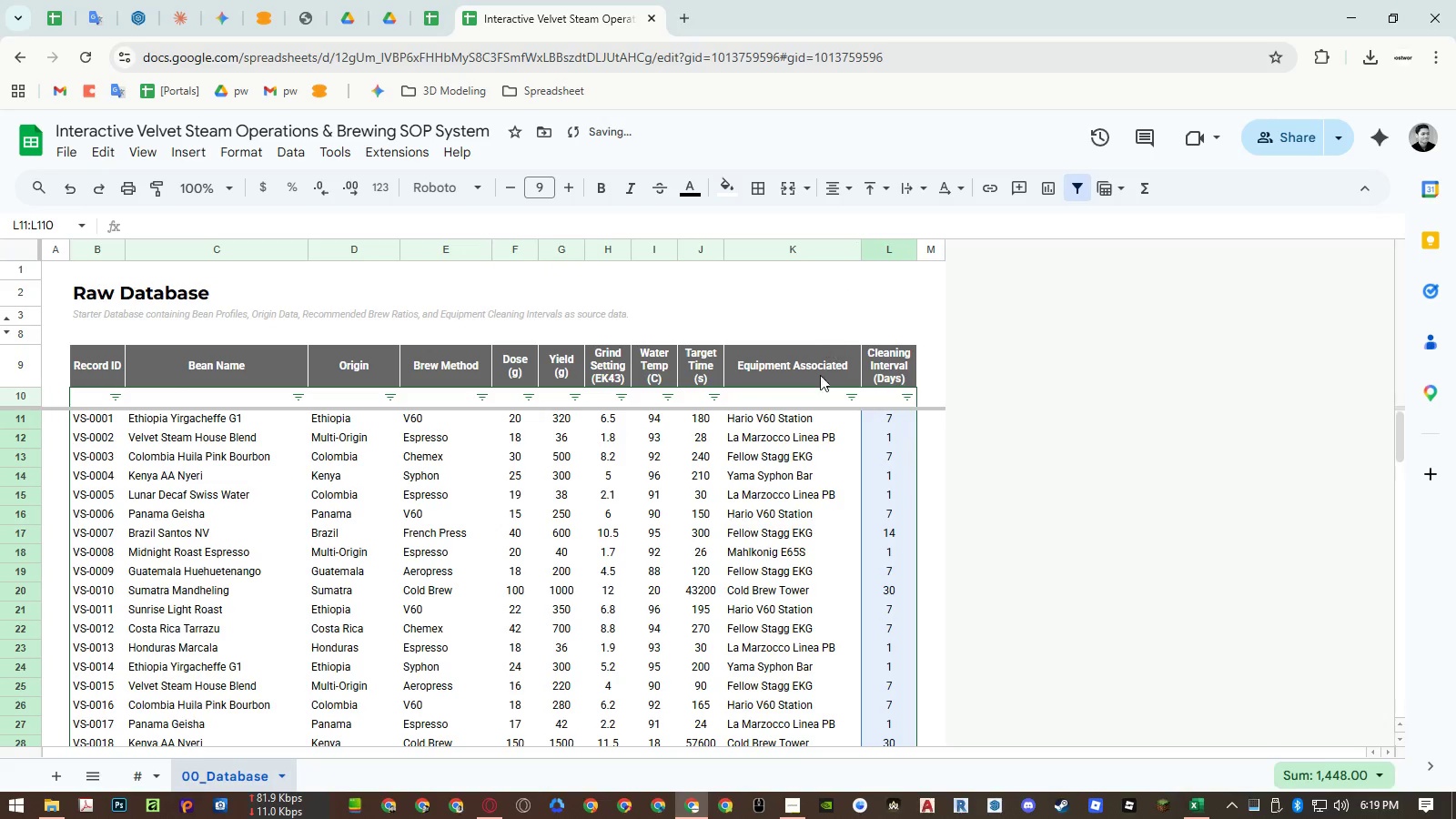 
left_click([787, 483])
 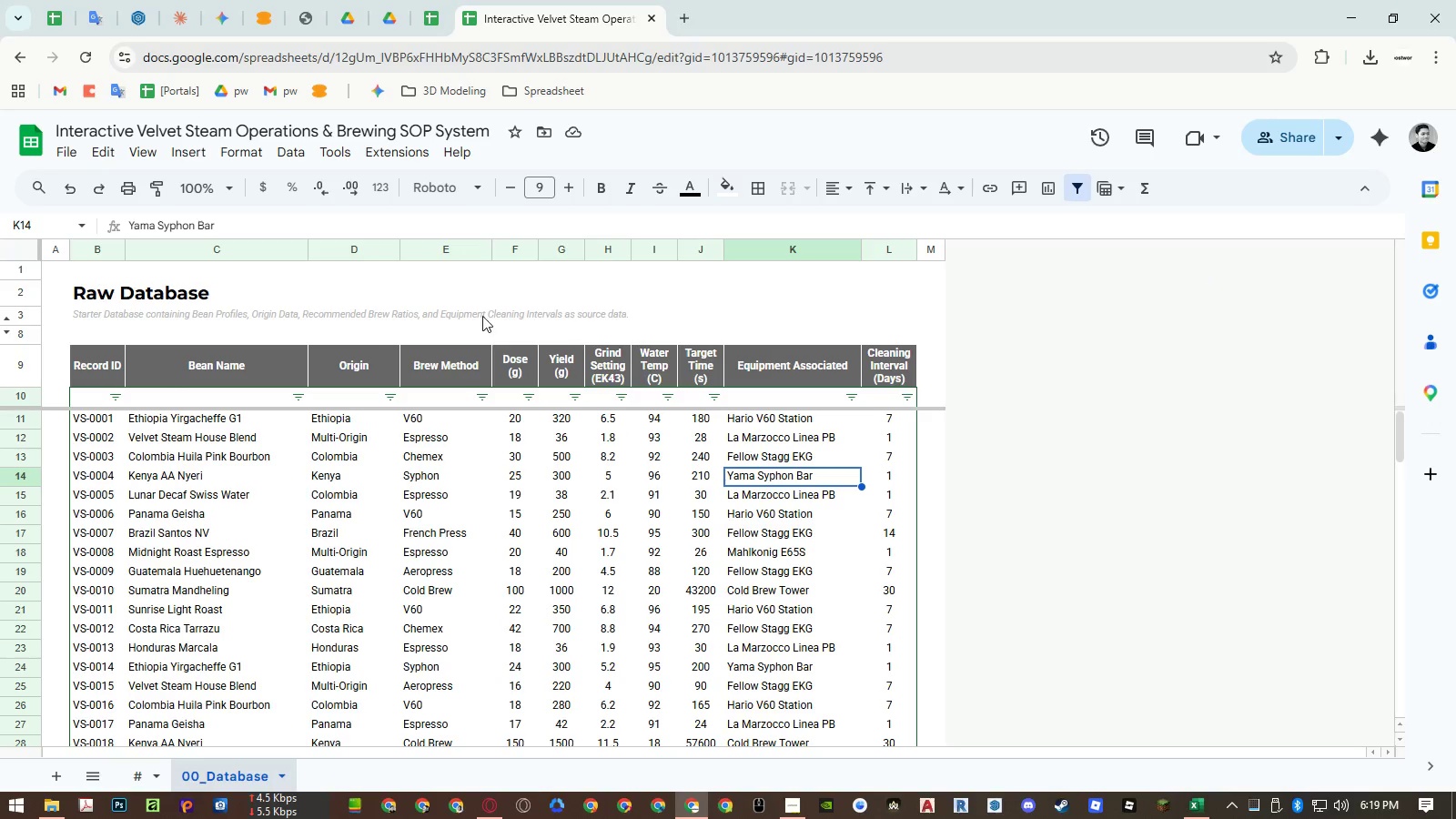 
wait(22.55)
 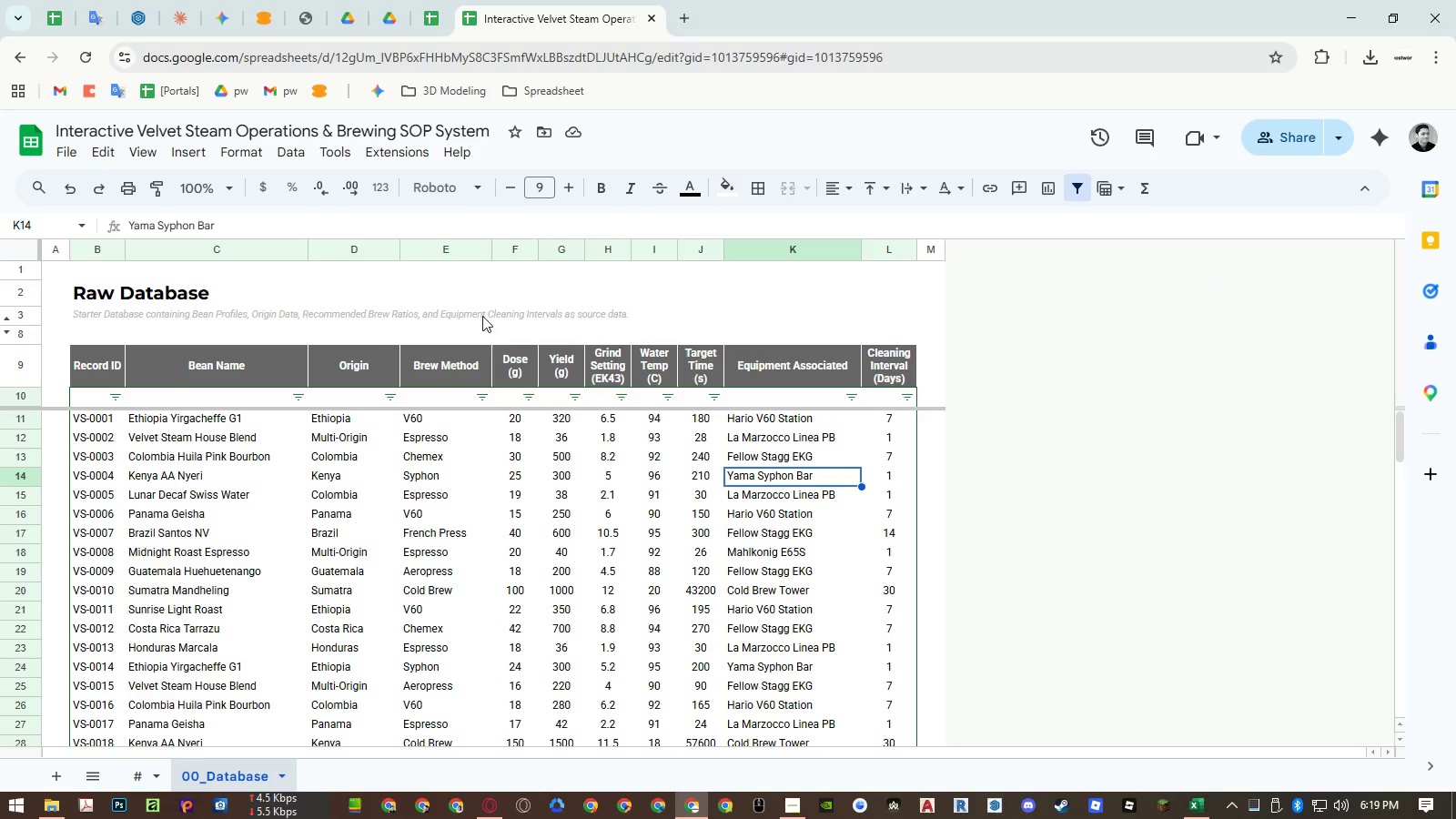 
left_click([205, 402])
 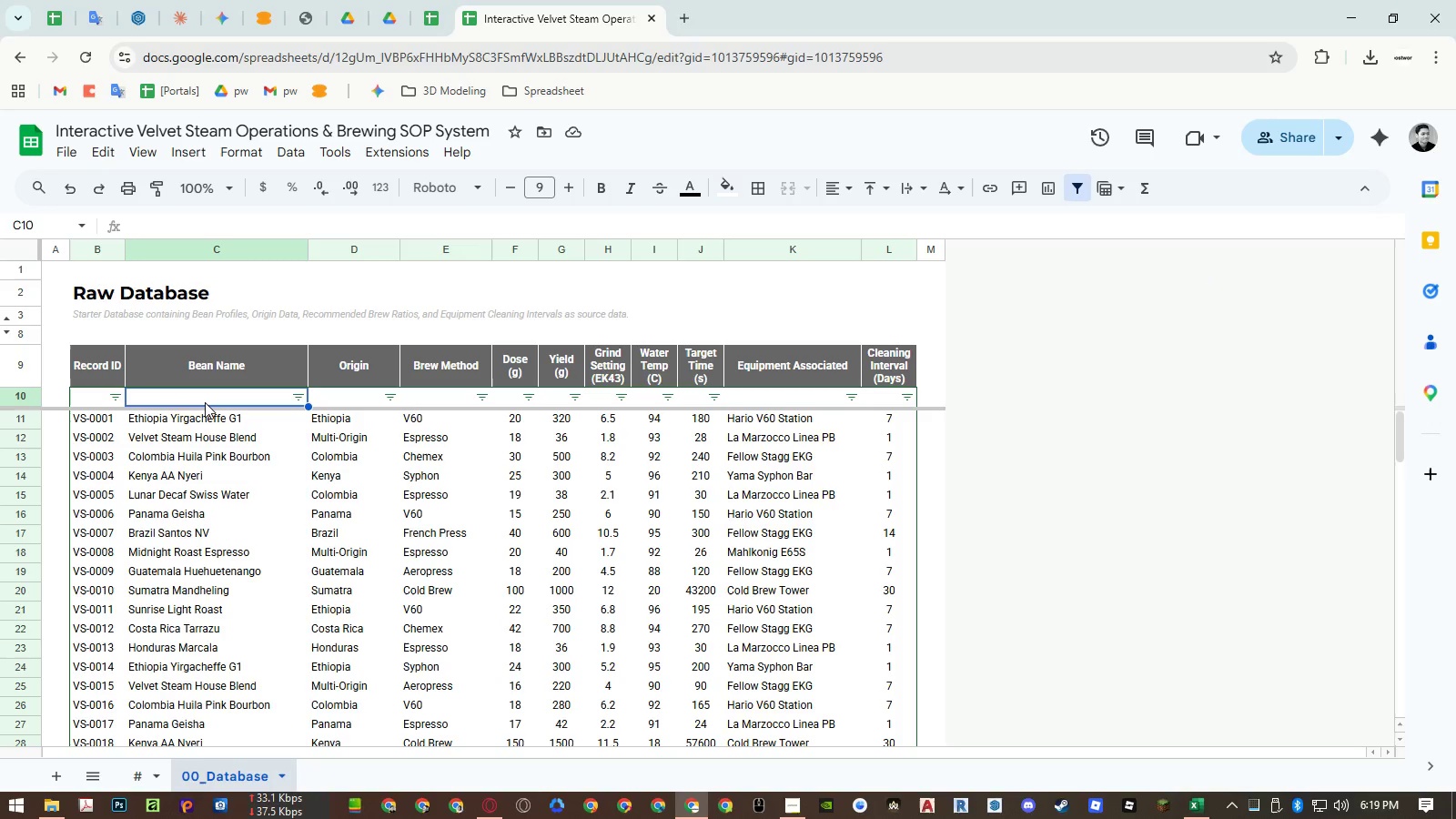 
key(ArrowDown)
 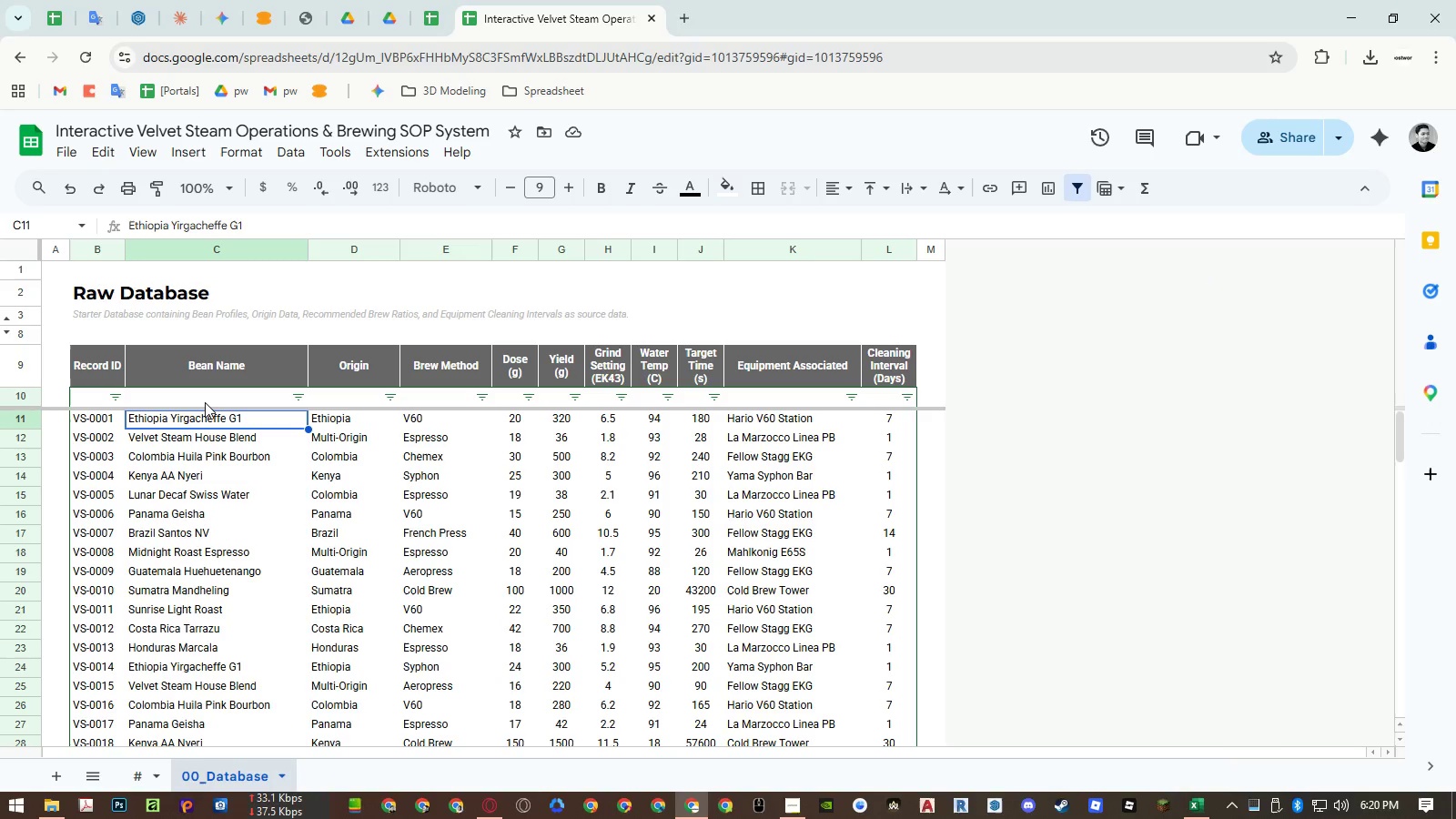 
hold_key(key=ShiftLeft, duration=1.44)
 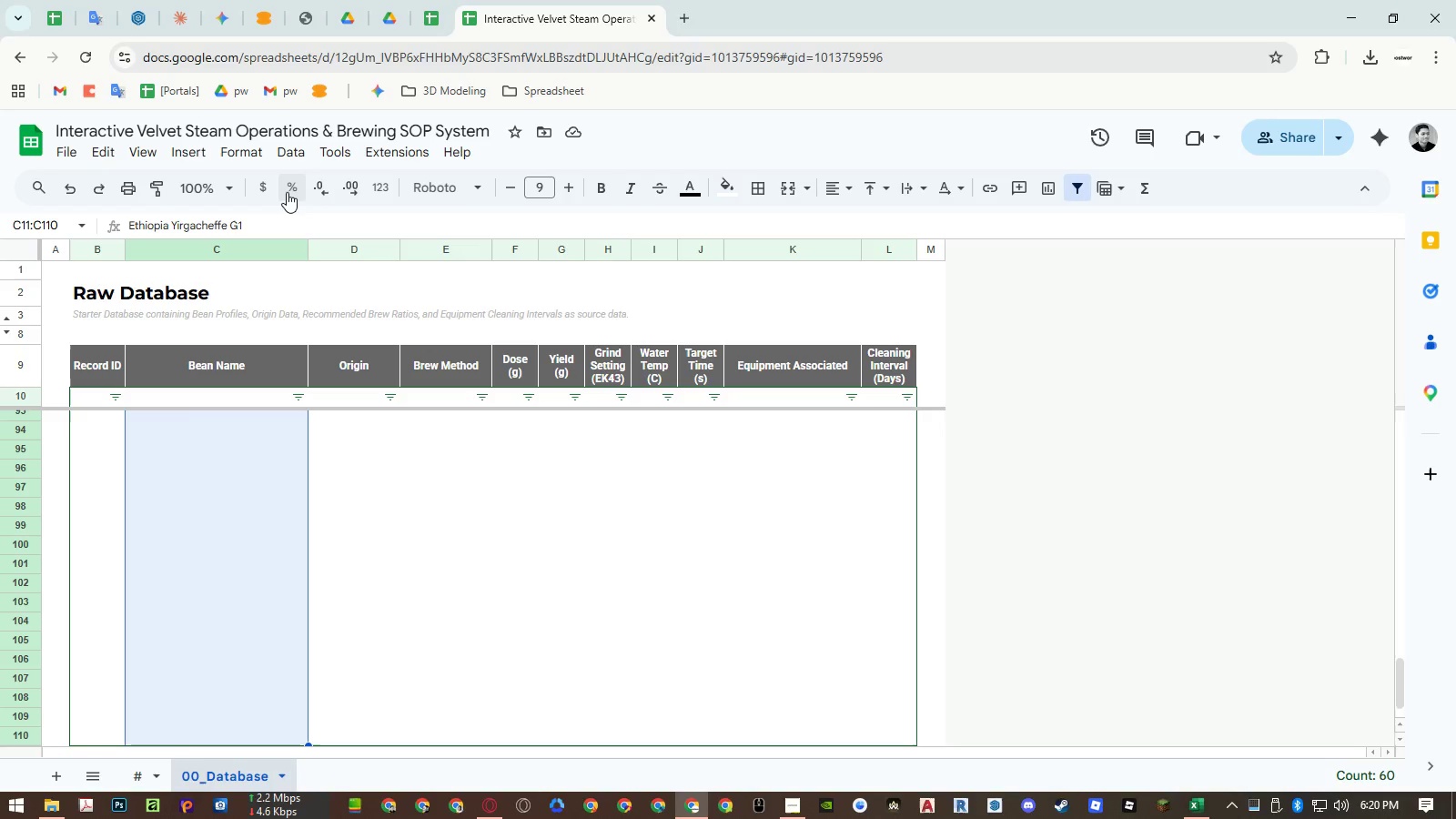 
key(Control+ArrowDown)
 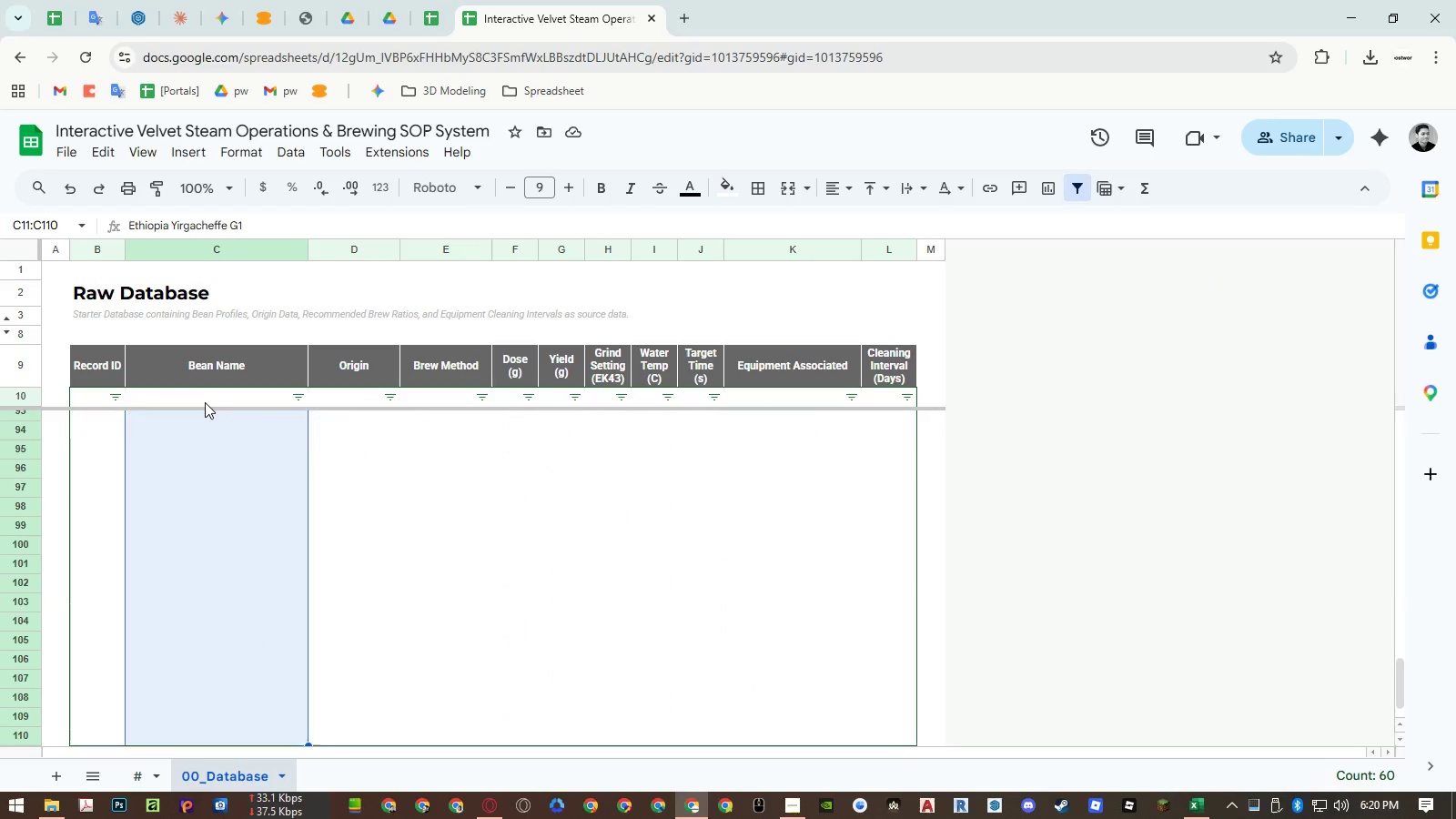 
key(Control+ArrowDown)
 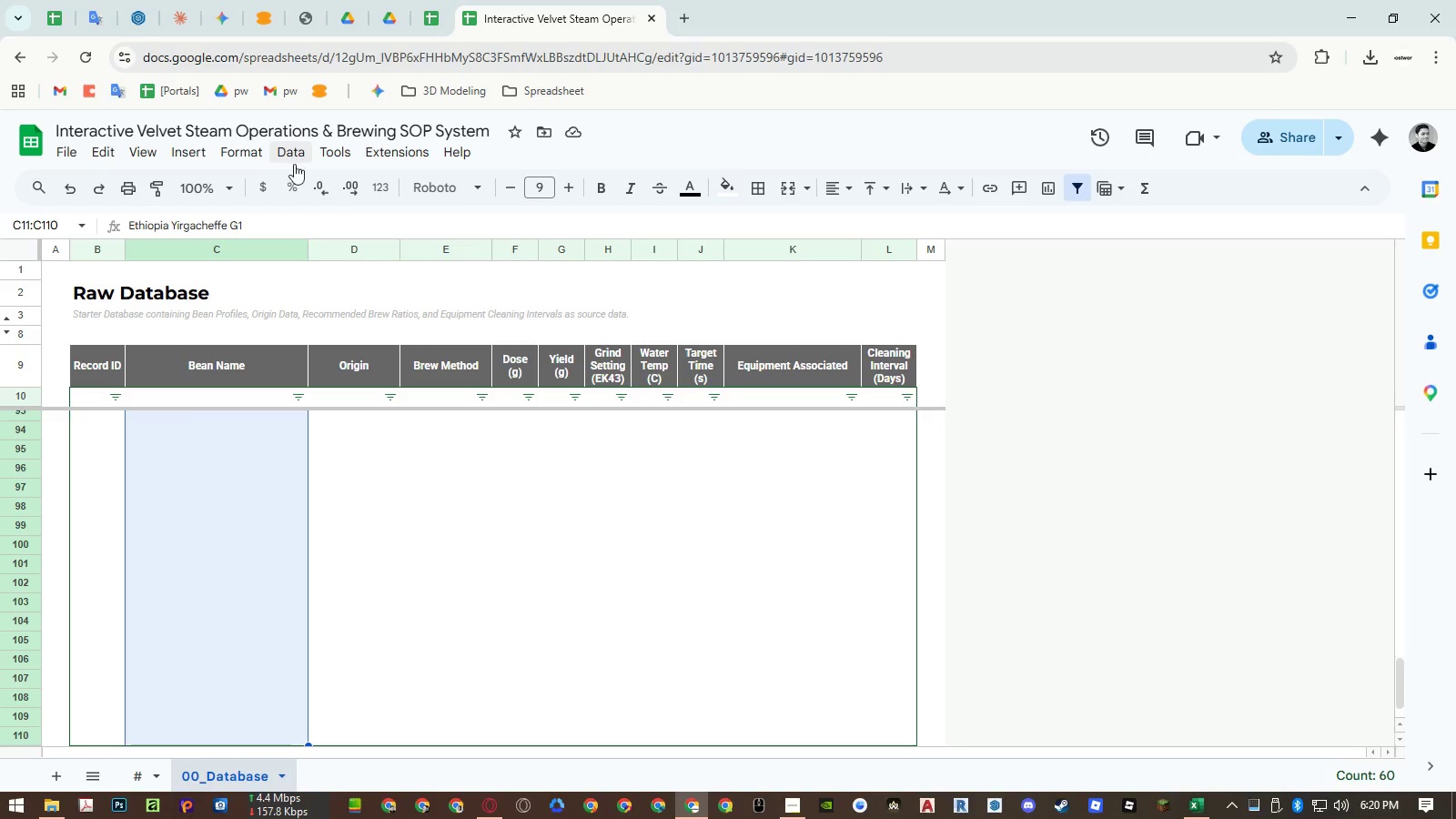 
left_click([274, 401])
 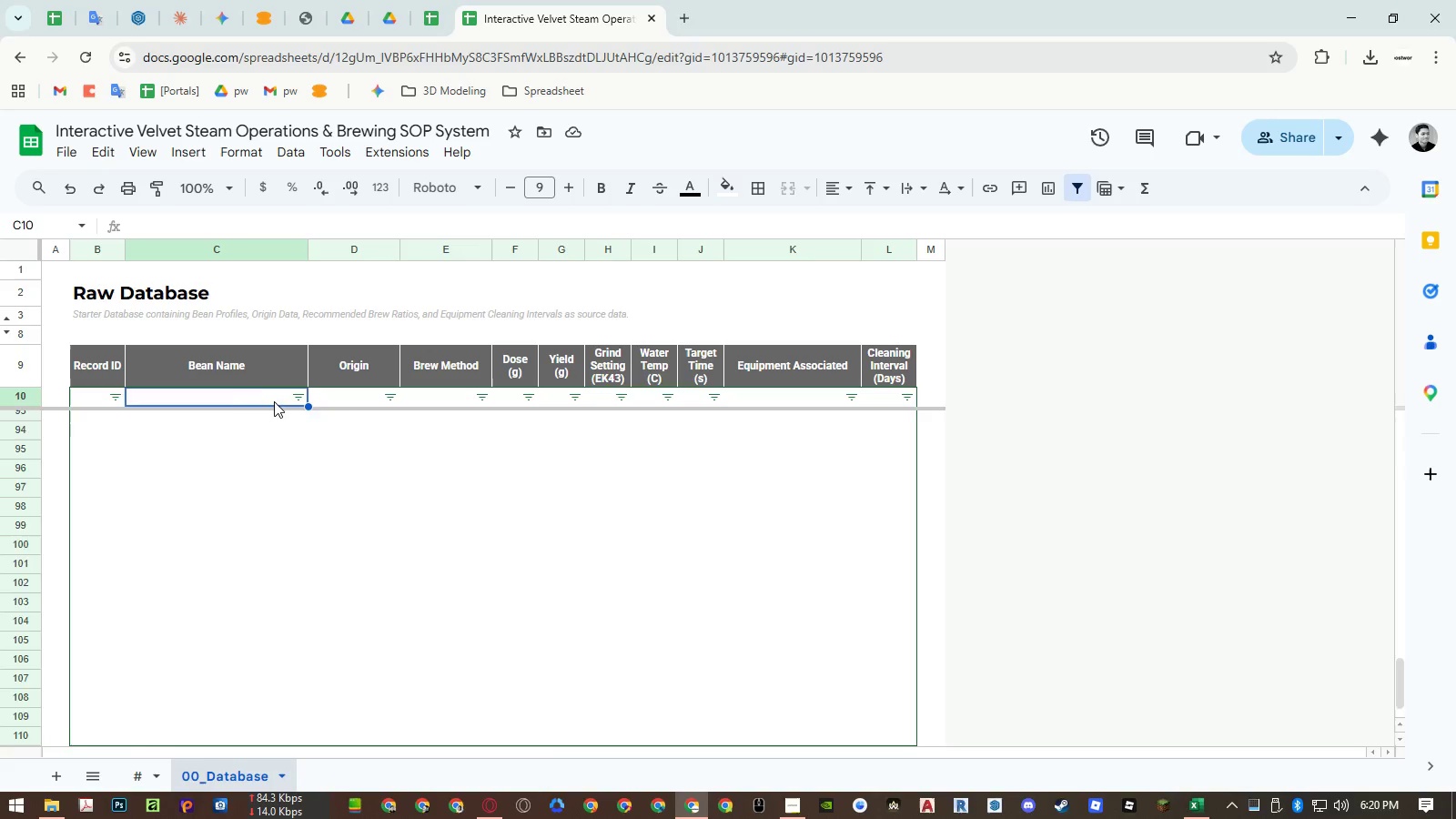 
key(ArrowDown)
 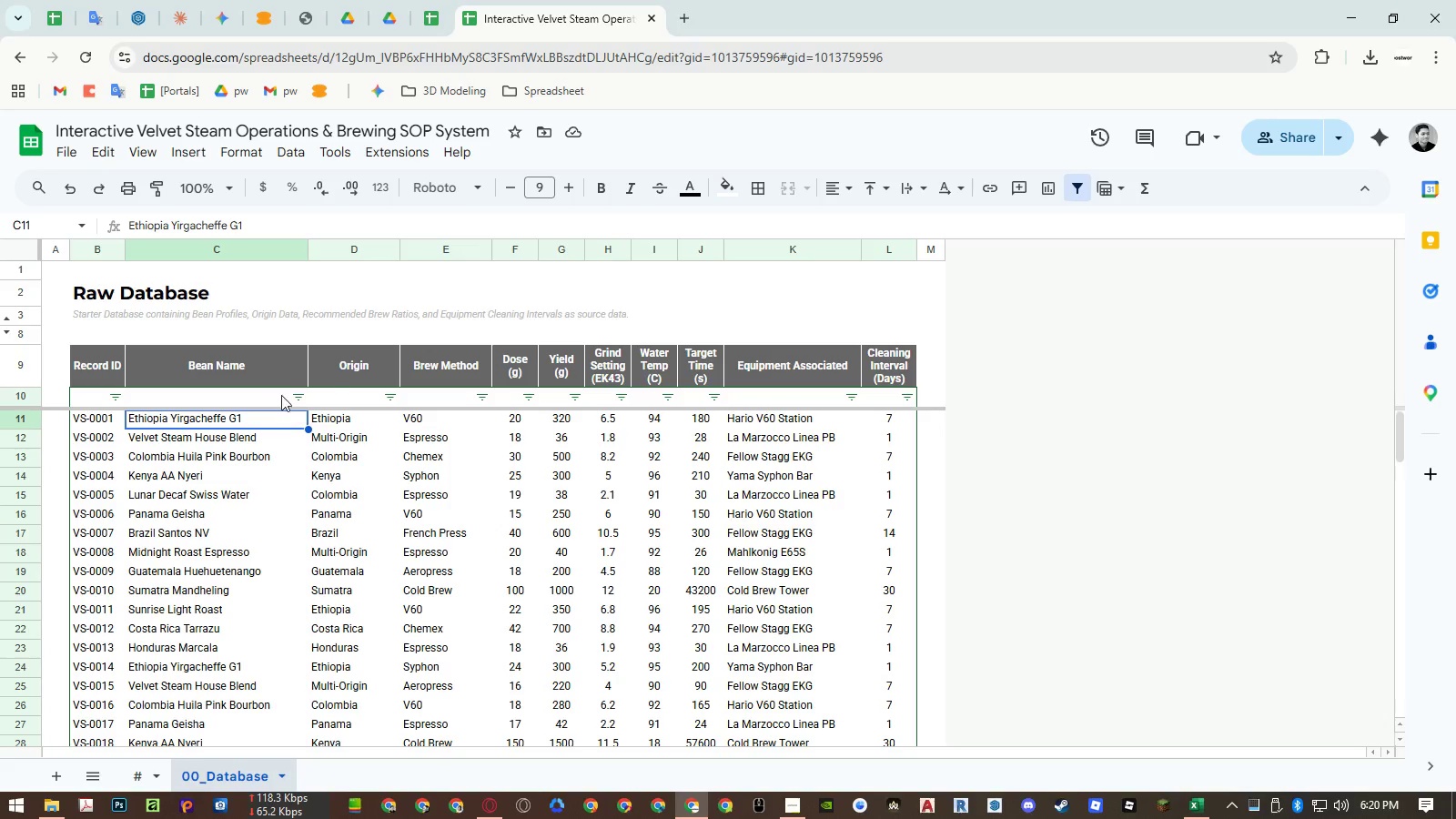 
left_click([352, 390])
 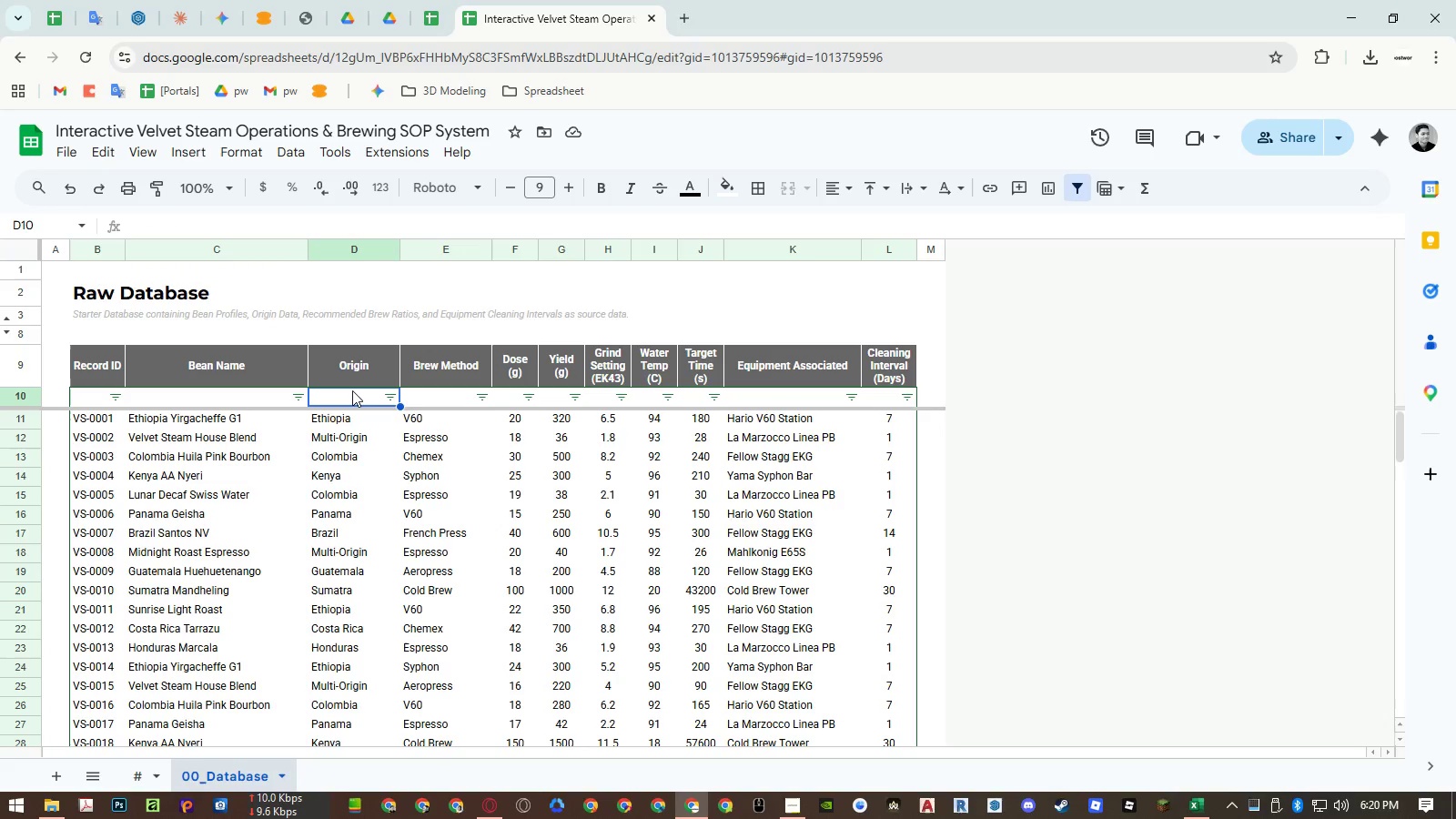 
key(ArrowDown)
 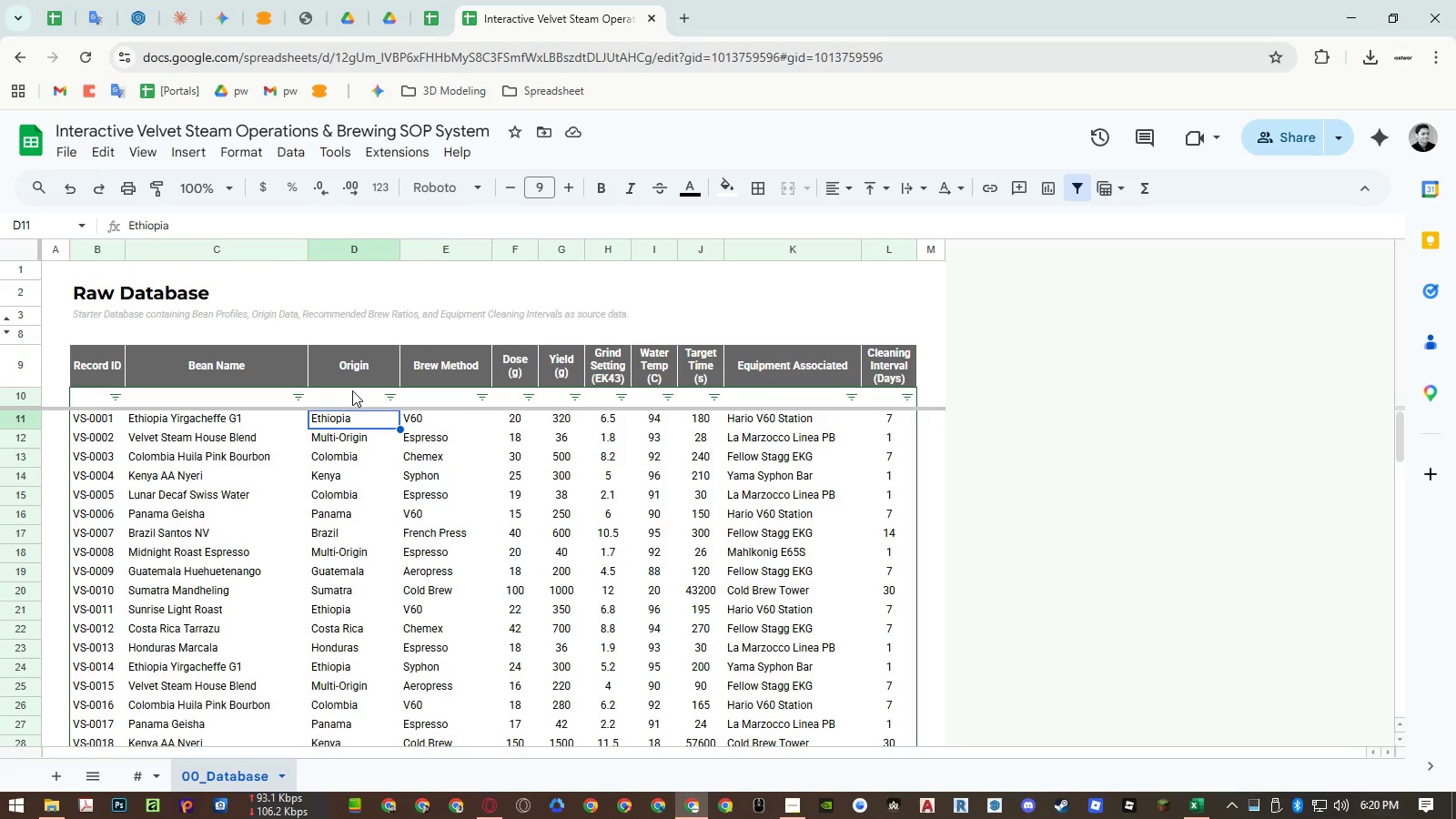 
key(Control+Shift+ArrowDown)
 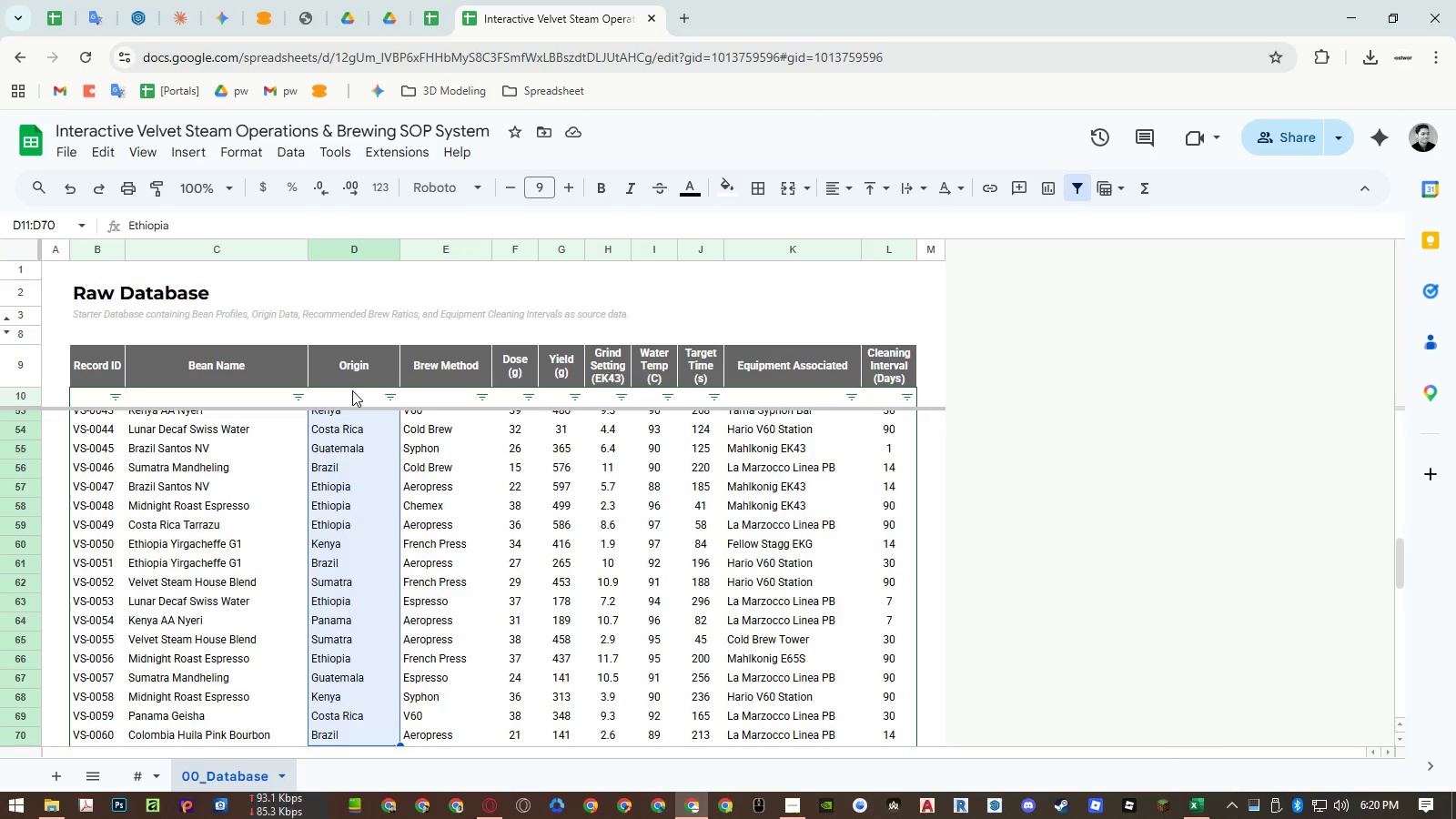 
key(Control+Shift+ArrowDown)
 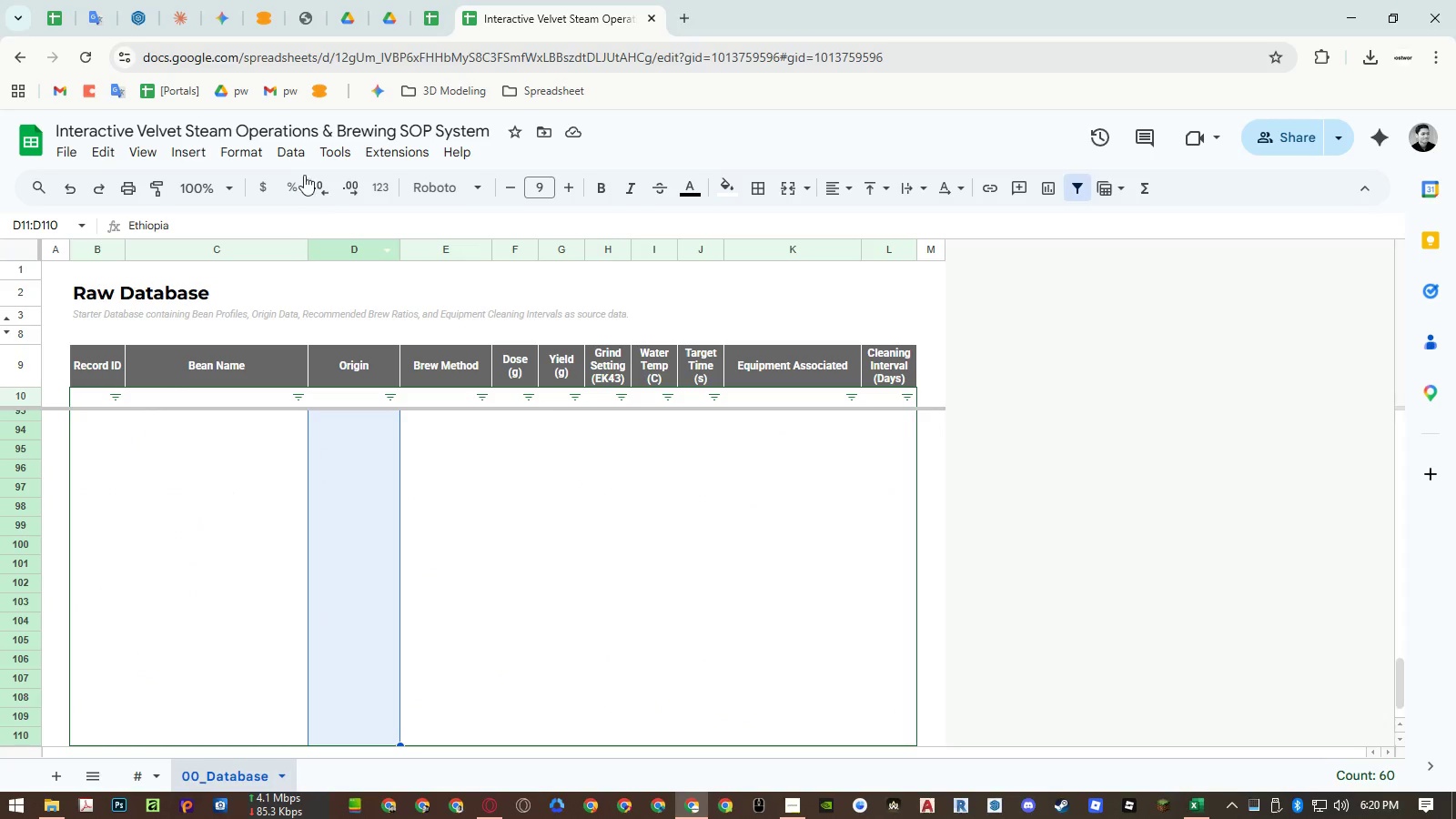 
left_click([296, 155])
 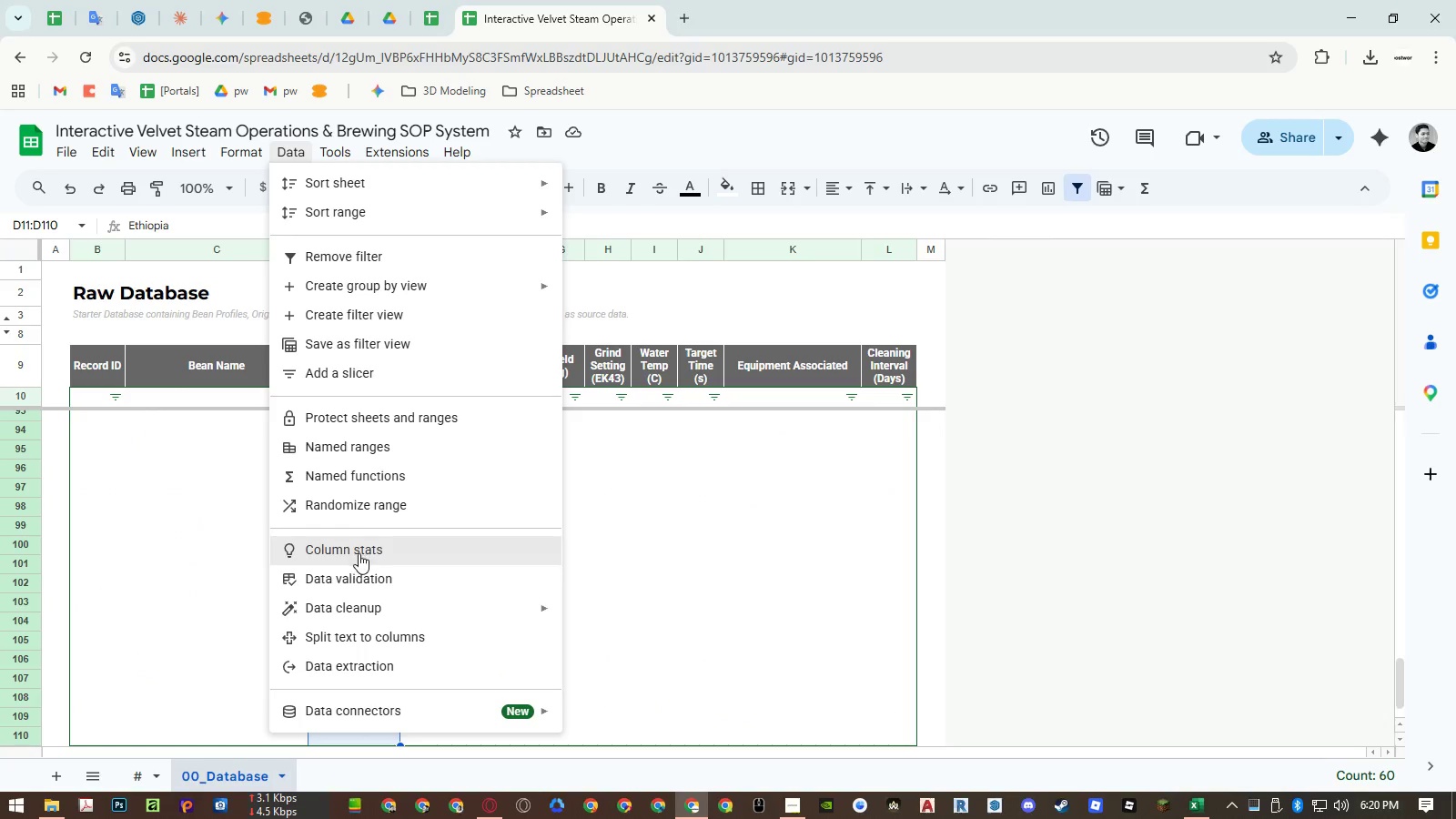 
left_click([359, 572])
 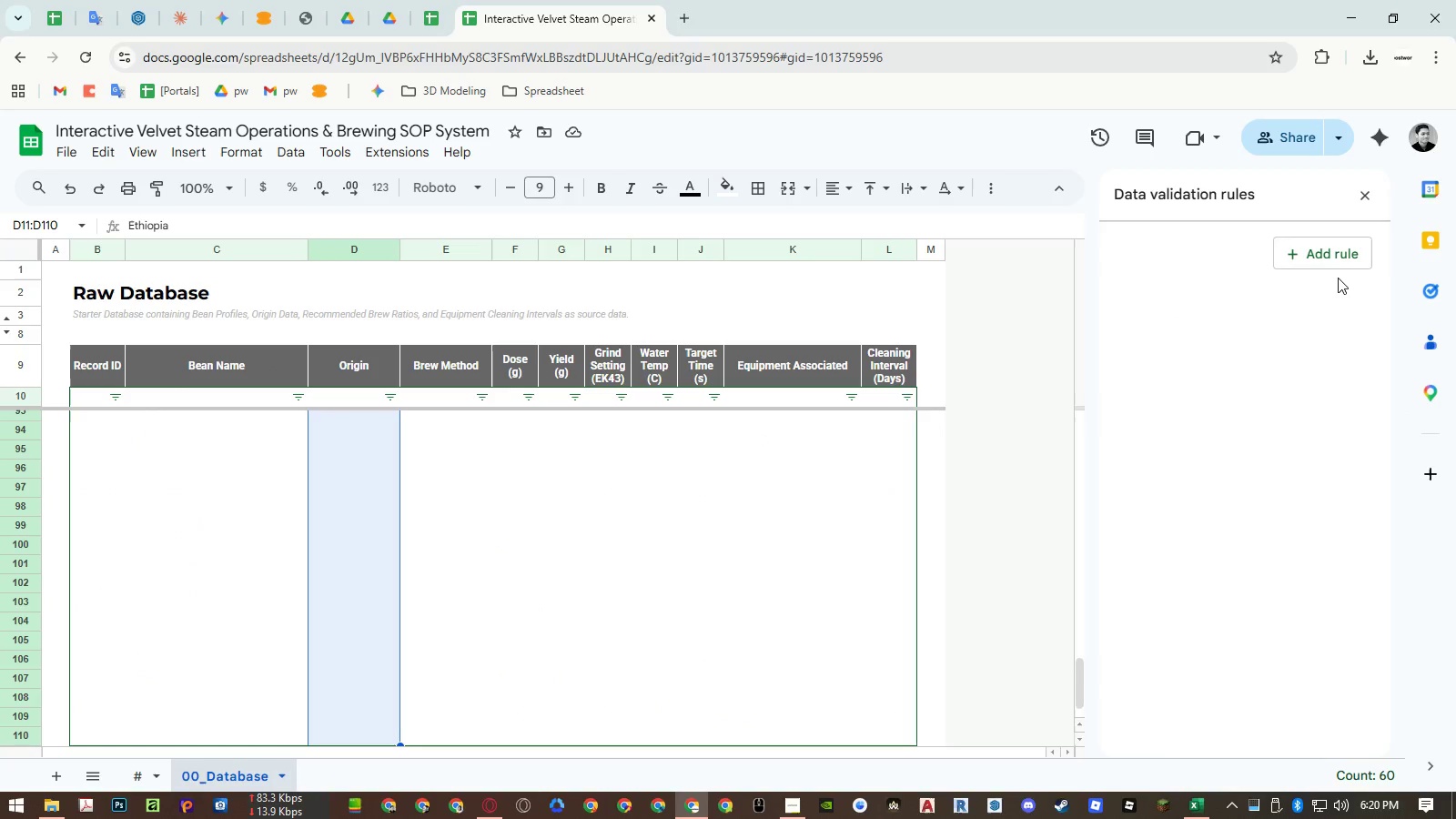 
left_click([1331, 255])
 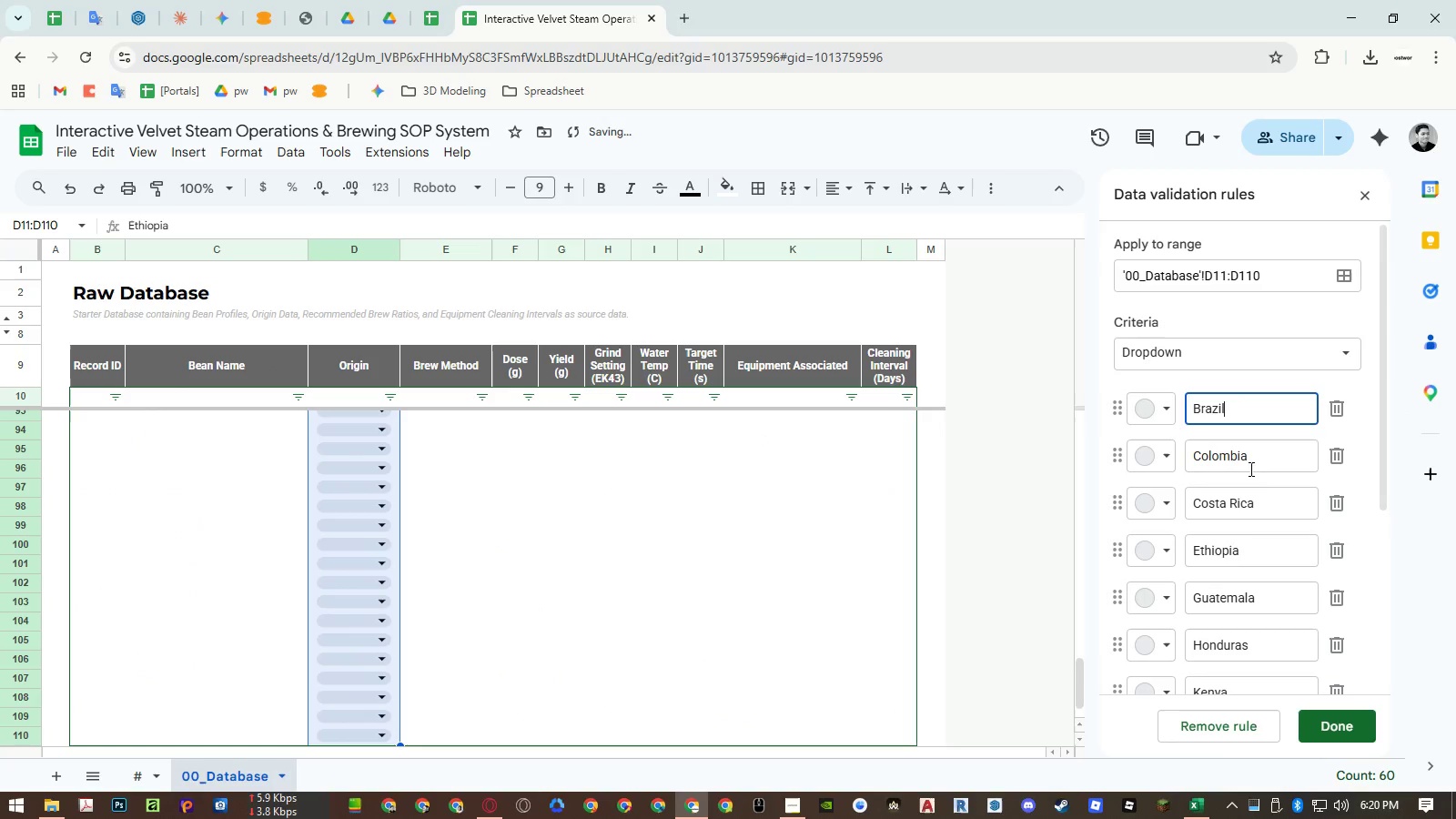 
scroll: coordinate [1269, 485], scroll_direction: down, amount: 5.0
 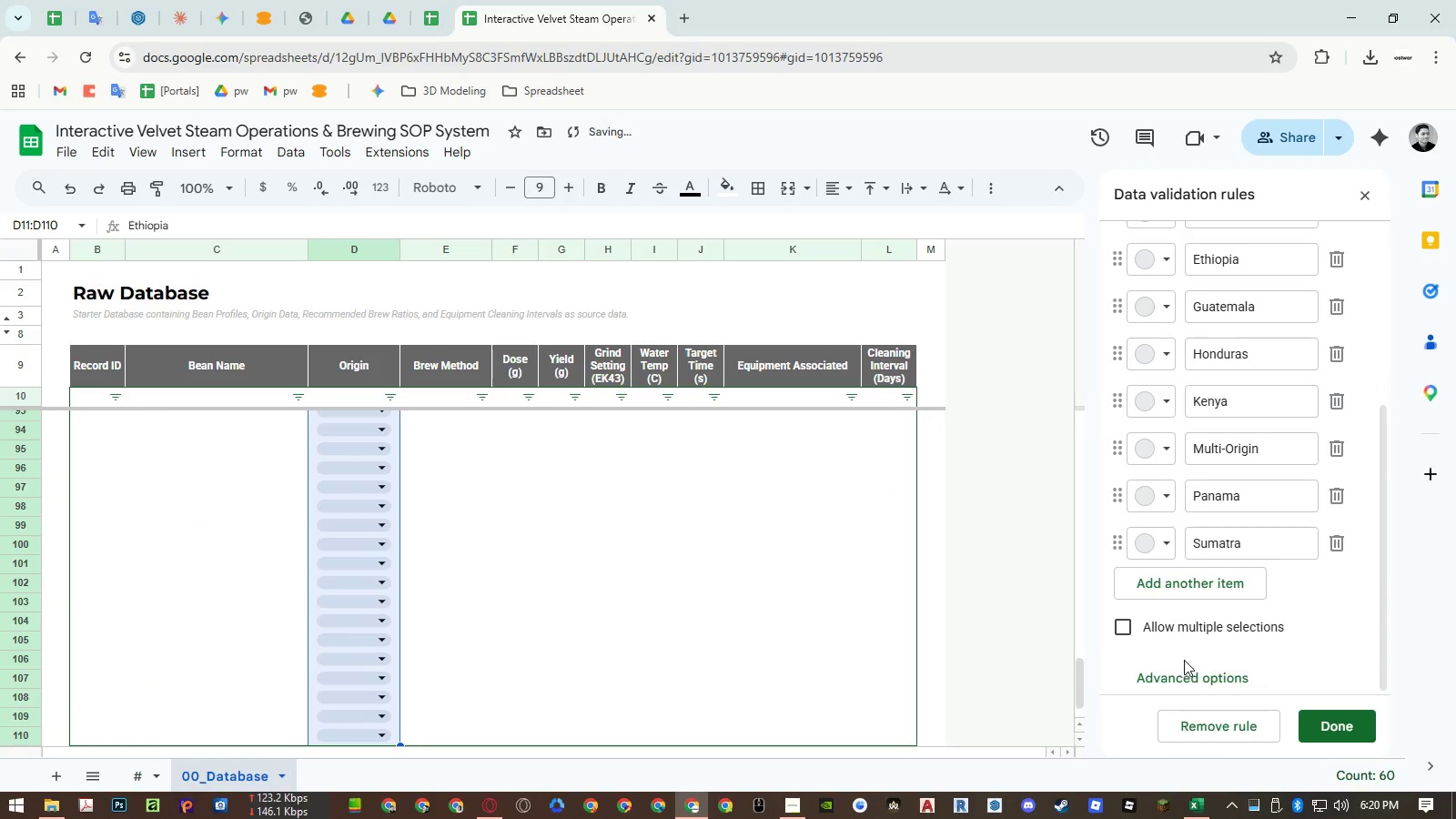 
left_click([1183, 671])
 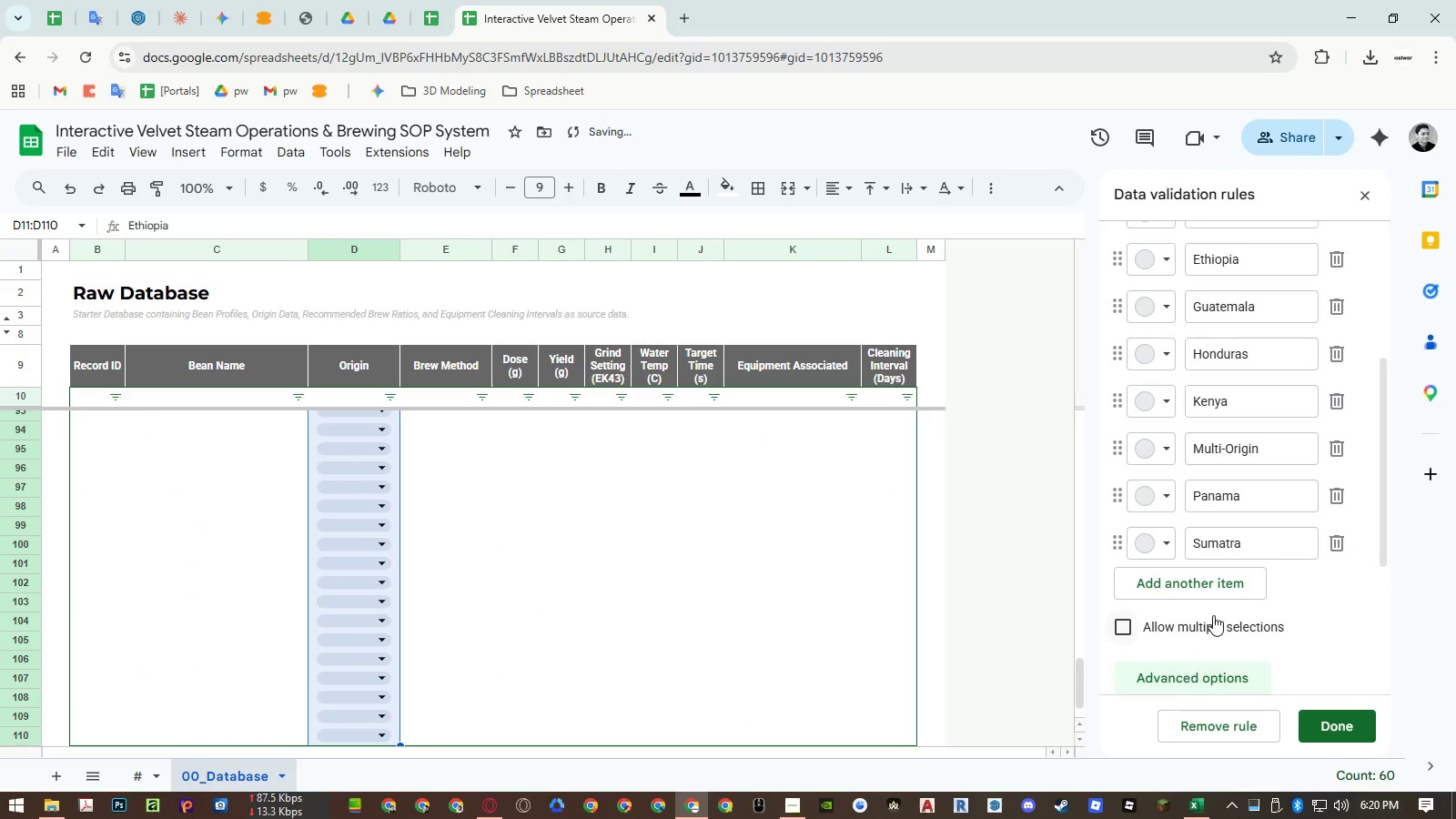 
scroll: coordinate [1214, 615], scroll_direction: down, amount: 6.0
 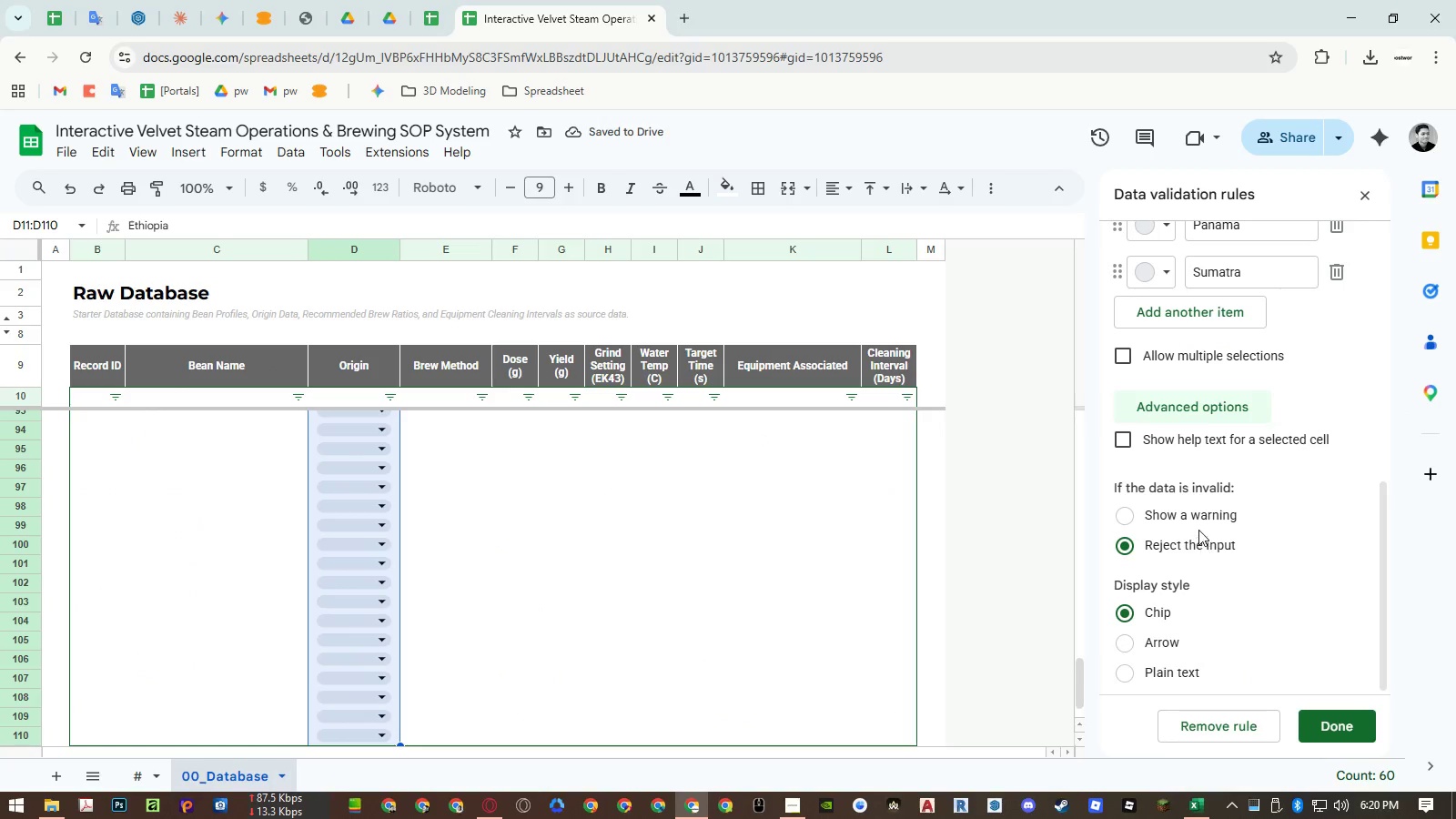 
left_click([1197, 519])
 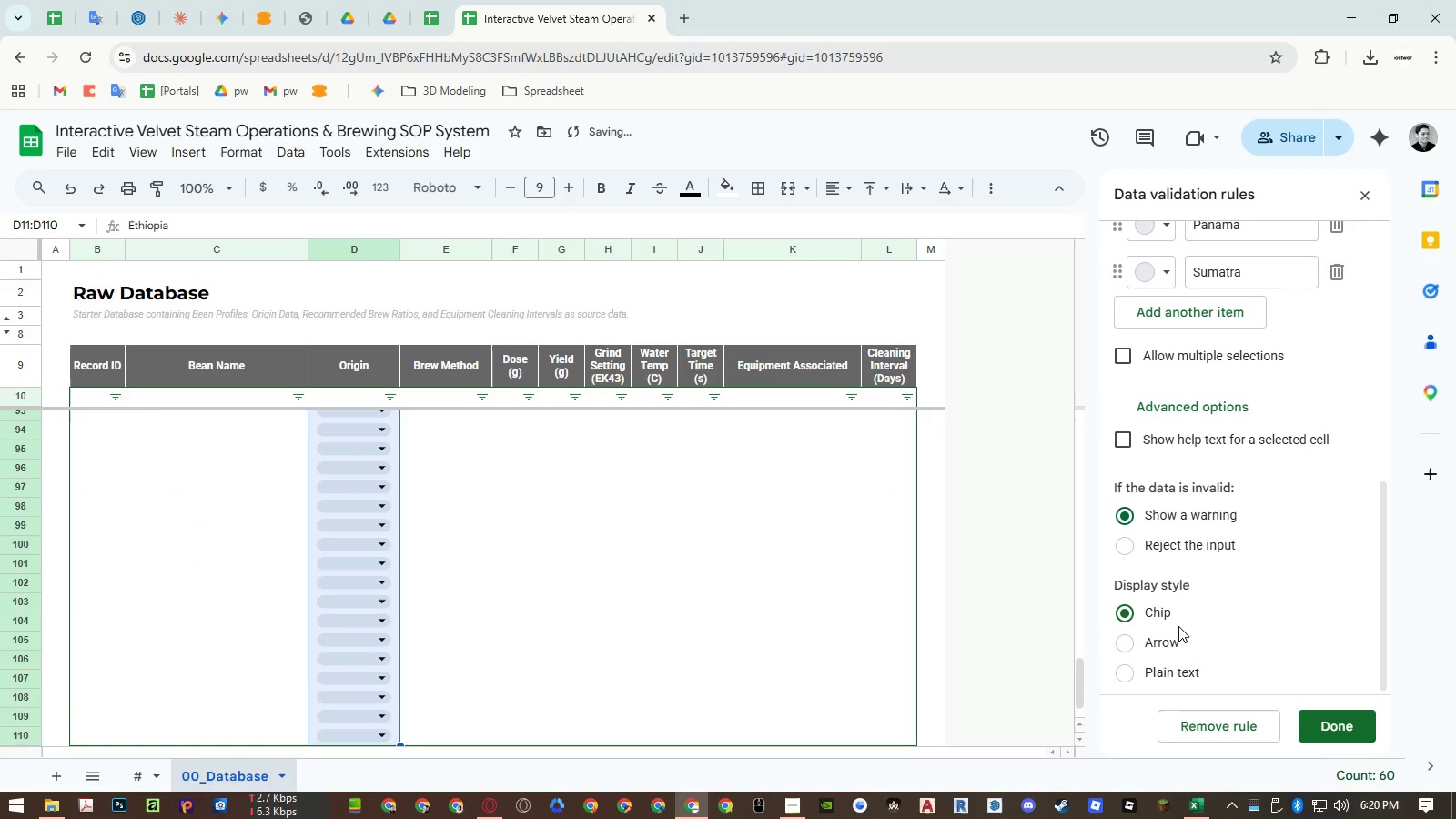 
left_click([1173, 634])
 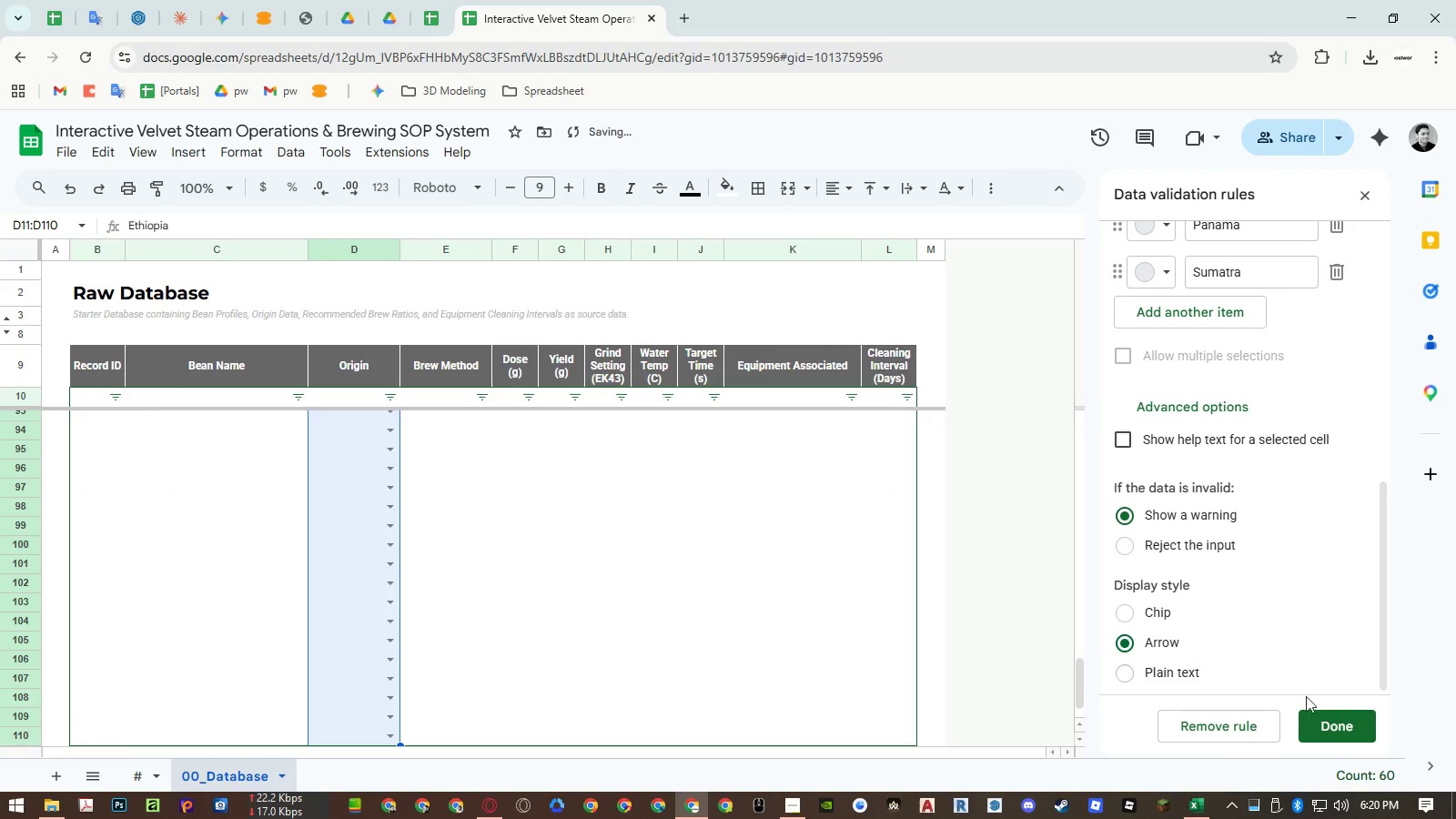 
left_click([1339, 732])
 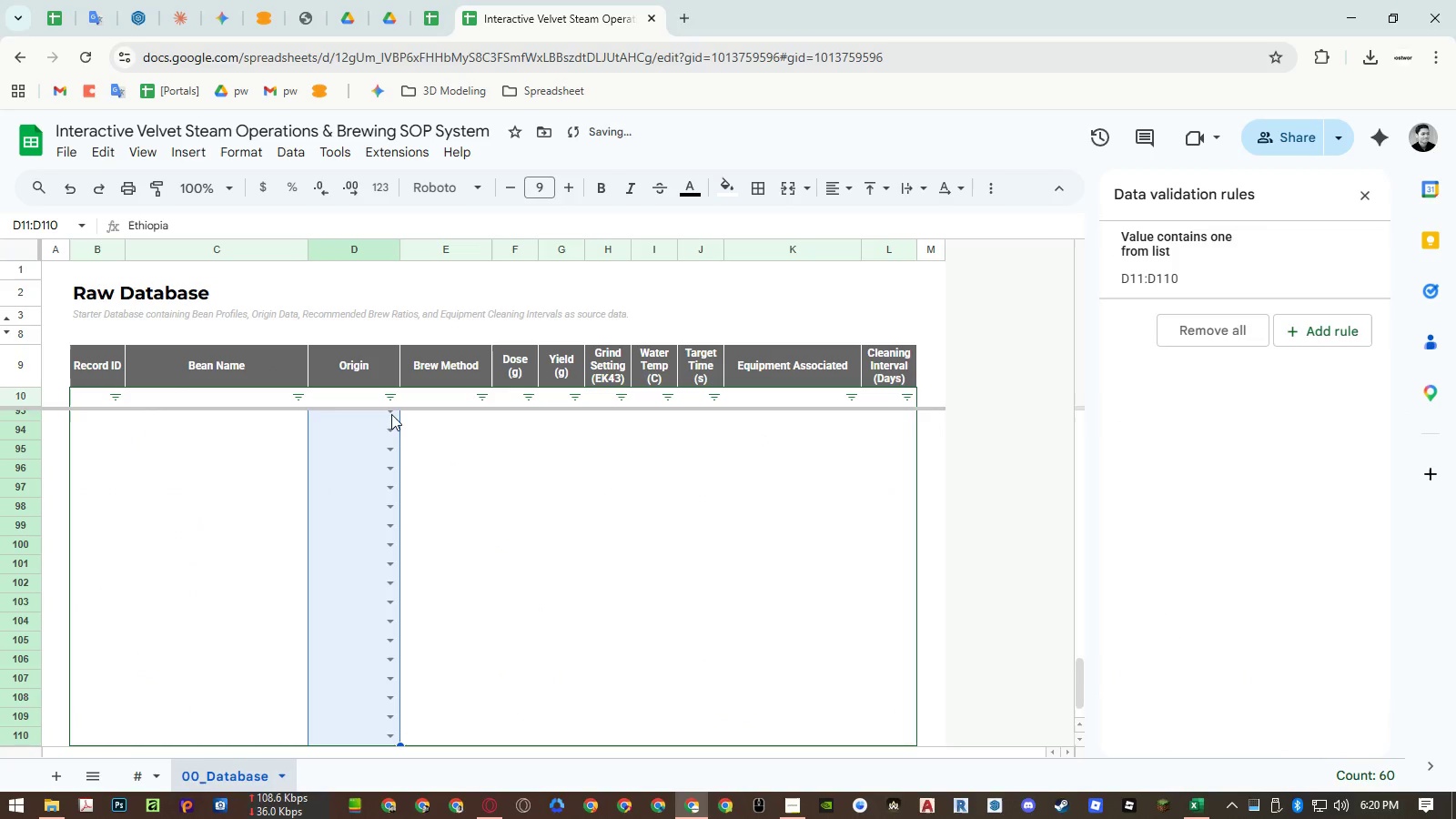 
left_click([369, 401])
 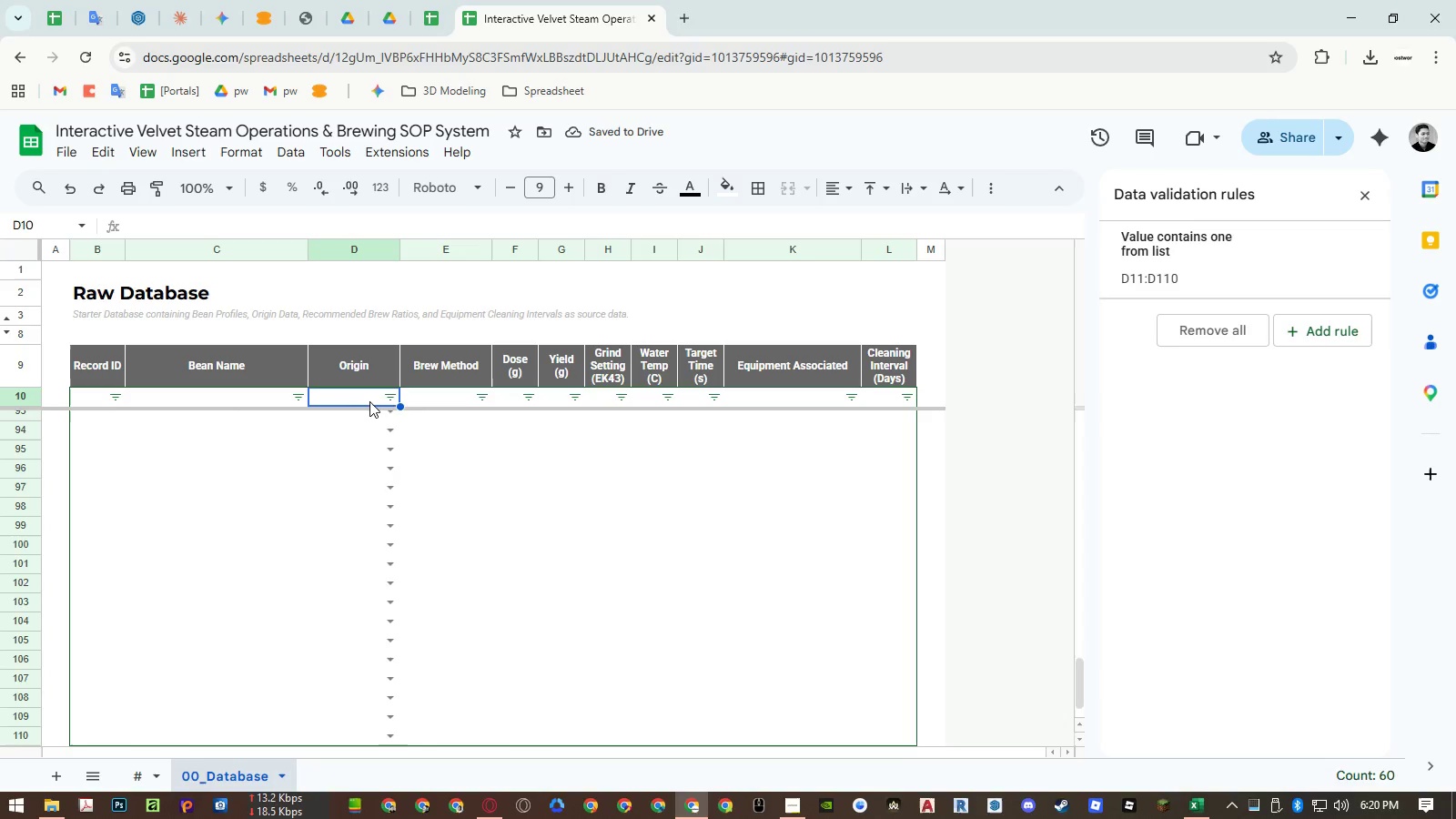 
key(ArrowDown)
 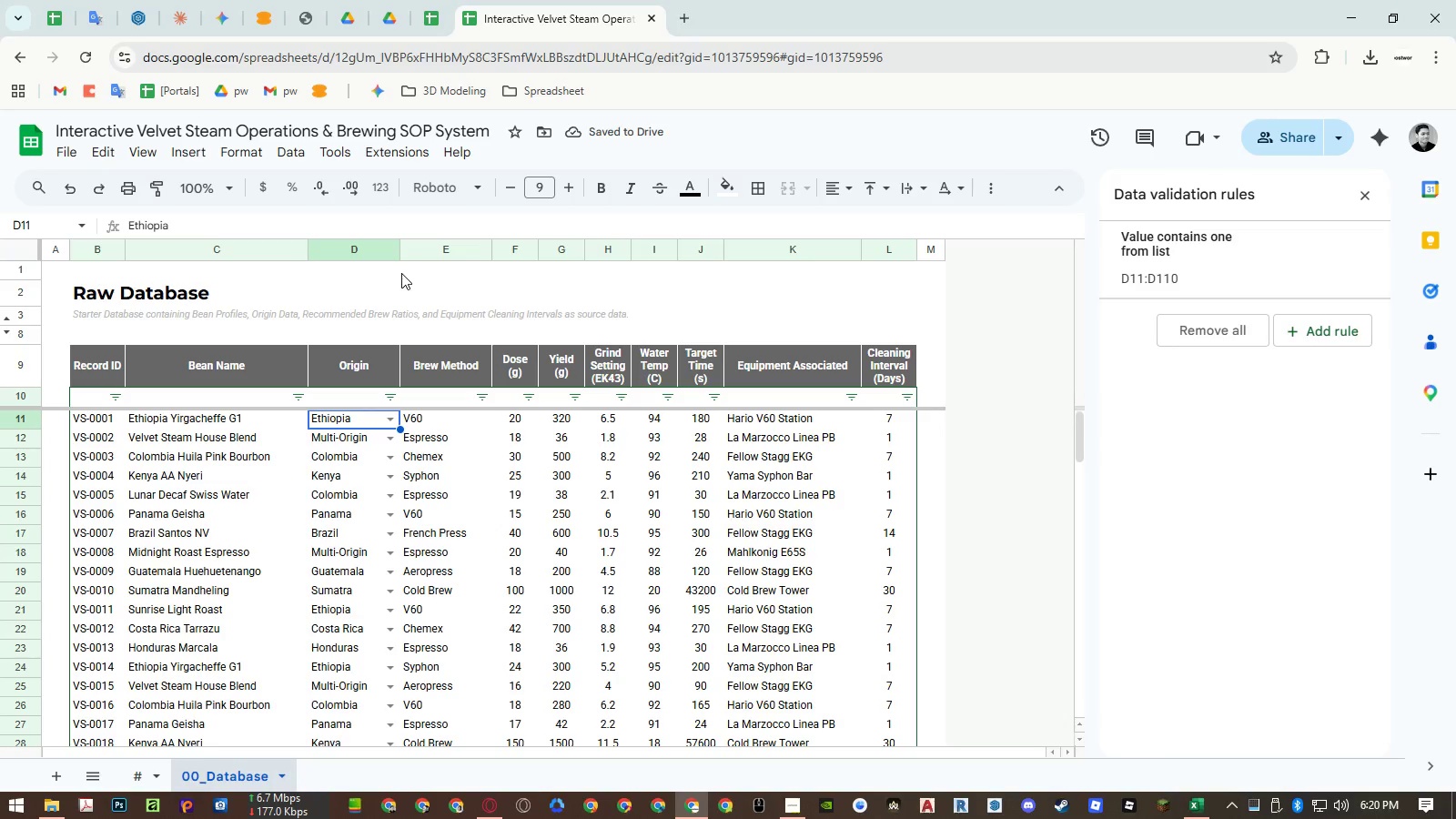 
right_click([373, 250])
 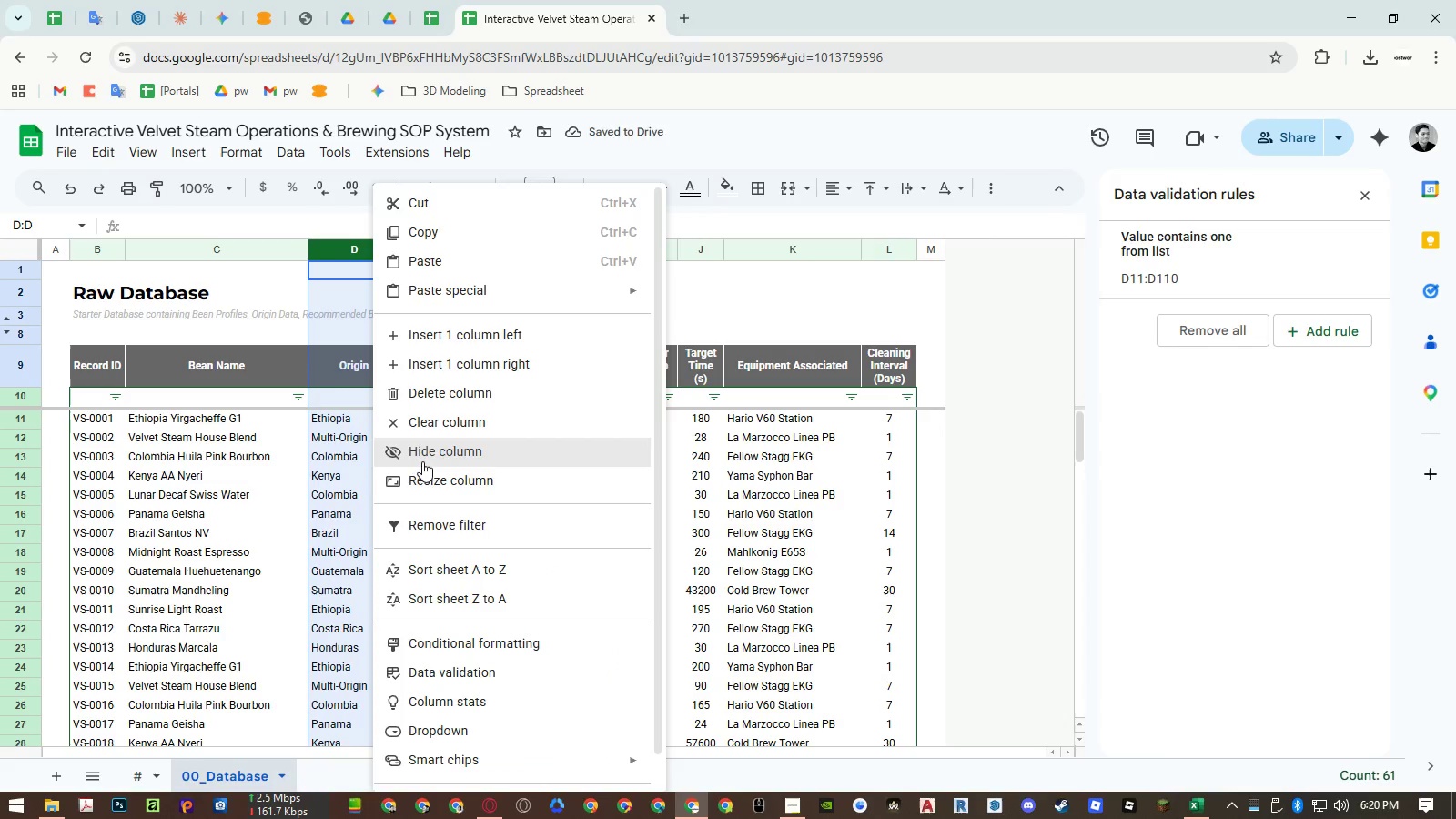 
left_click([422, 473])
 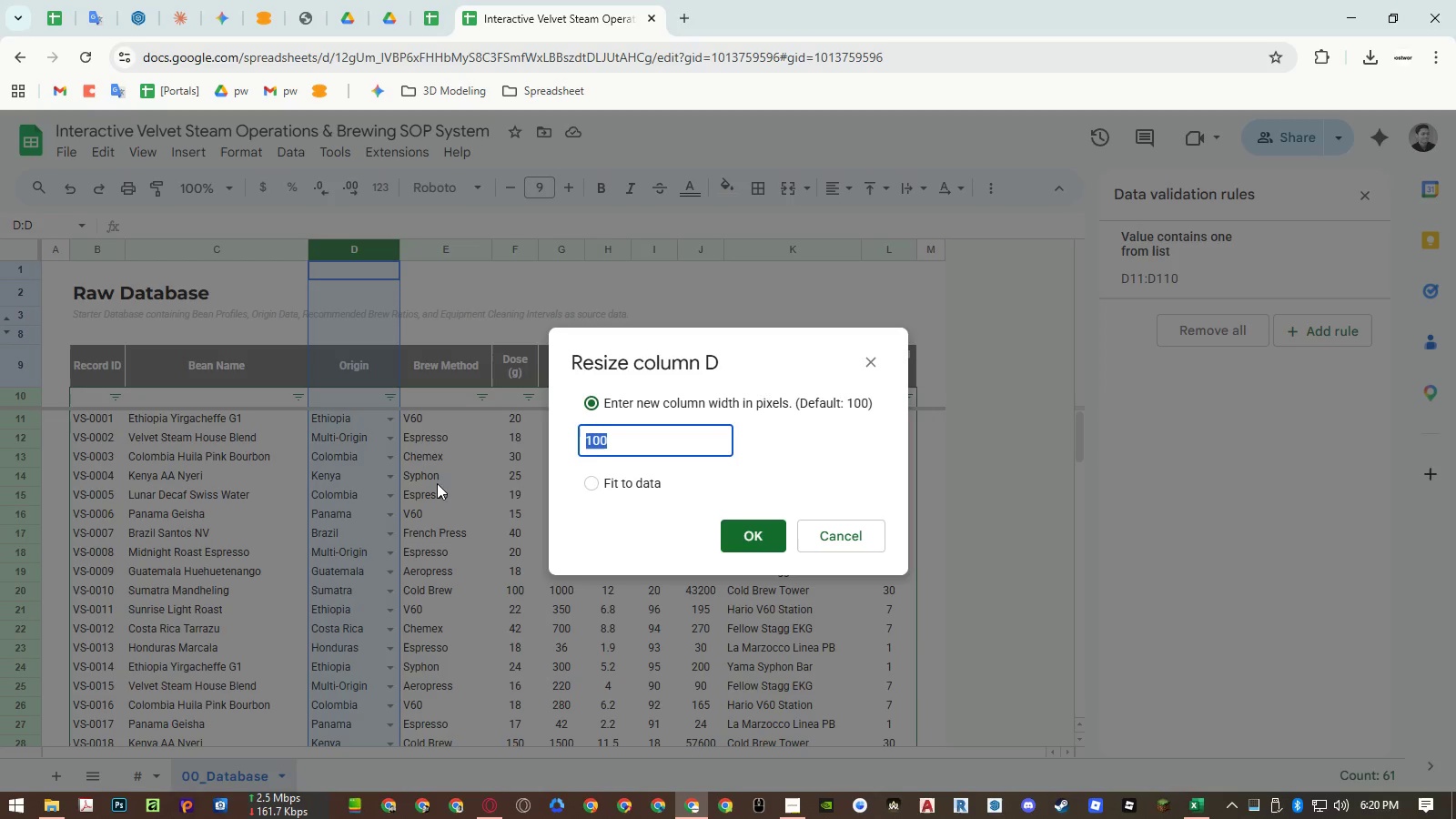 
key(Control+ControlLeft)
 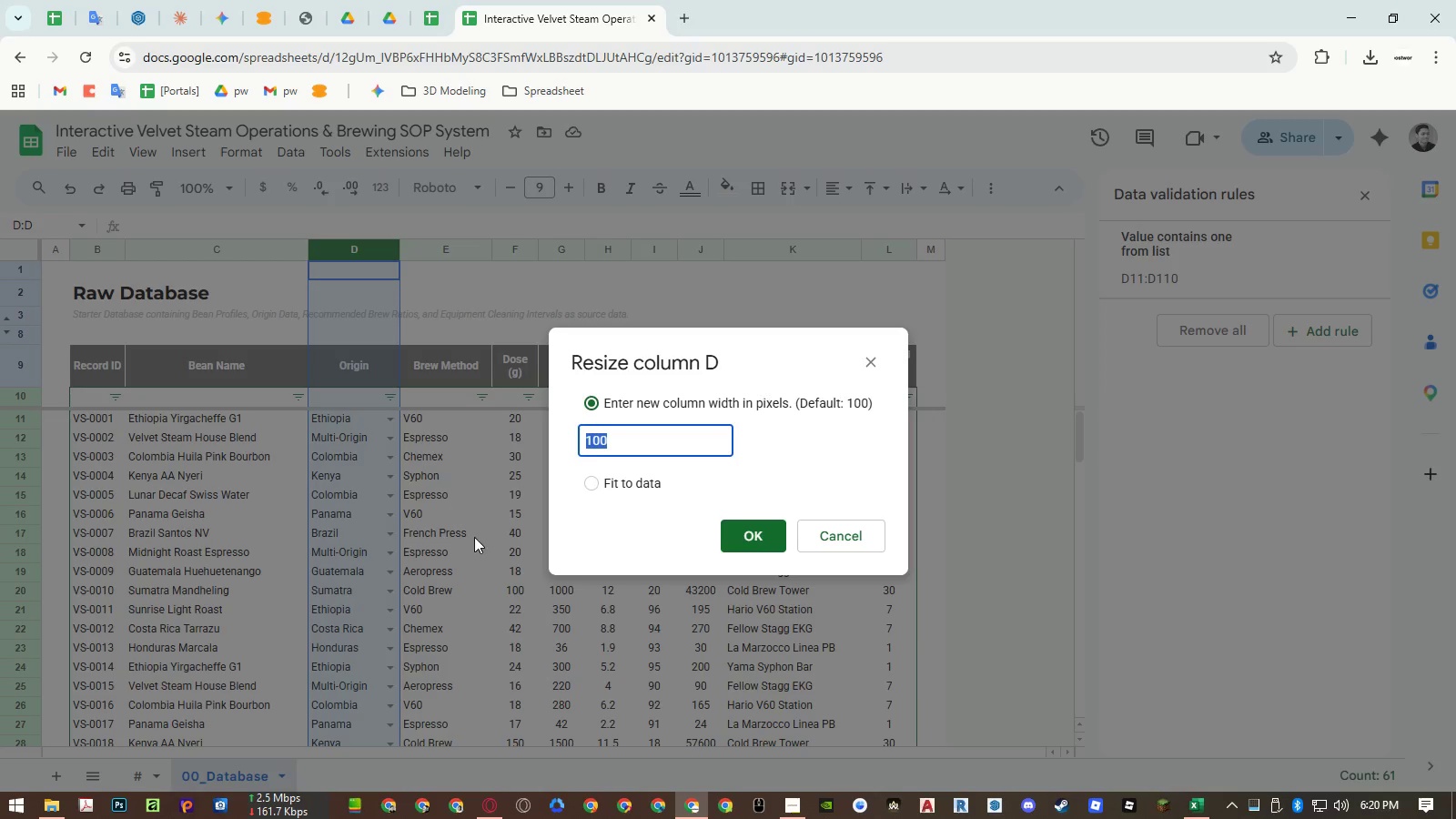 
key(Control+C)
 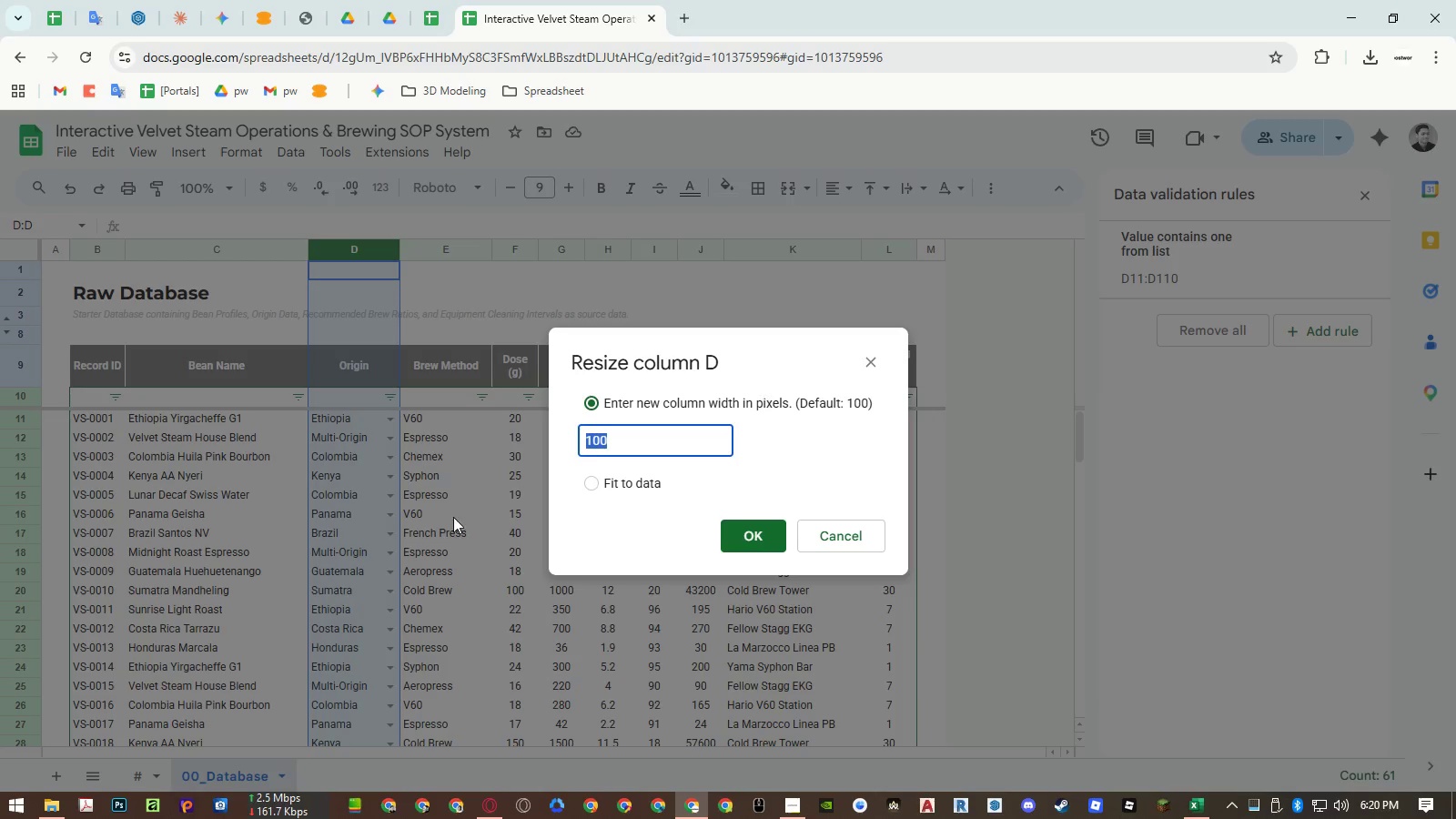 
key(Escape)
 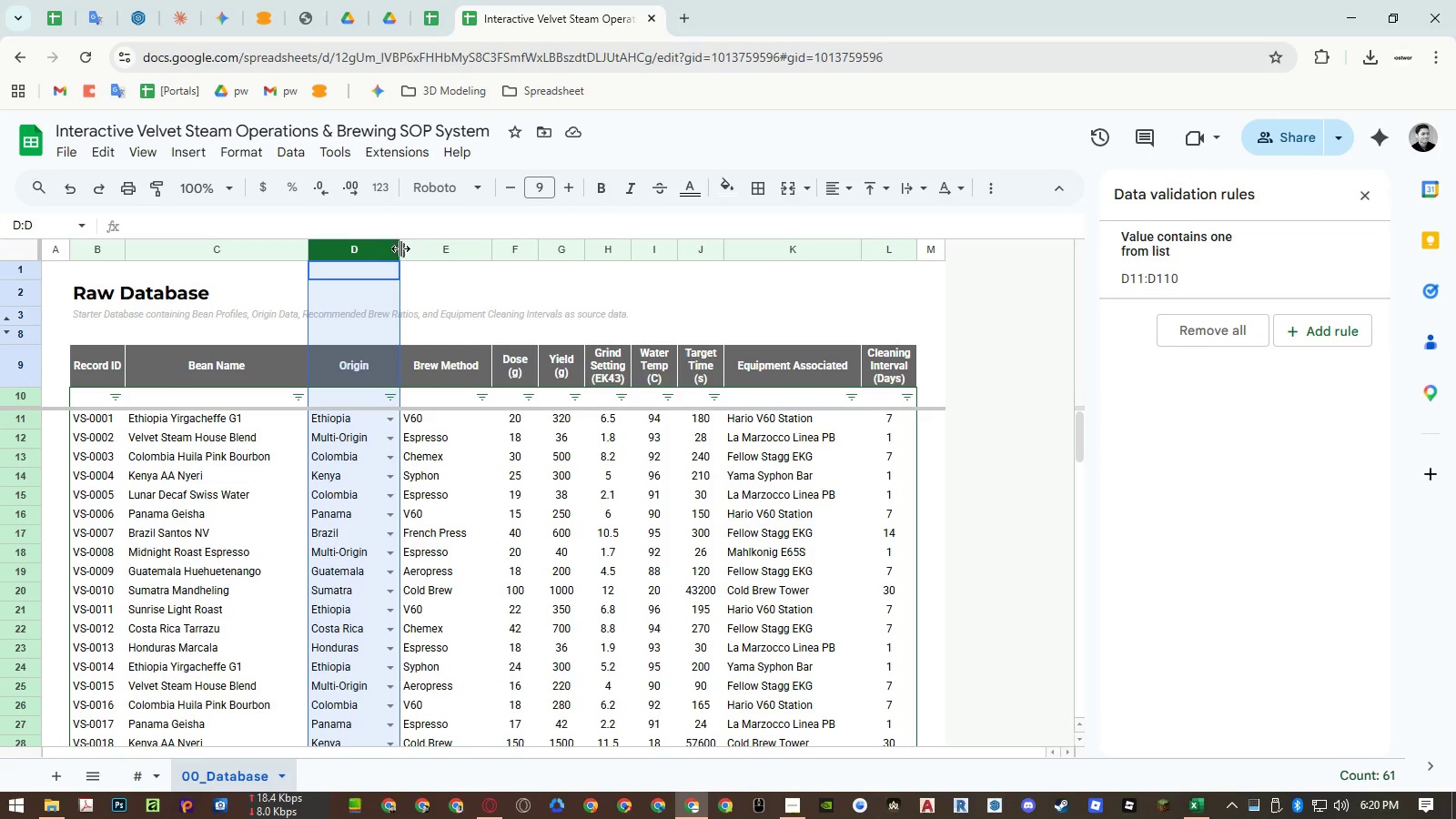 
double_click([400, 248])
 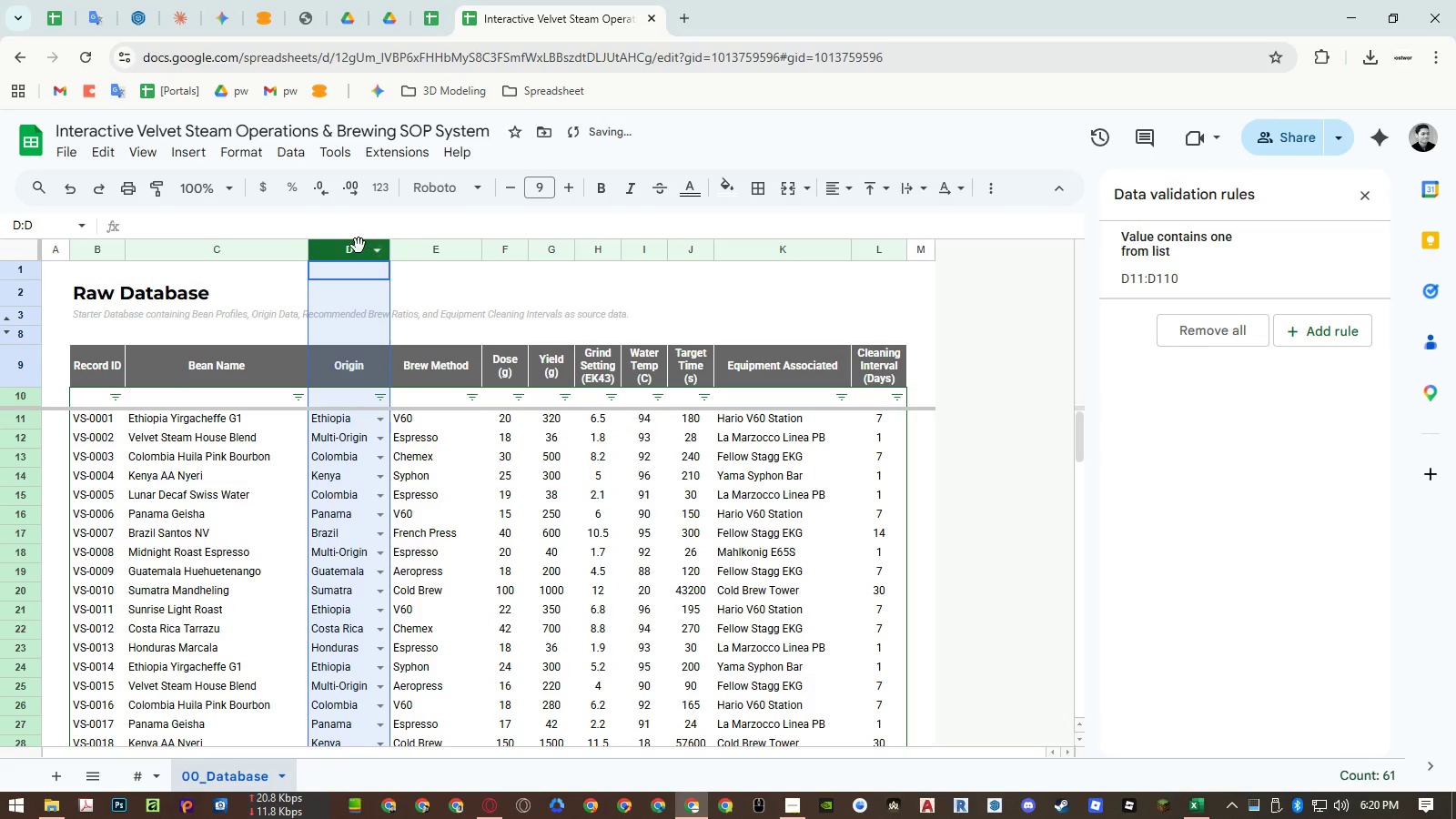 
right_click([359, 246])
 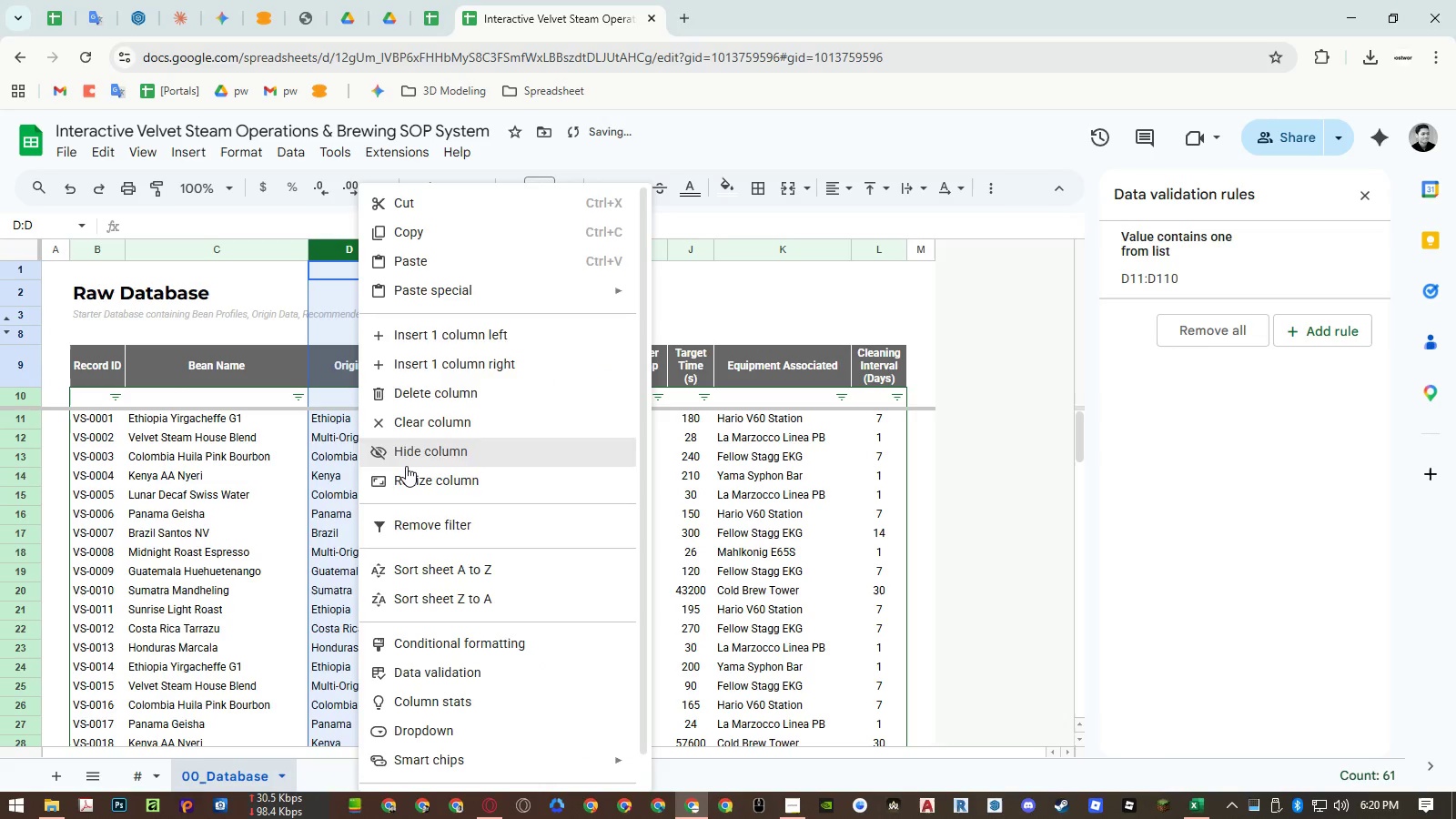 
left_click([406, 475])
 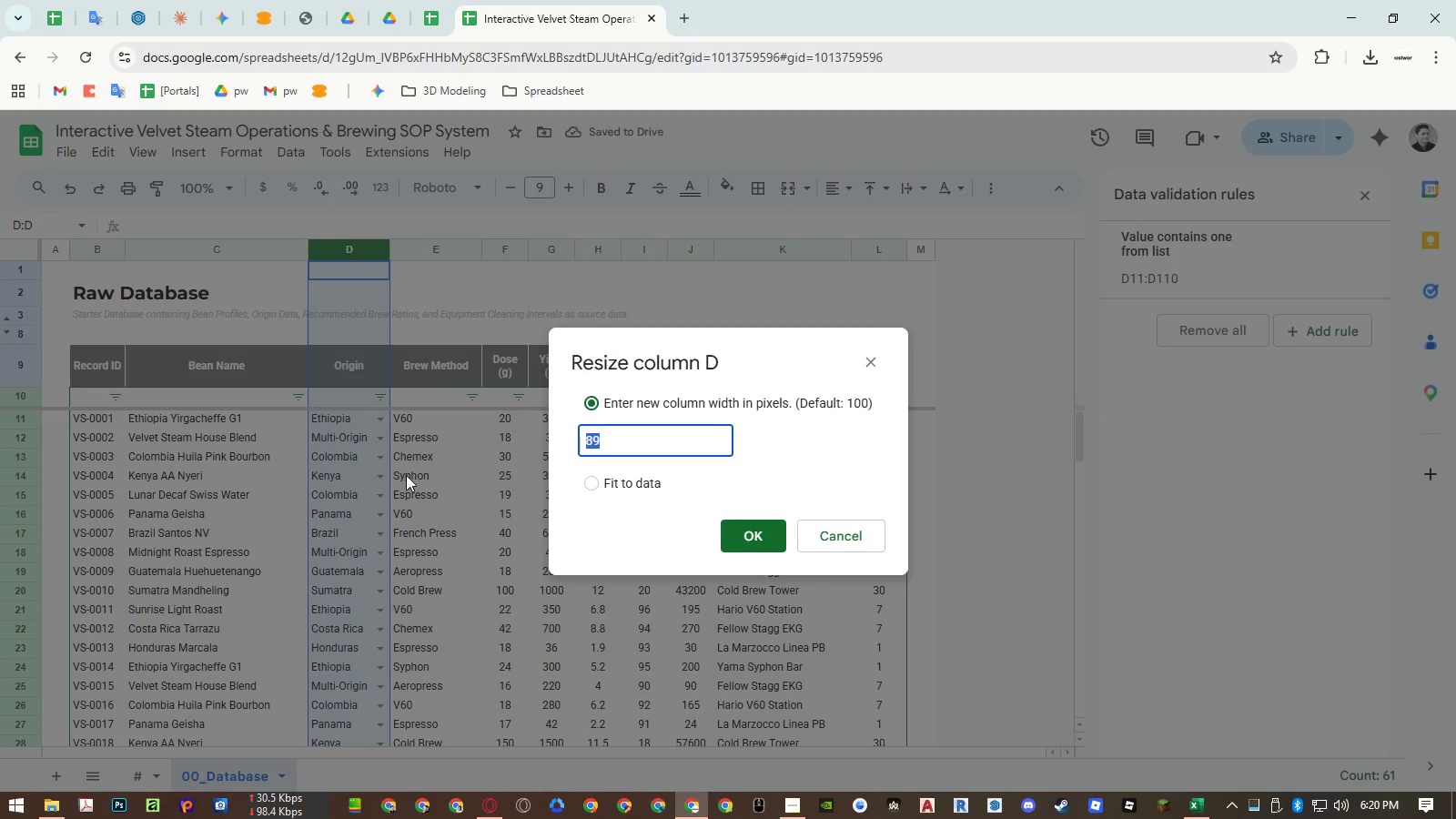 
key(Control+ControlLeft)
 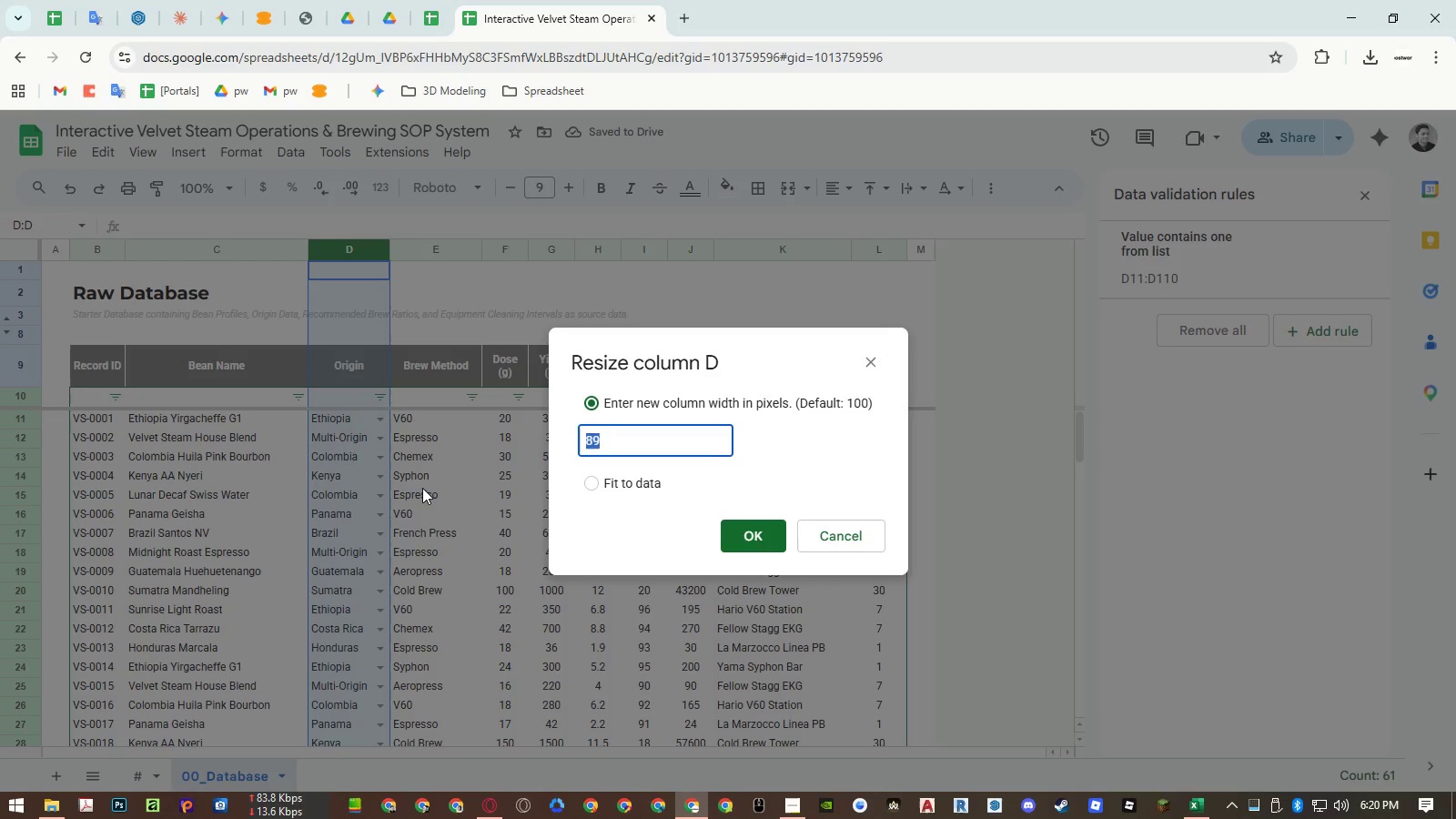 
key(Control+V)
 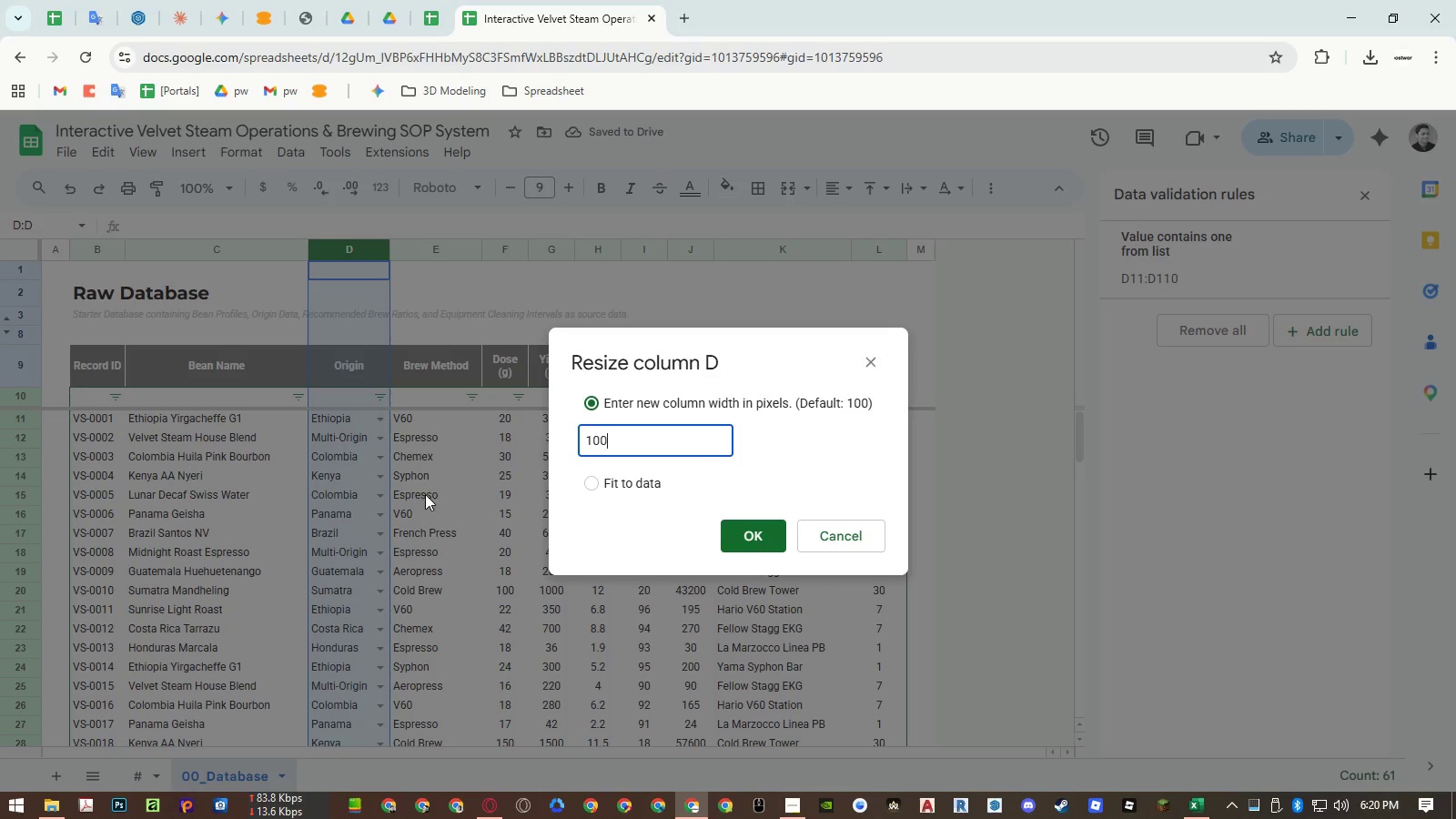 
key(Enter)
 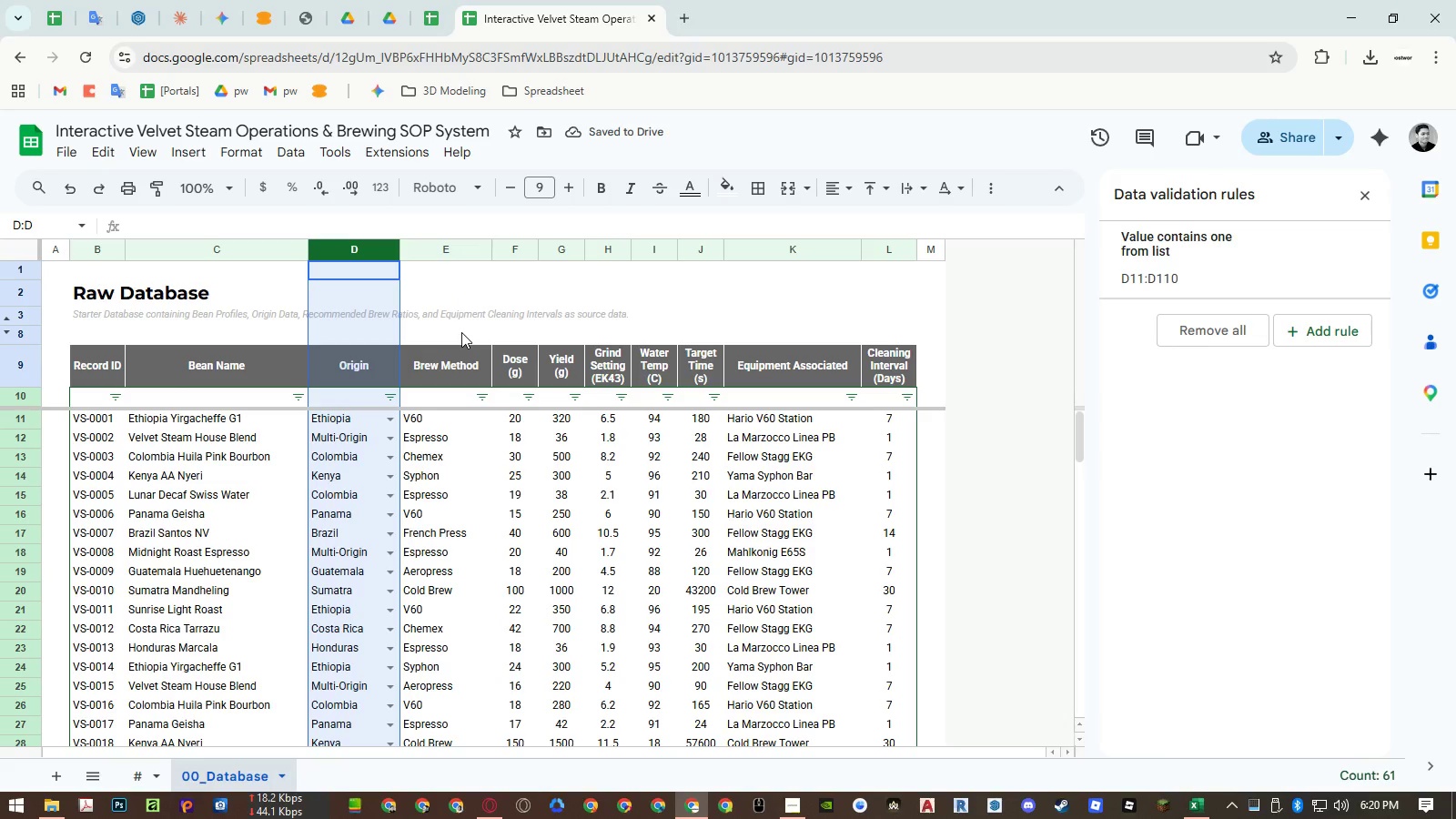 
left_click([456, 393])
 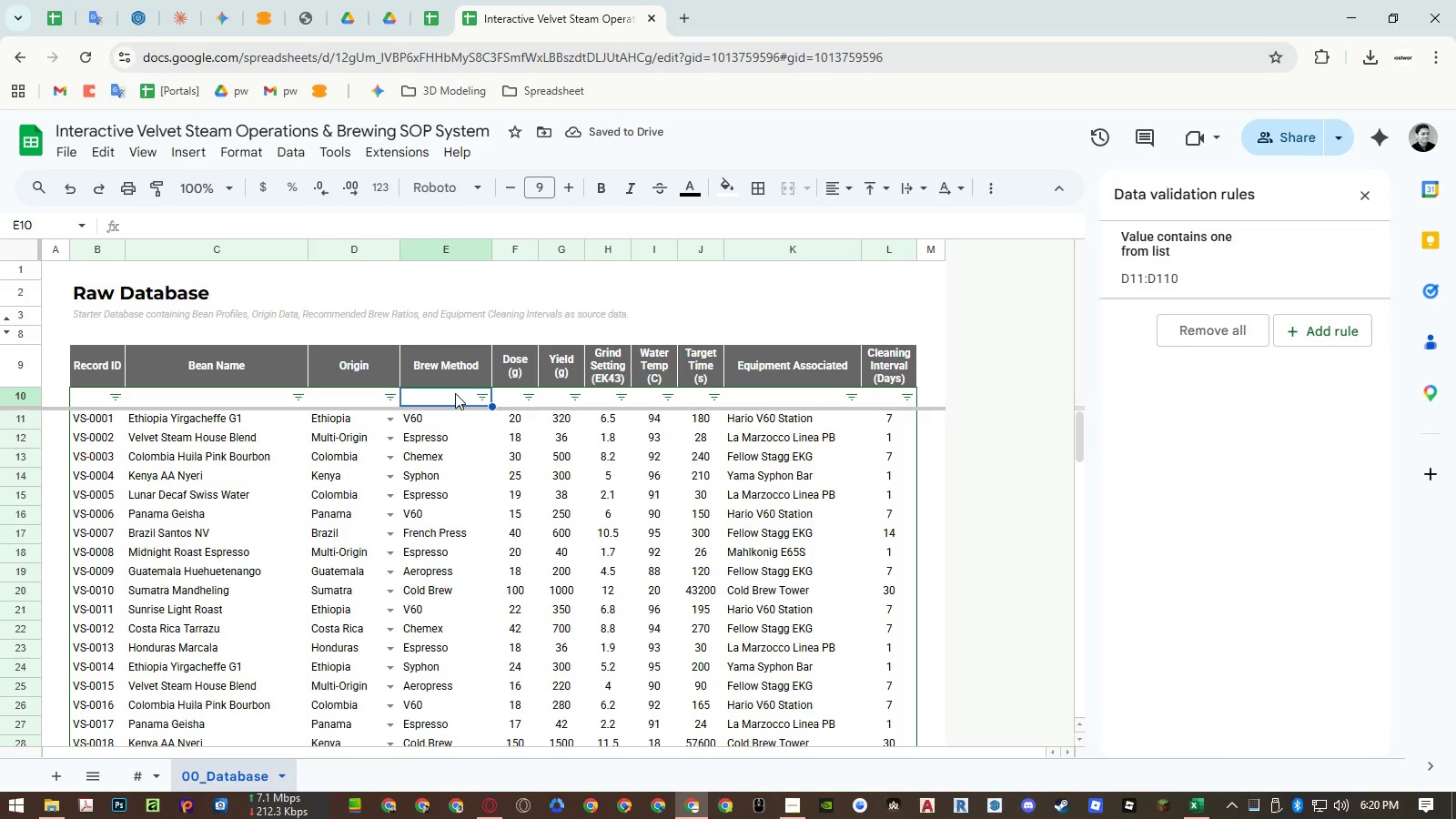 
key(ArrowDown)
 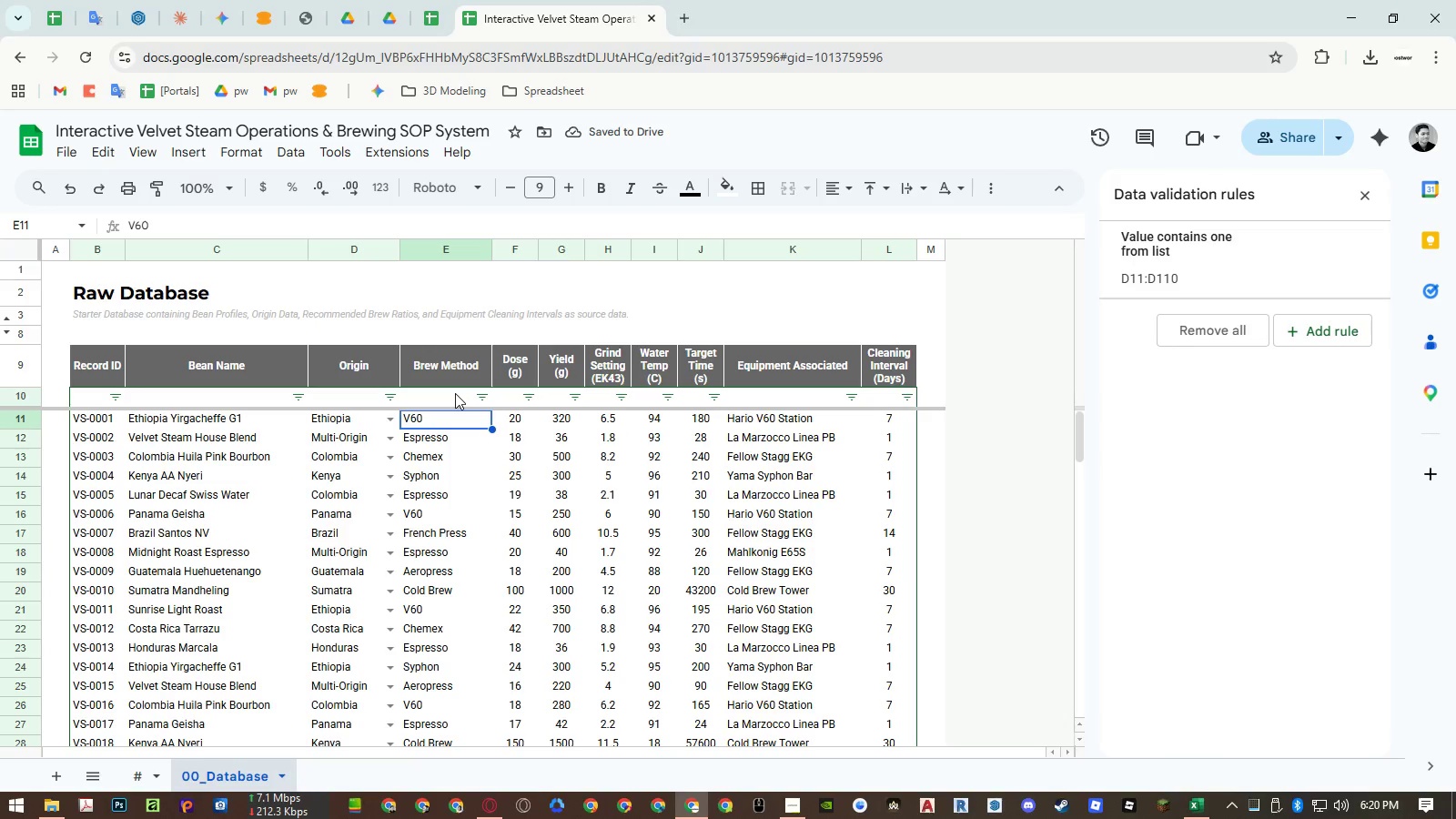 
key(Control+Shift+ArrowDown)
 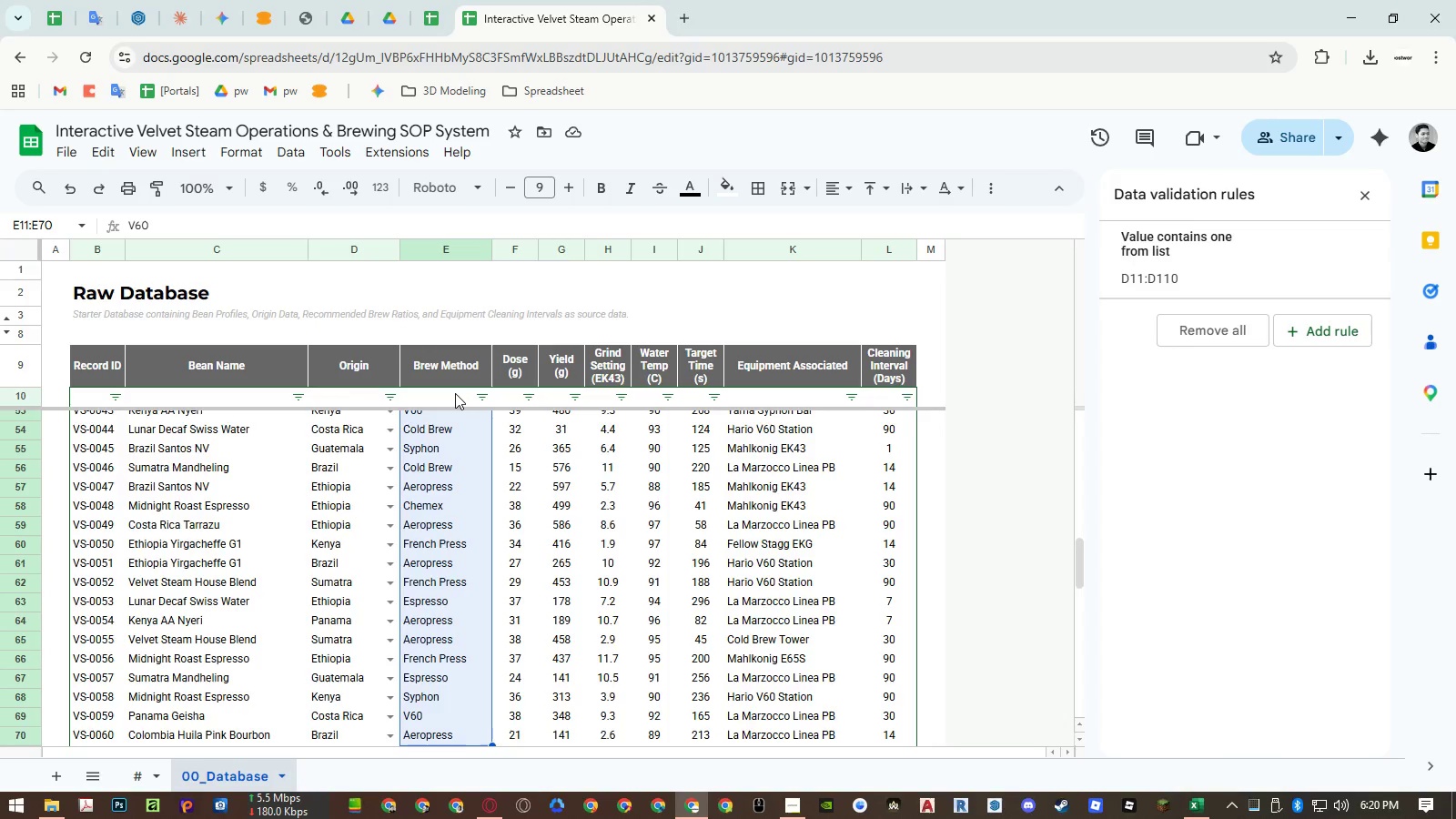 
key(Control+Shift+ArrowDown)
 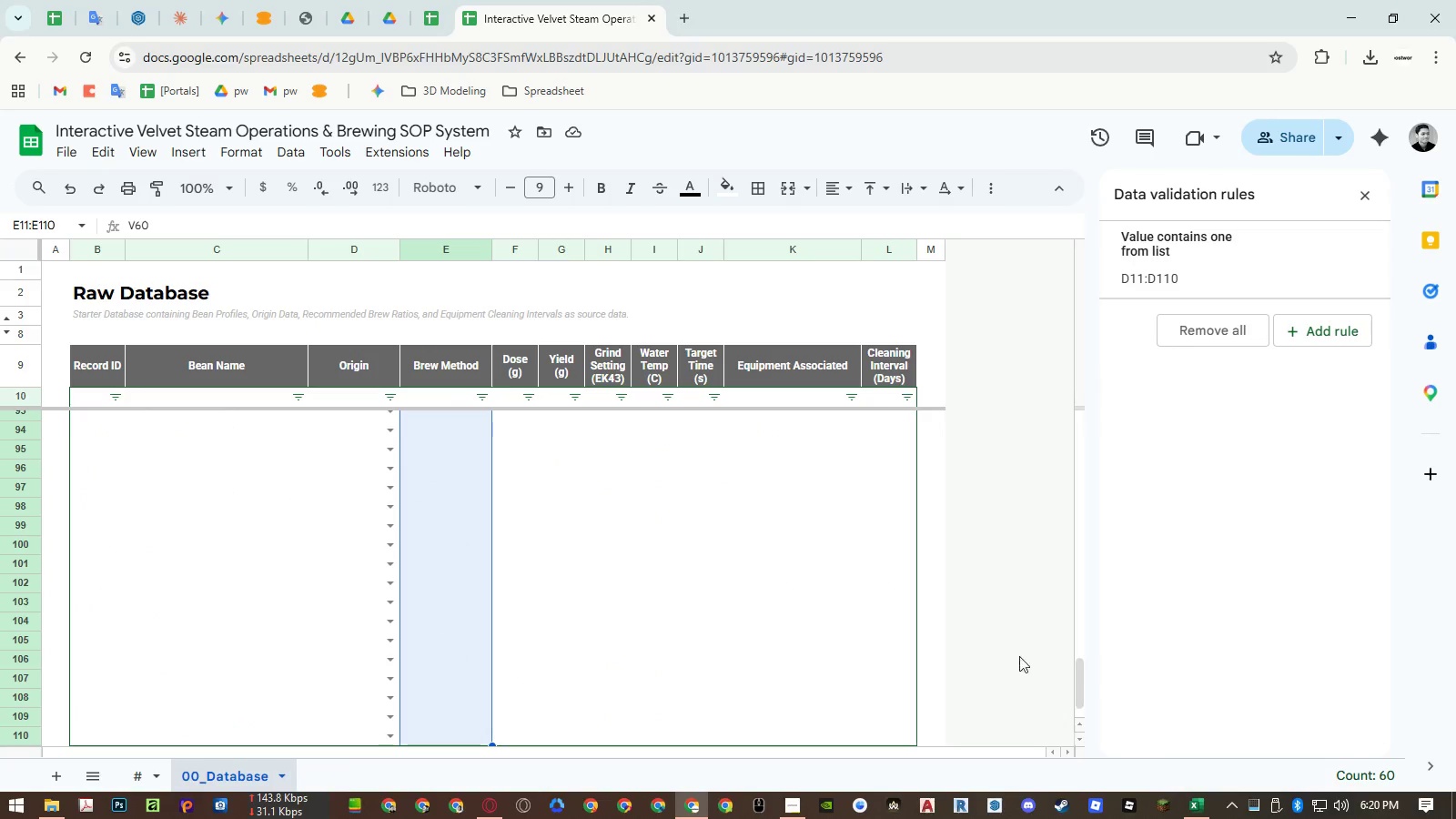 
left_click_drag(start_coordinate=[1080, 683], to_coordinate=[1121, 383])
 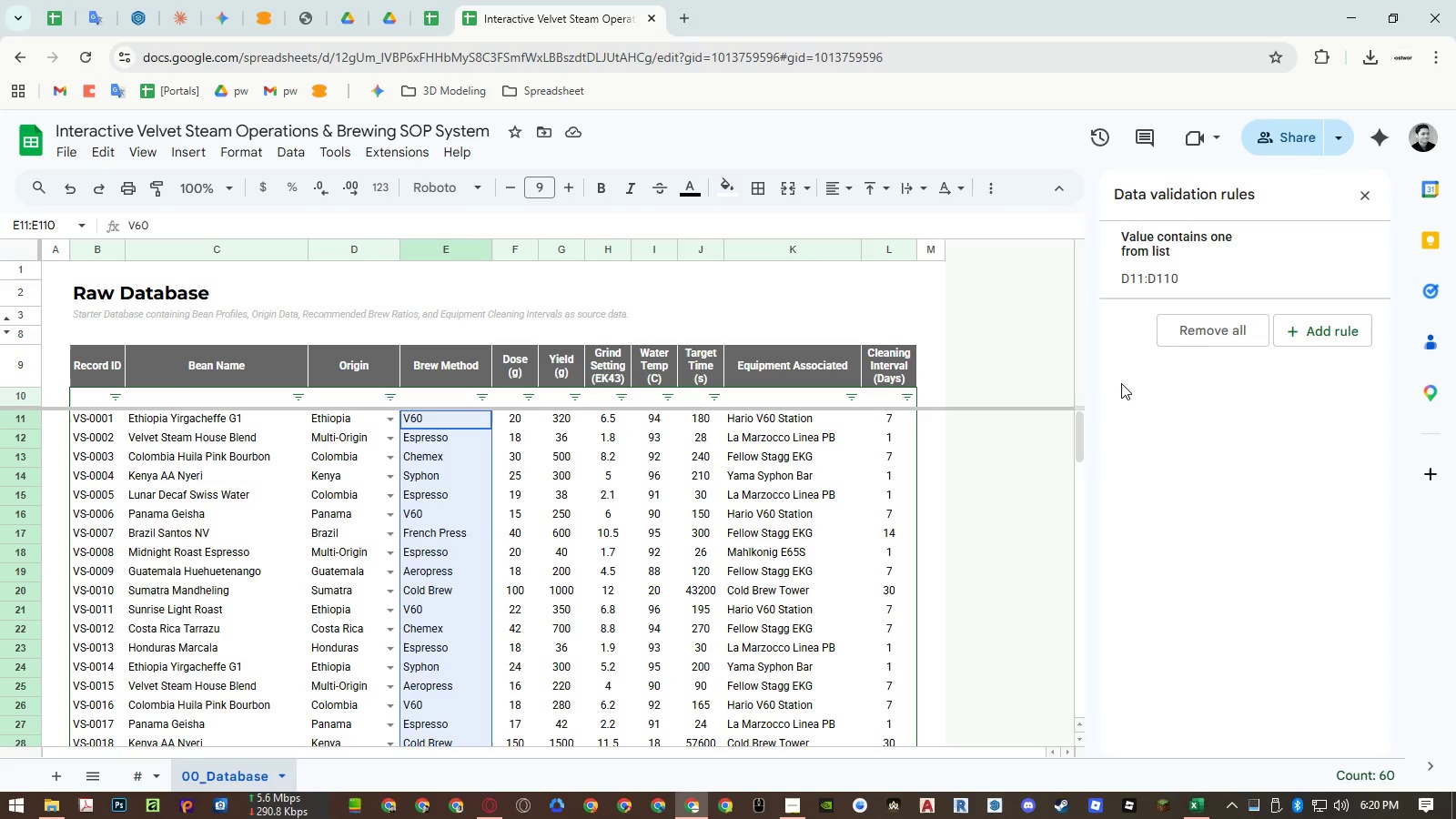 
wait(6.06)
 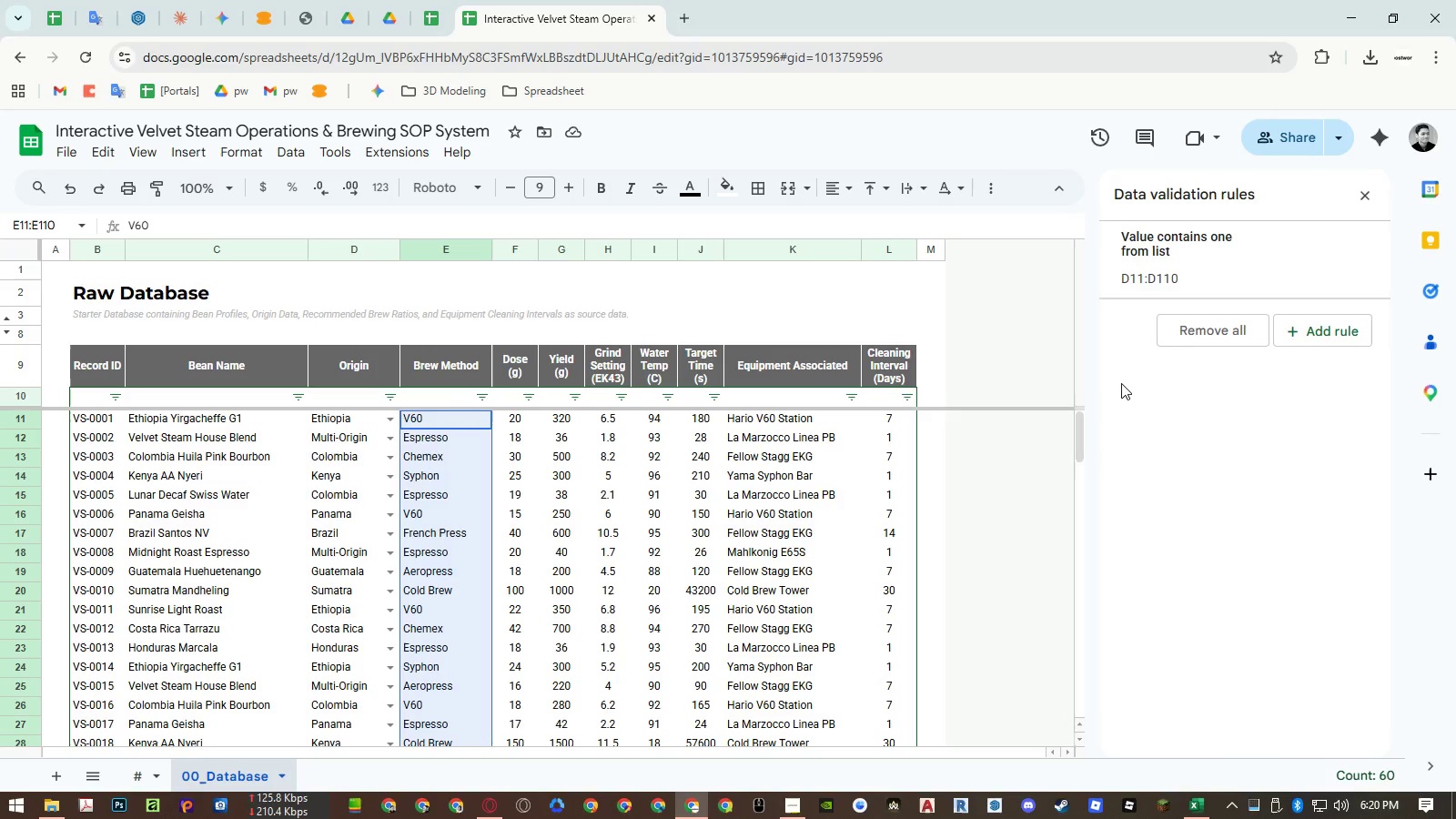 
left_click([1342, 333])
 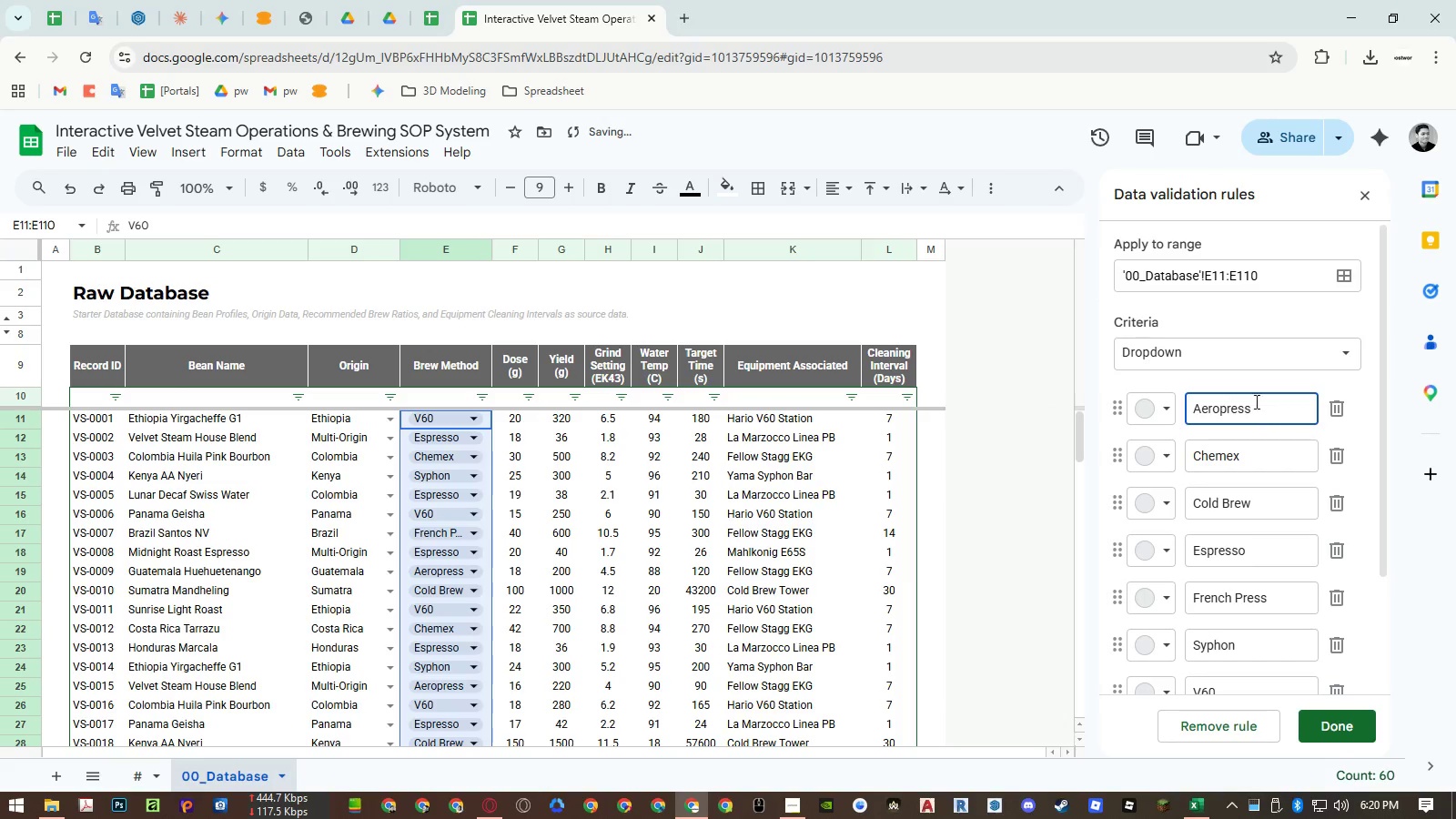 
scroll: coordinate [1208, 579], scroll_direction: down, amount: 15.0
 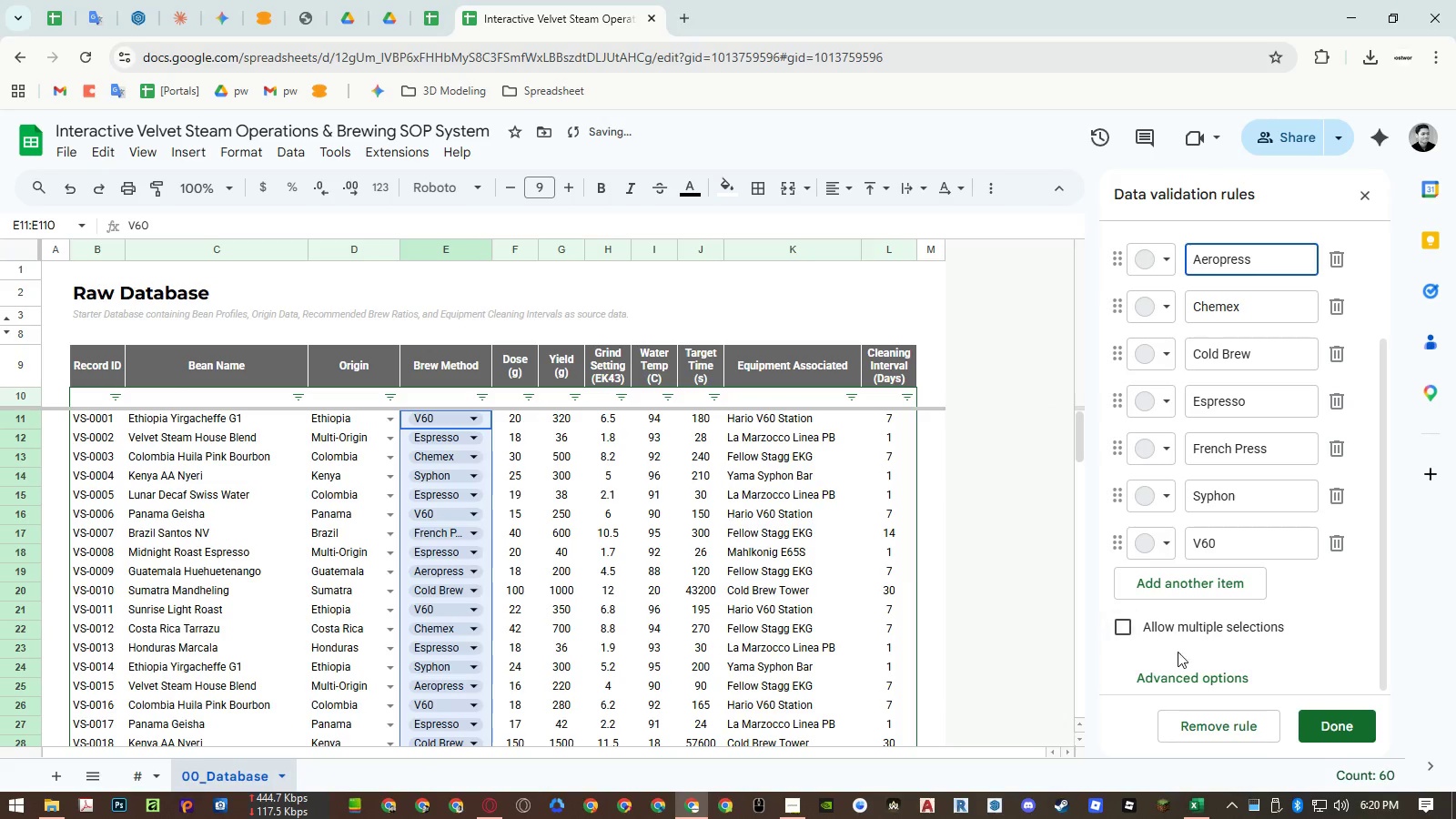 
left_click([1177, 677])
 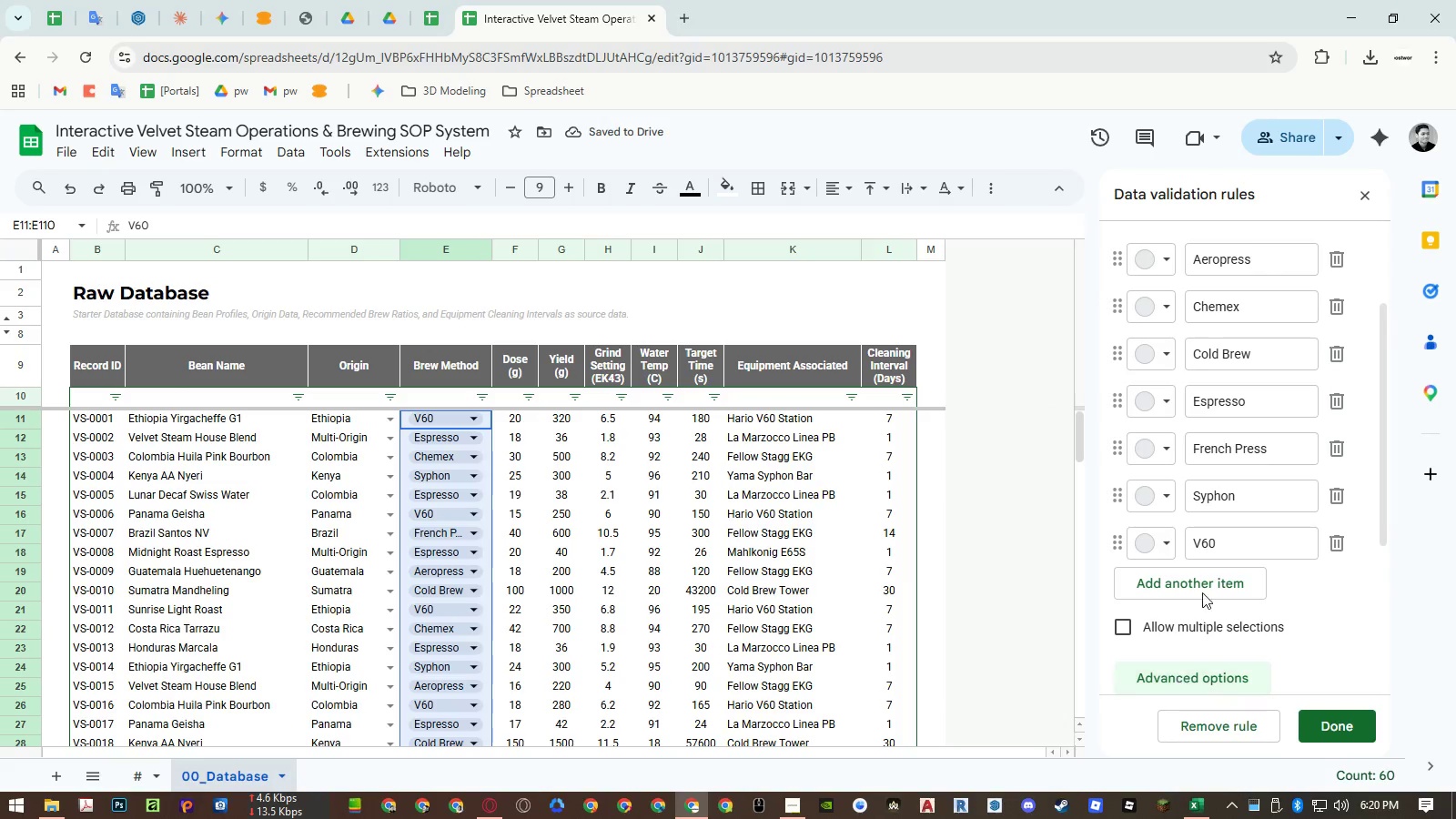 
scroll: coordinate [1205, 586], scroll_direction: down, amount: 6.0
 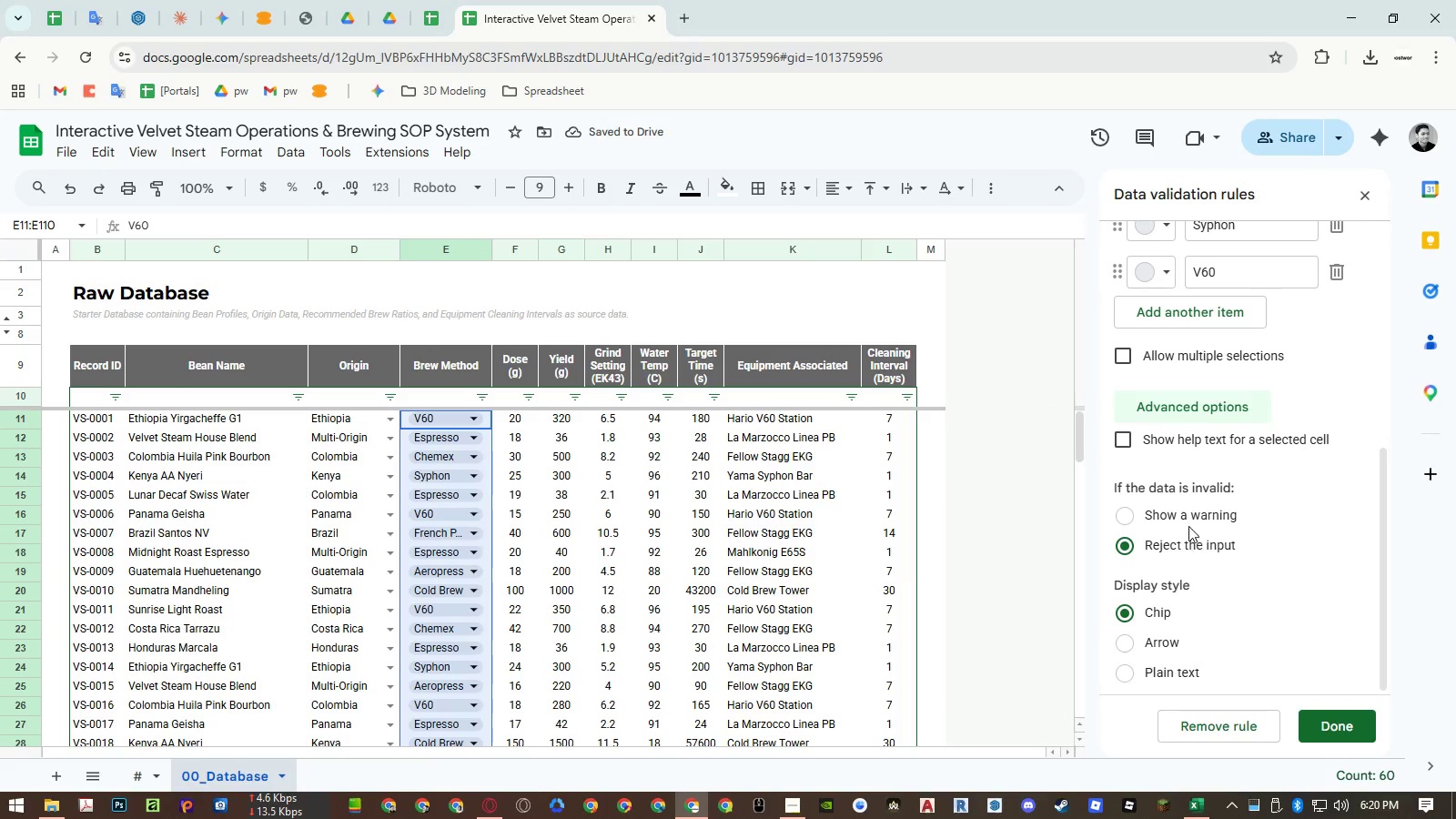 
left_click([1186, 517])
 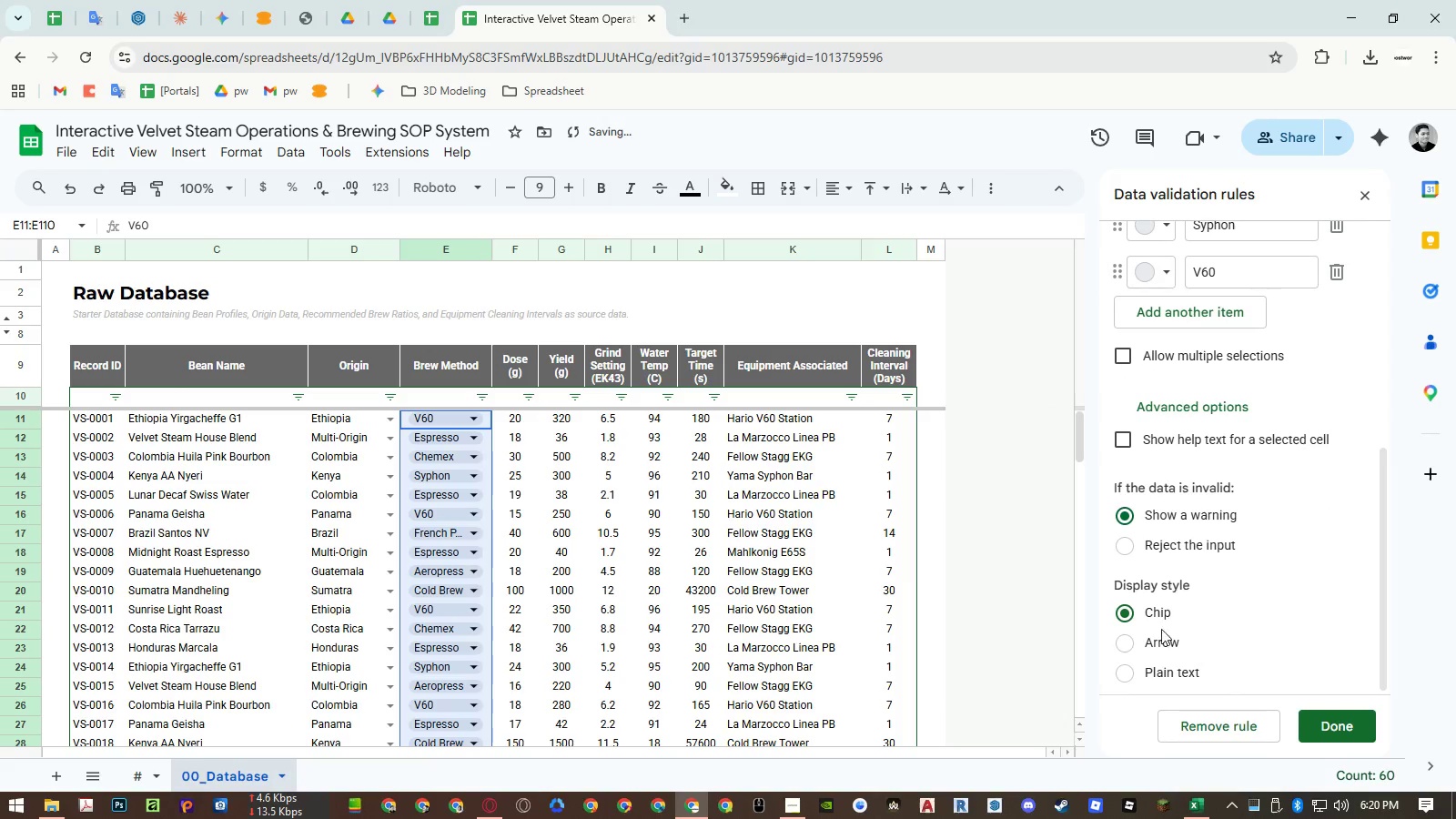 
left_click([1159, 641])
 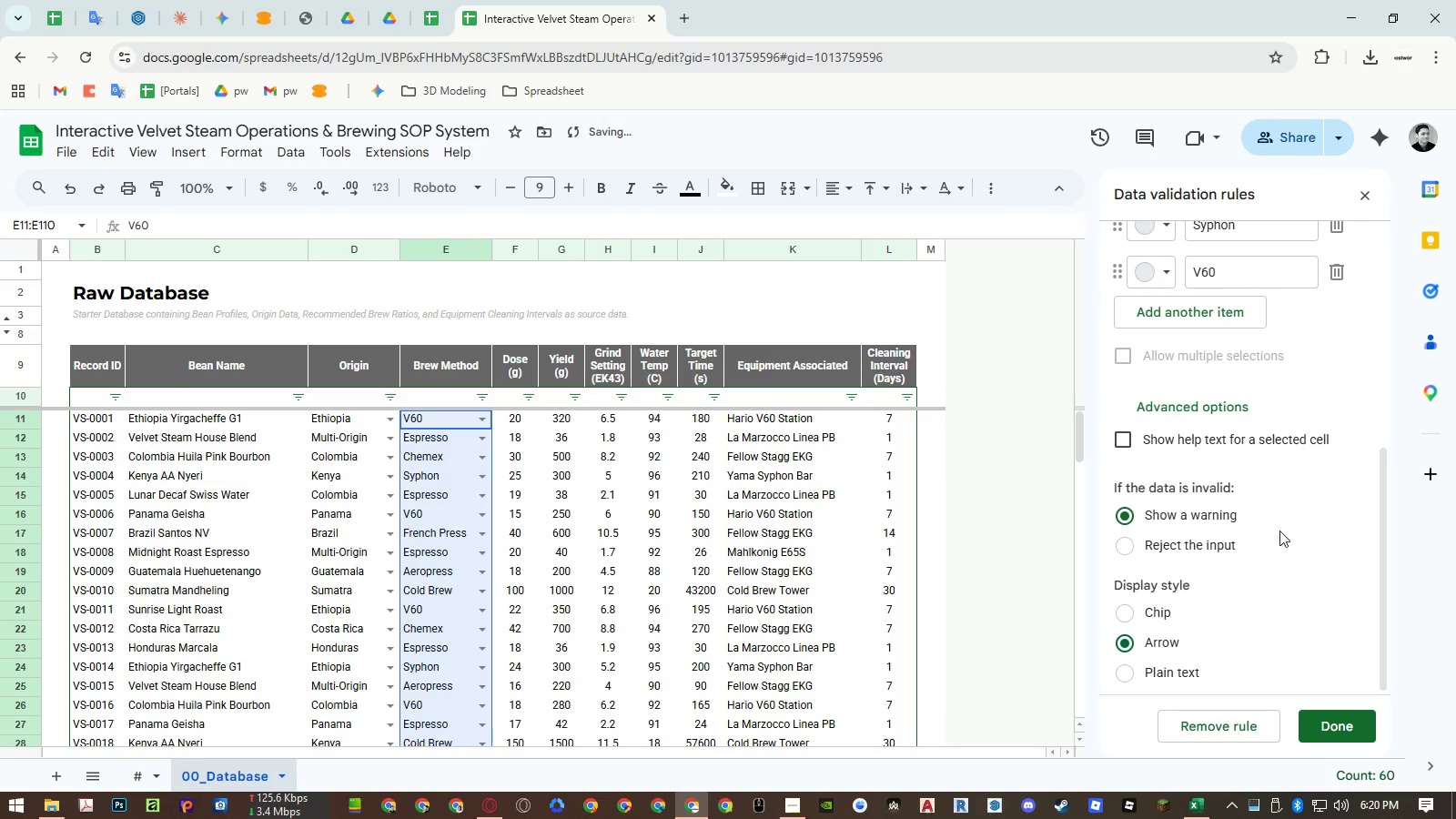 
scroll: coordinate [1287, 522], scroll_direction: up, amount: 24.0
 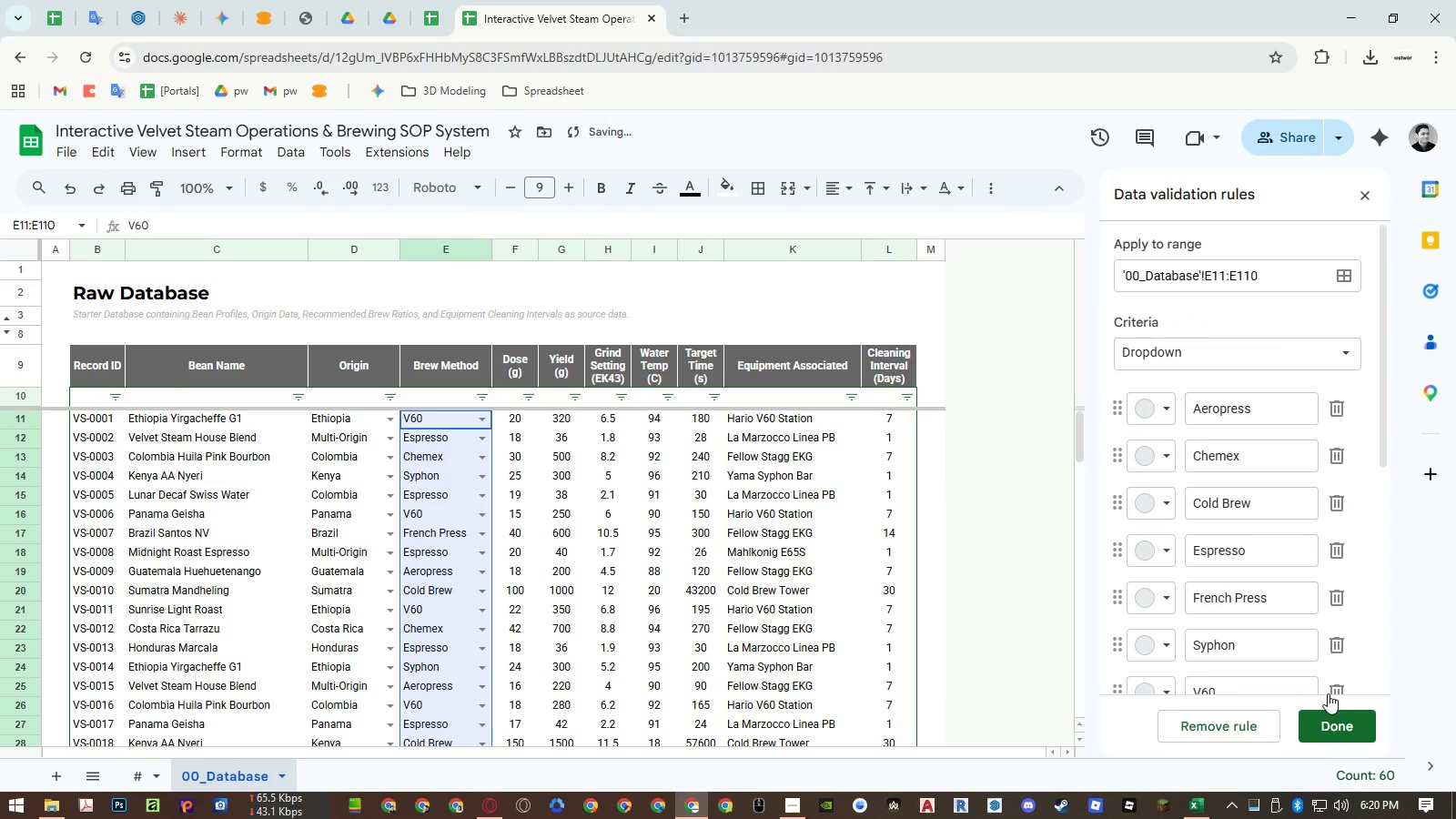 
left_click([1327, 729])
 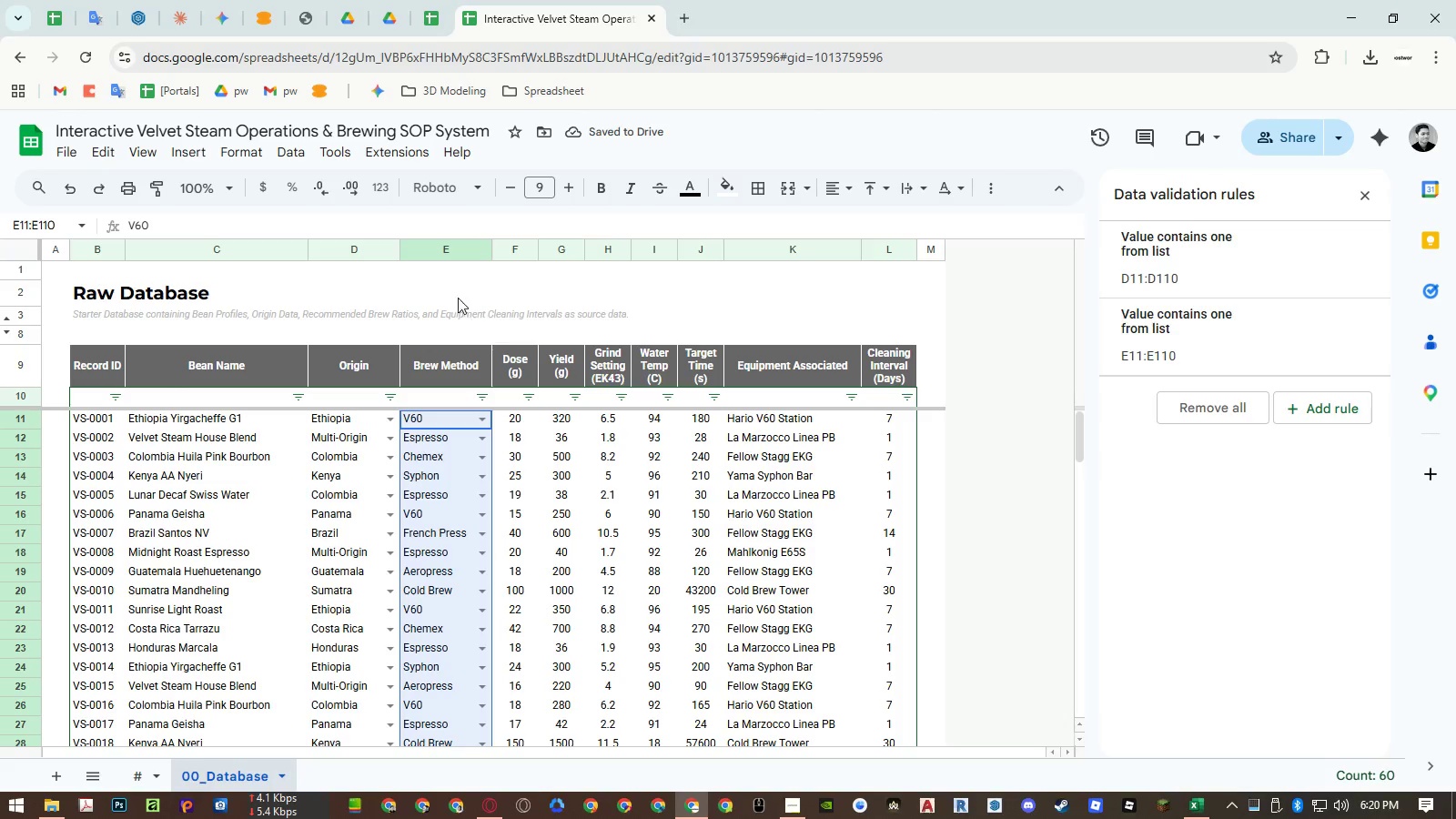 
right_click([447, 248])
 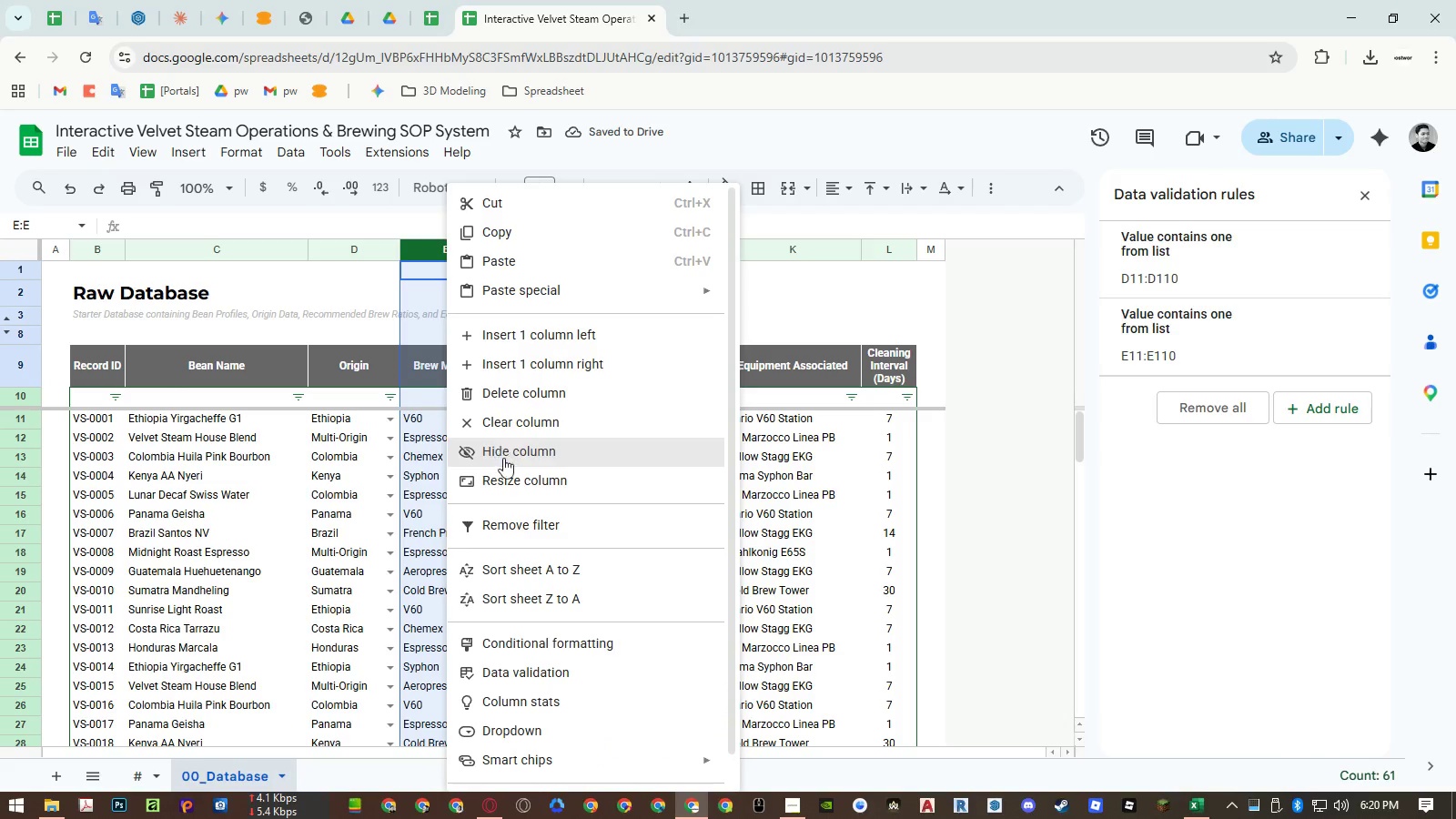 
left_click([511, 484])
 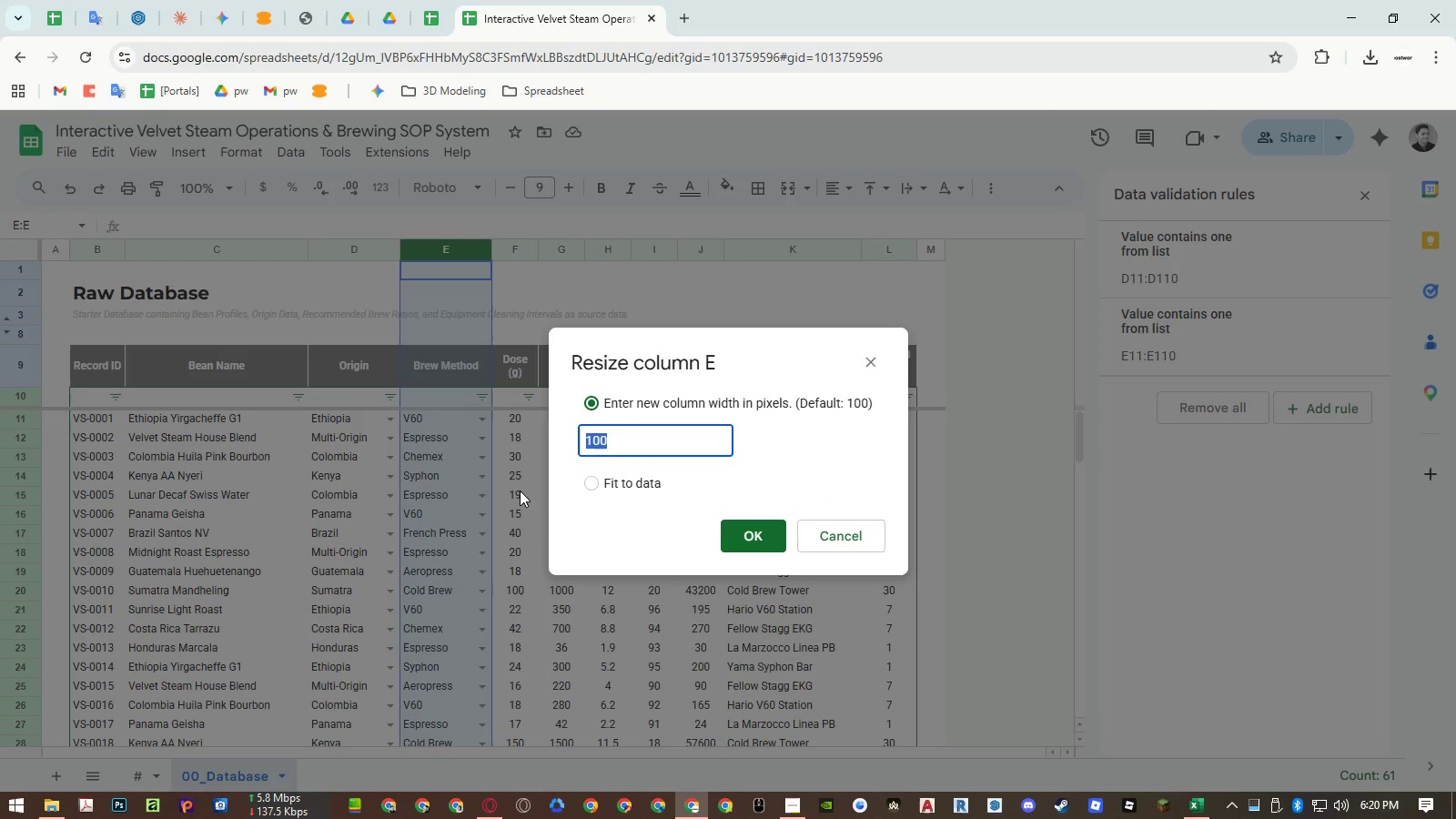 
key(Control+ControlLeft)
 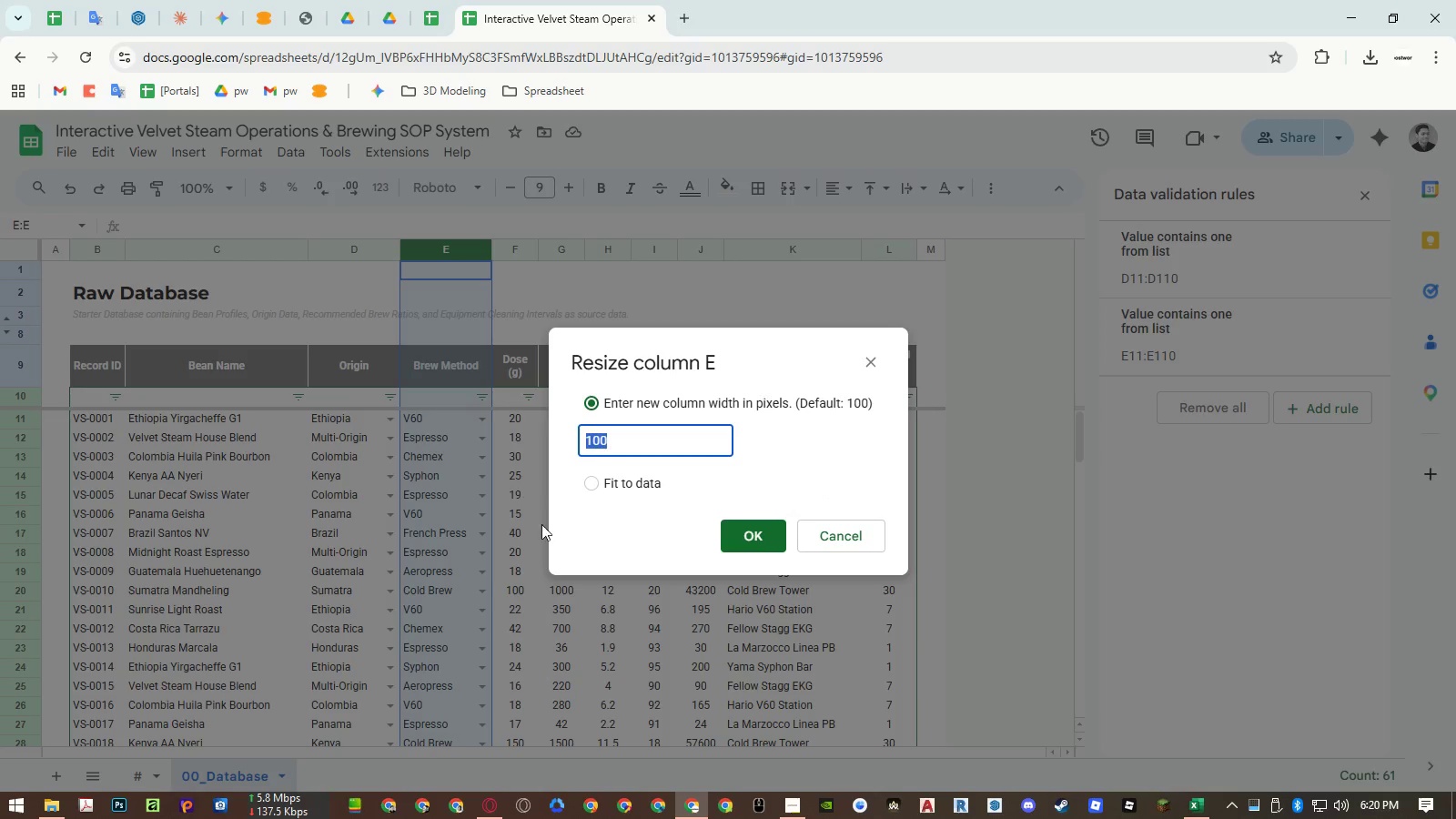 
key(Control+C)
 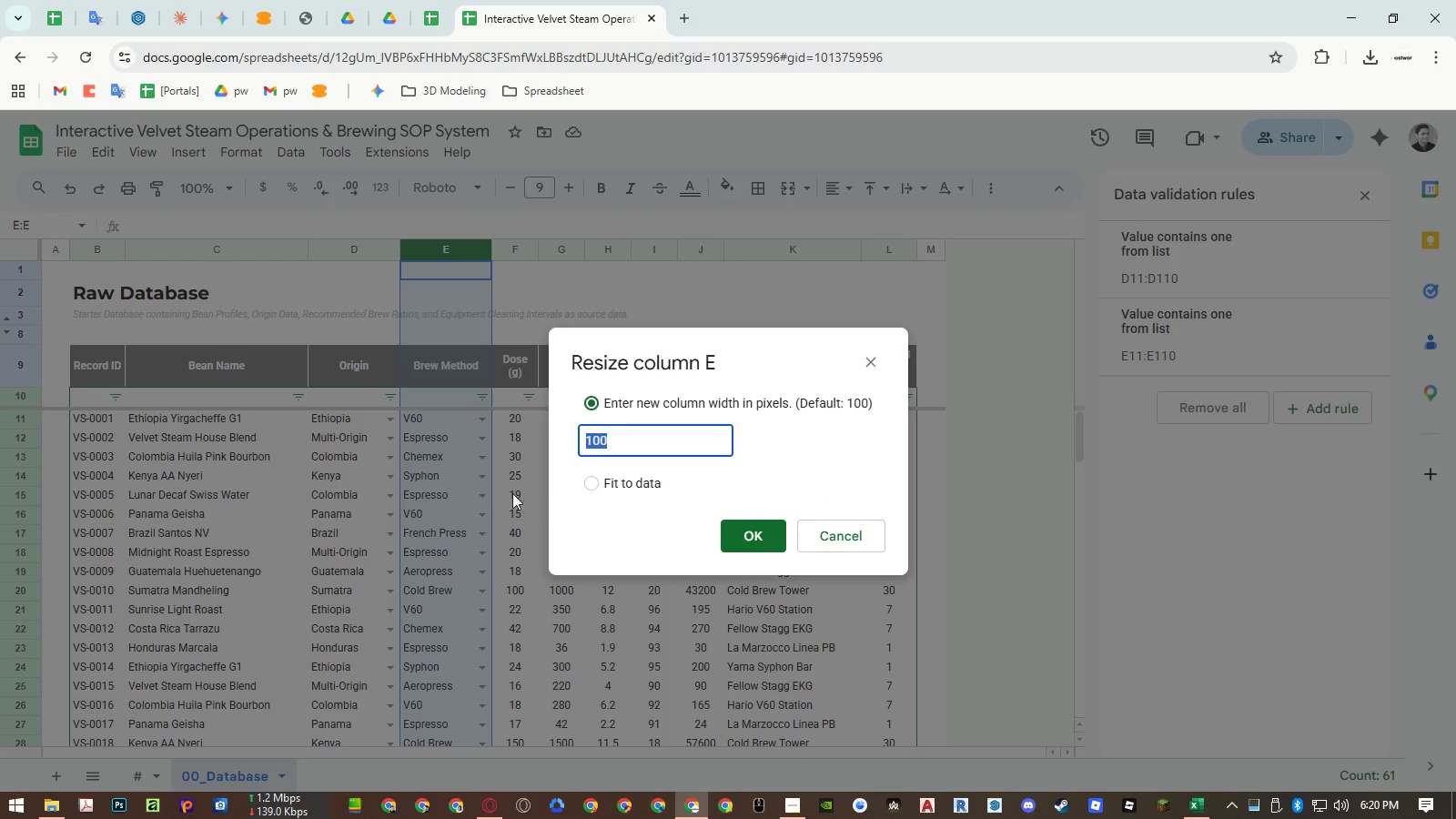 
key(Escape)
 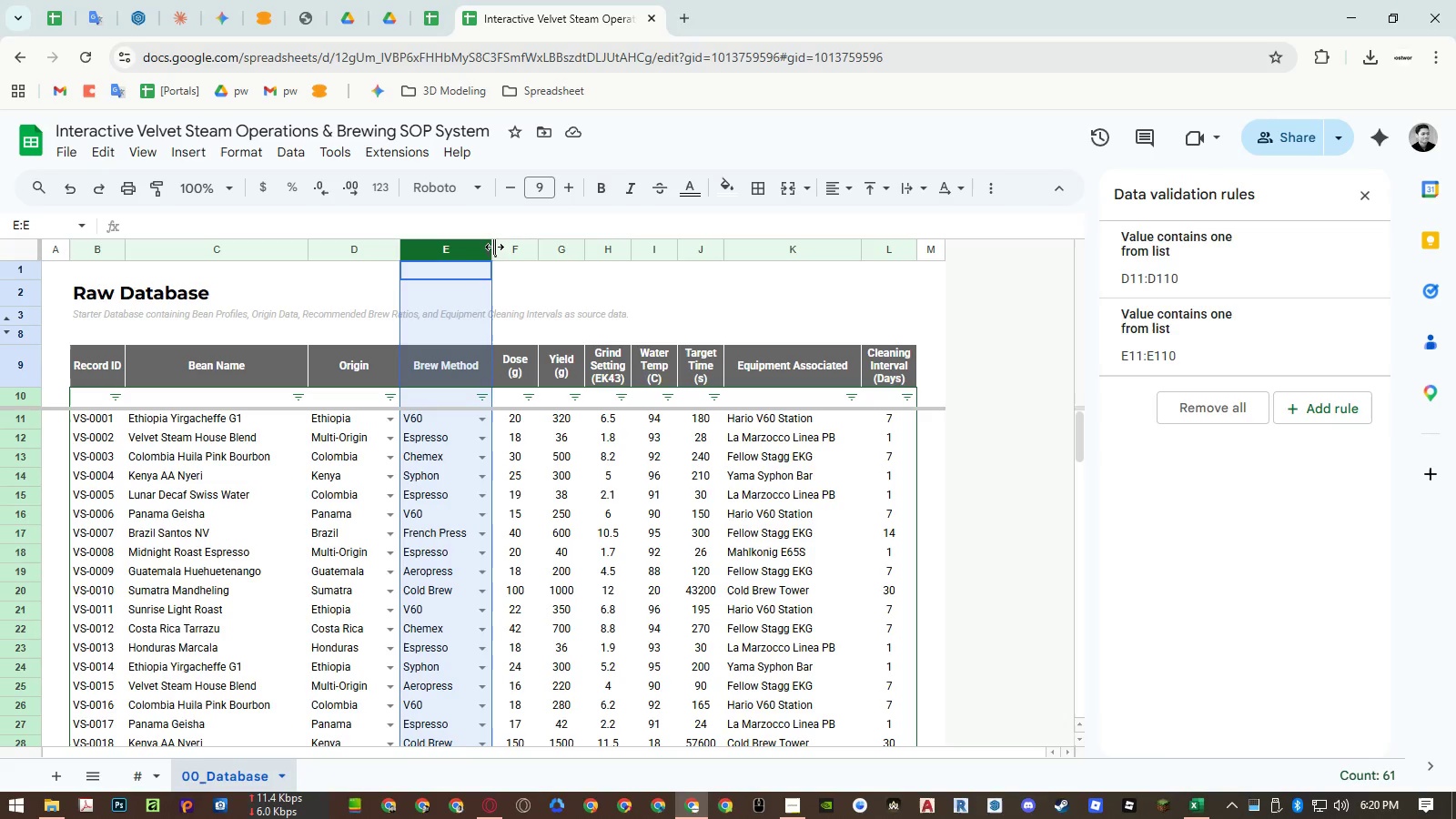 
double_click([494, 247])
 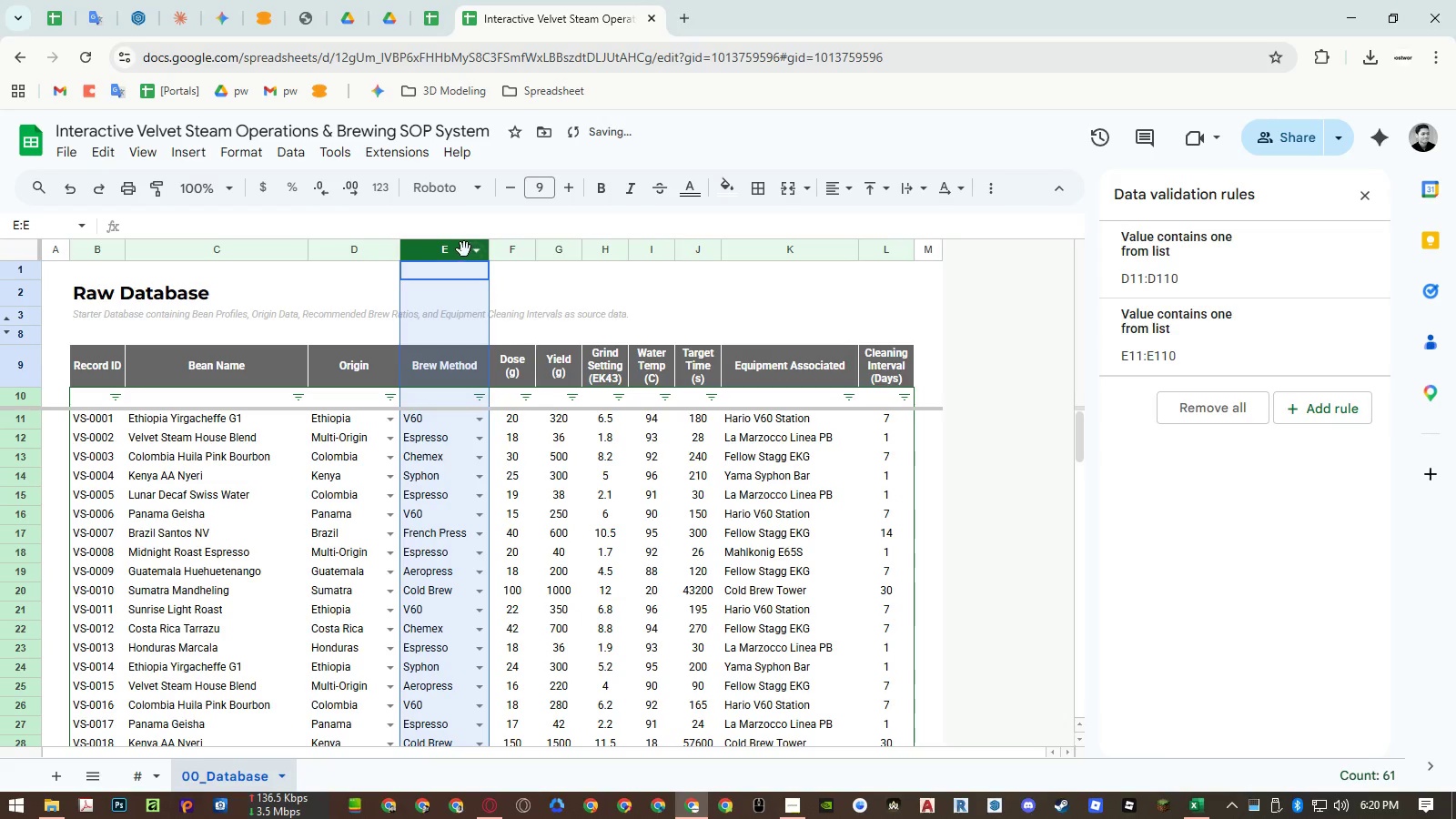 
right_click([459, 249])
 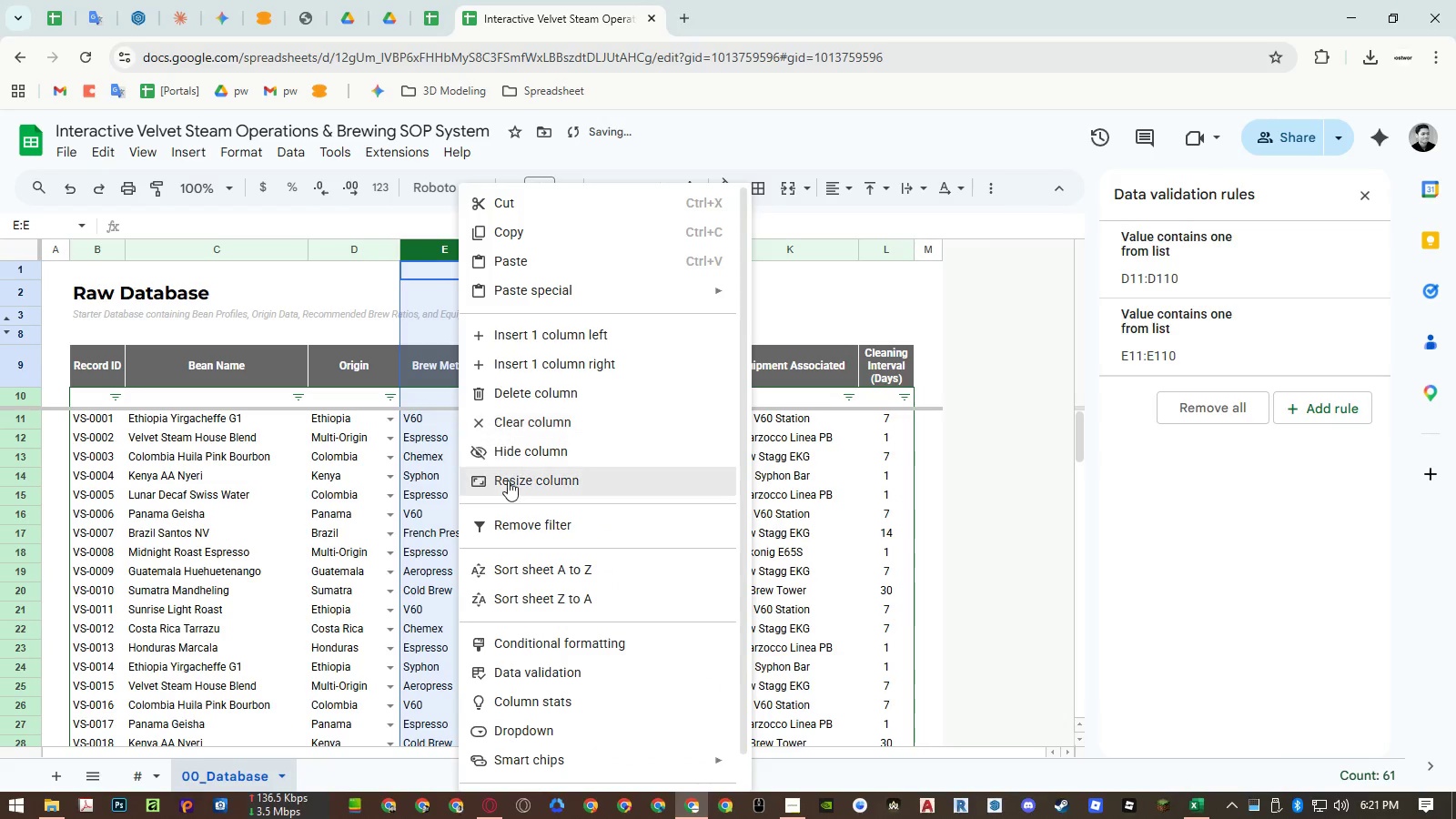 
left_click([508, 484])
 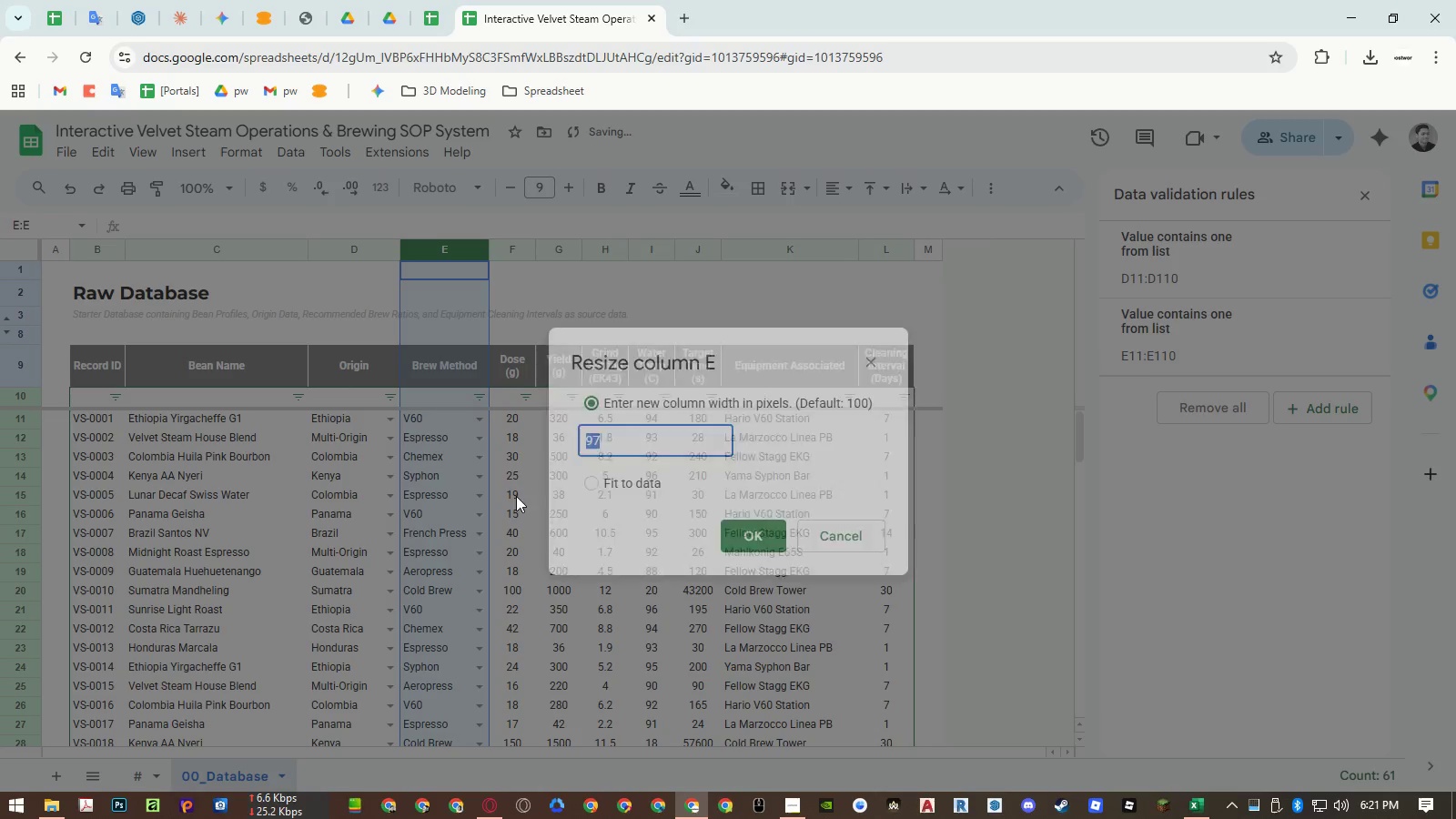 
key(Control+ControlLeft)
 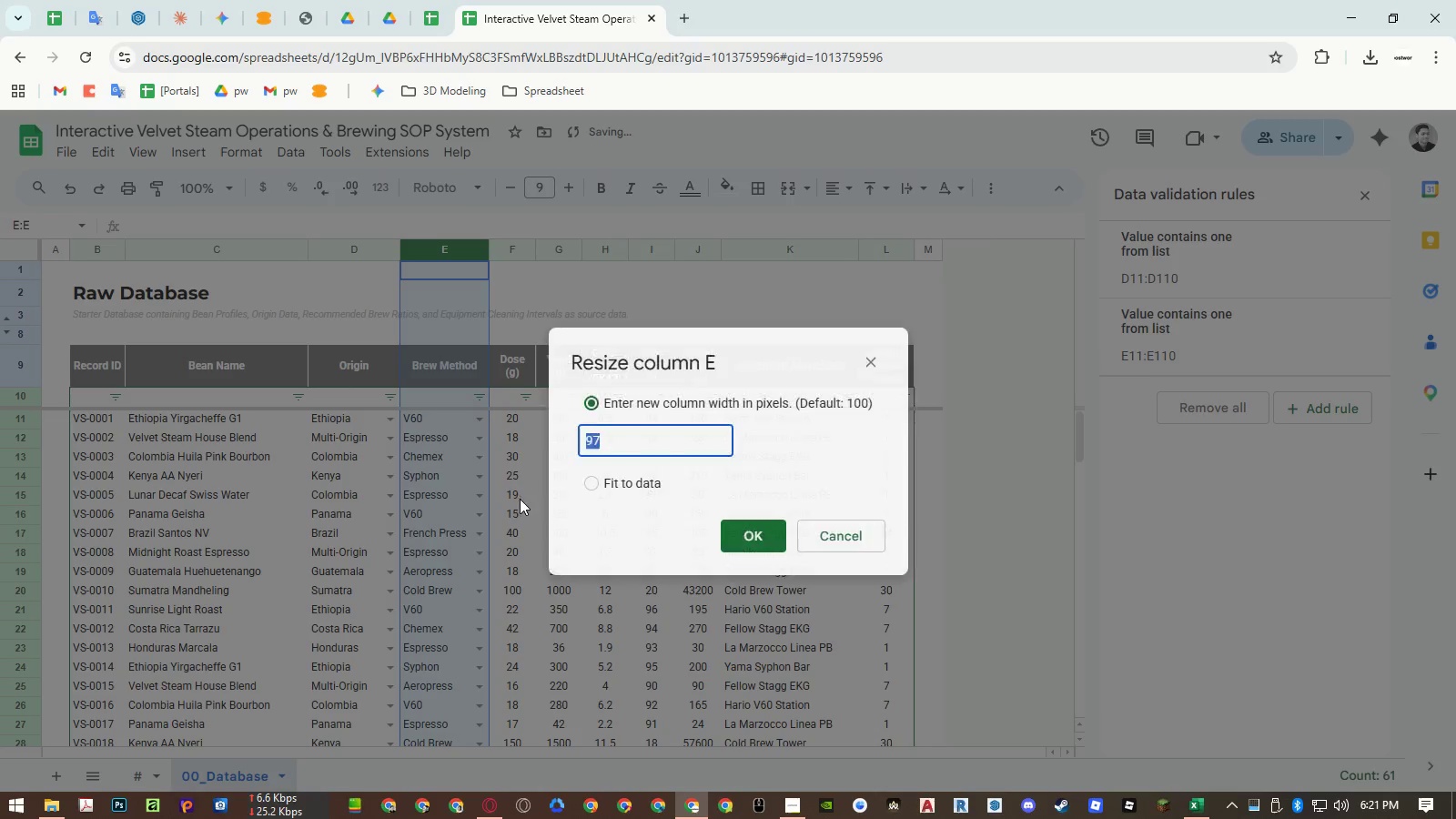 
key(Control+V)
 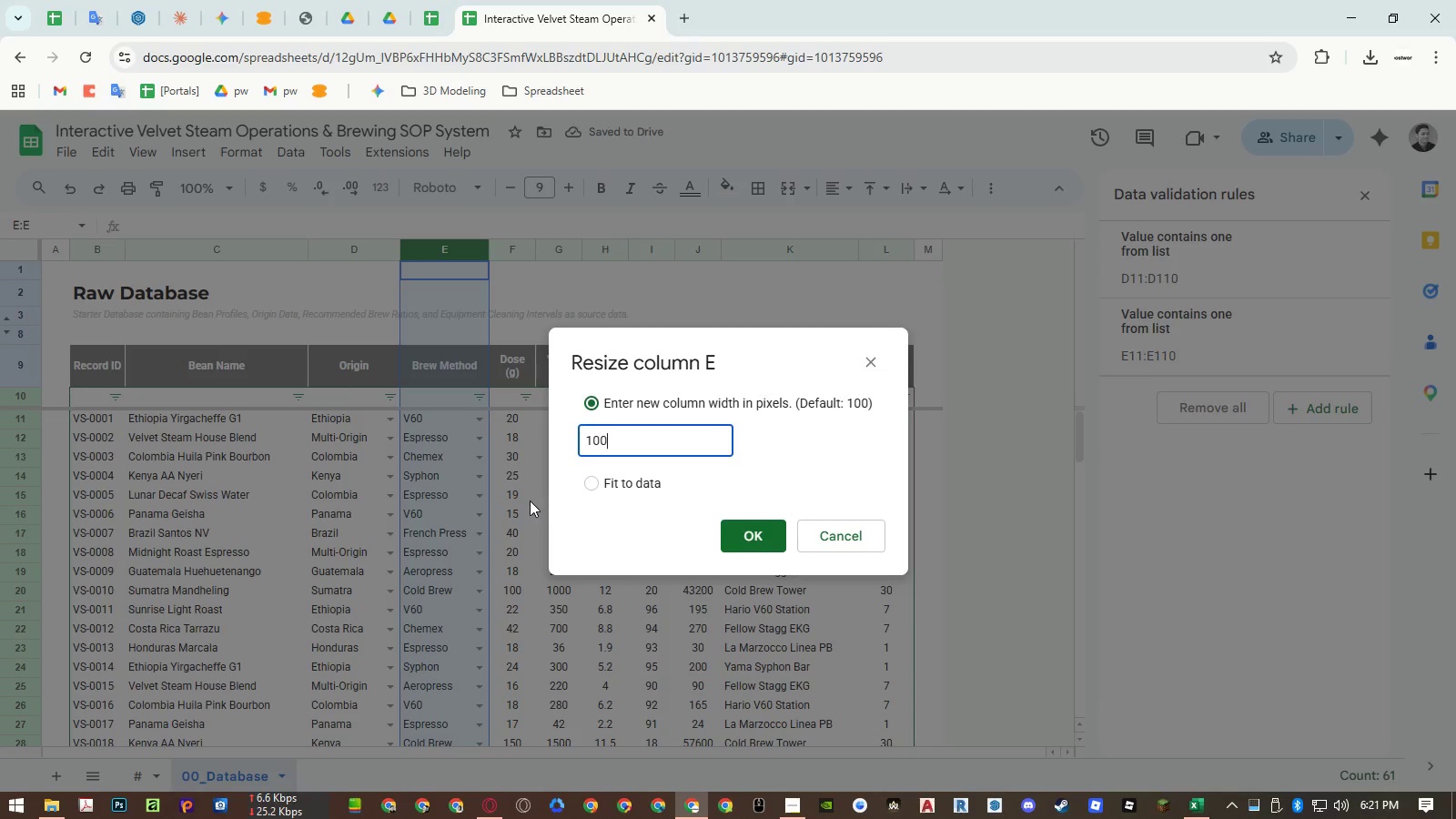 
key(Enter)
 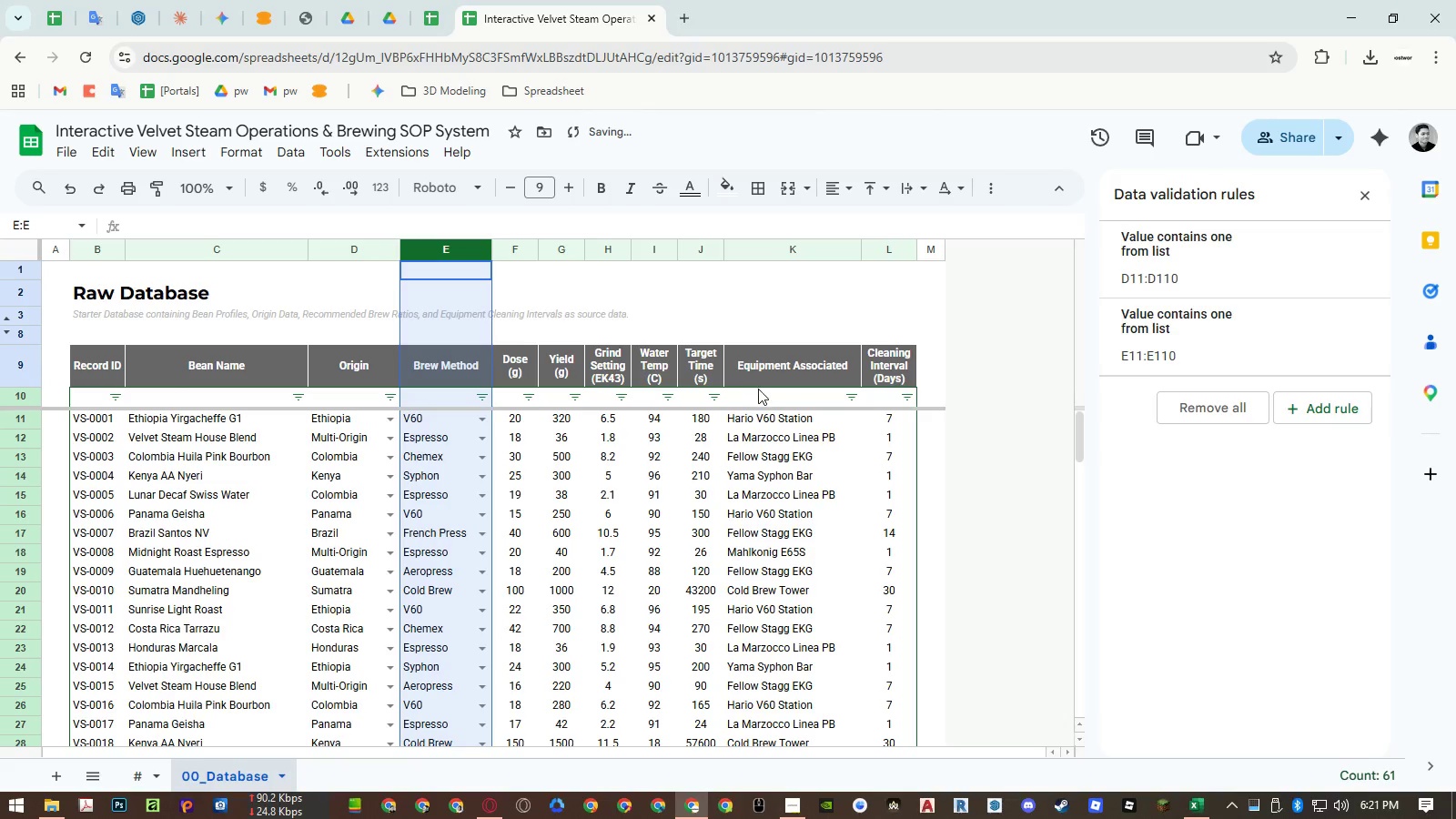 
left_click([758, 389])
 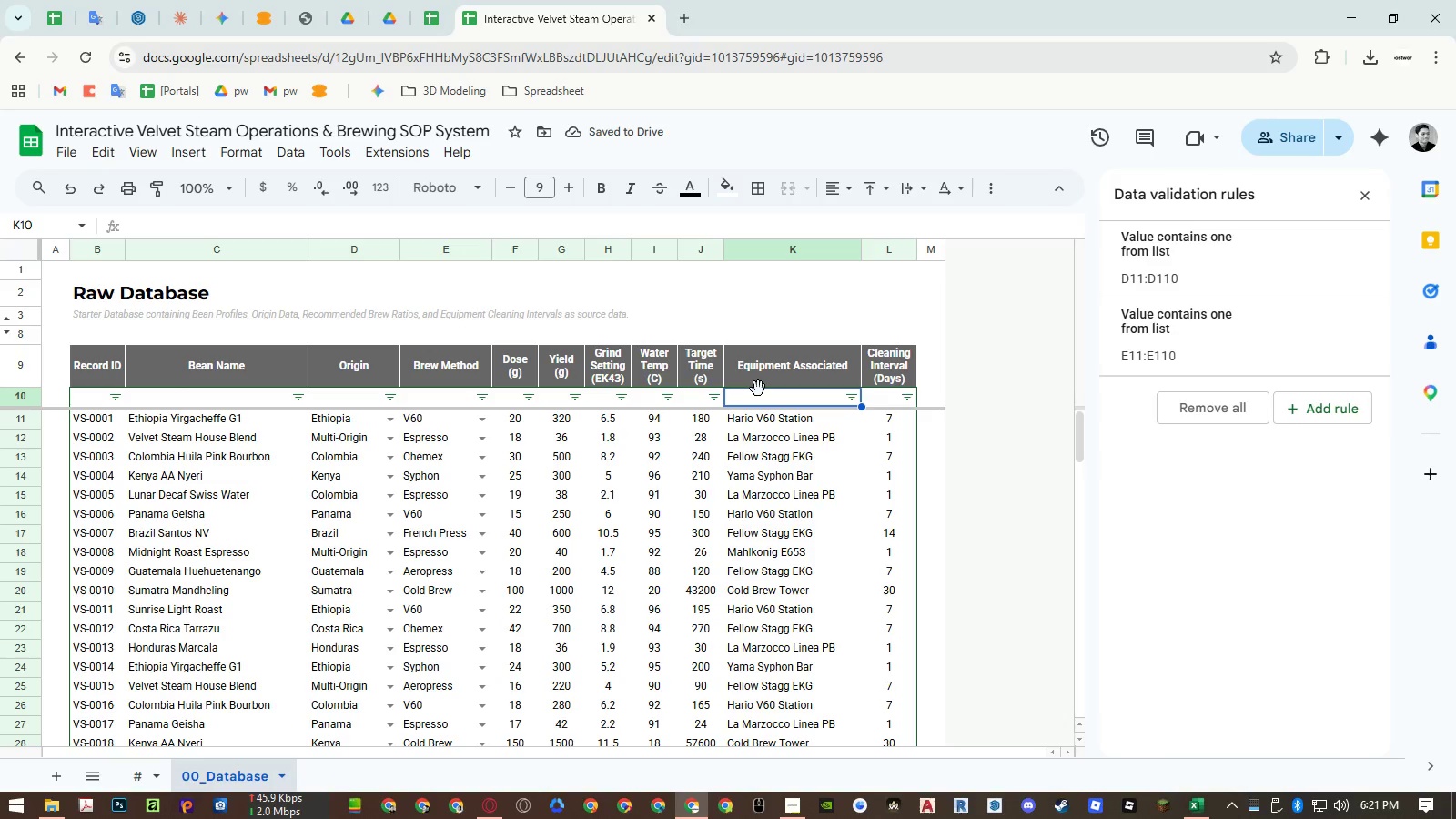 
key(ArrowDown)
 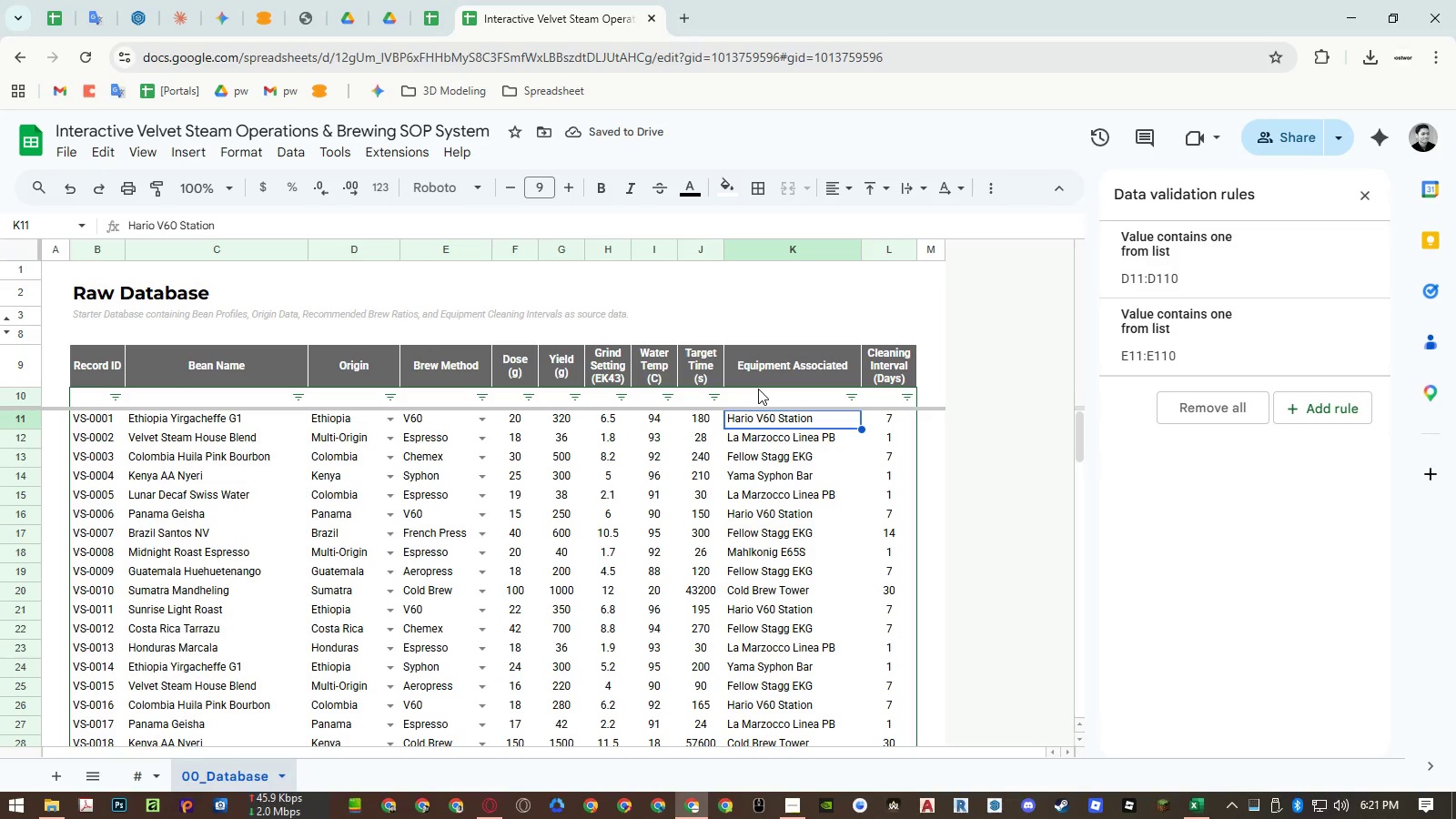 
key(Control+Shift+ArrowDown)
 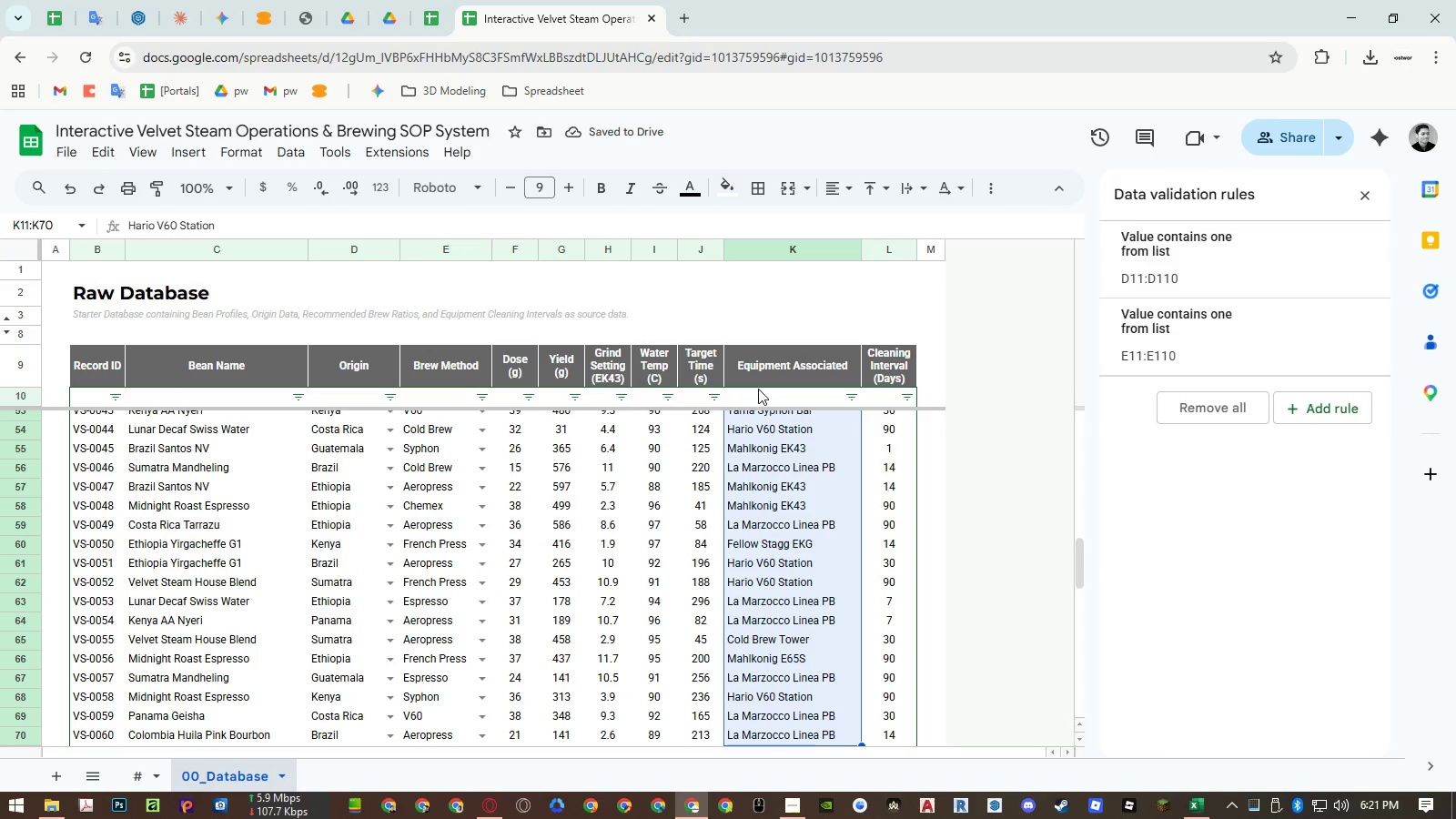 
key(Control+Shift+ArrowDown)
 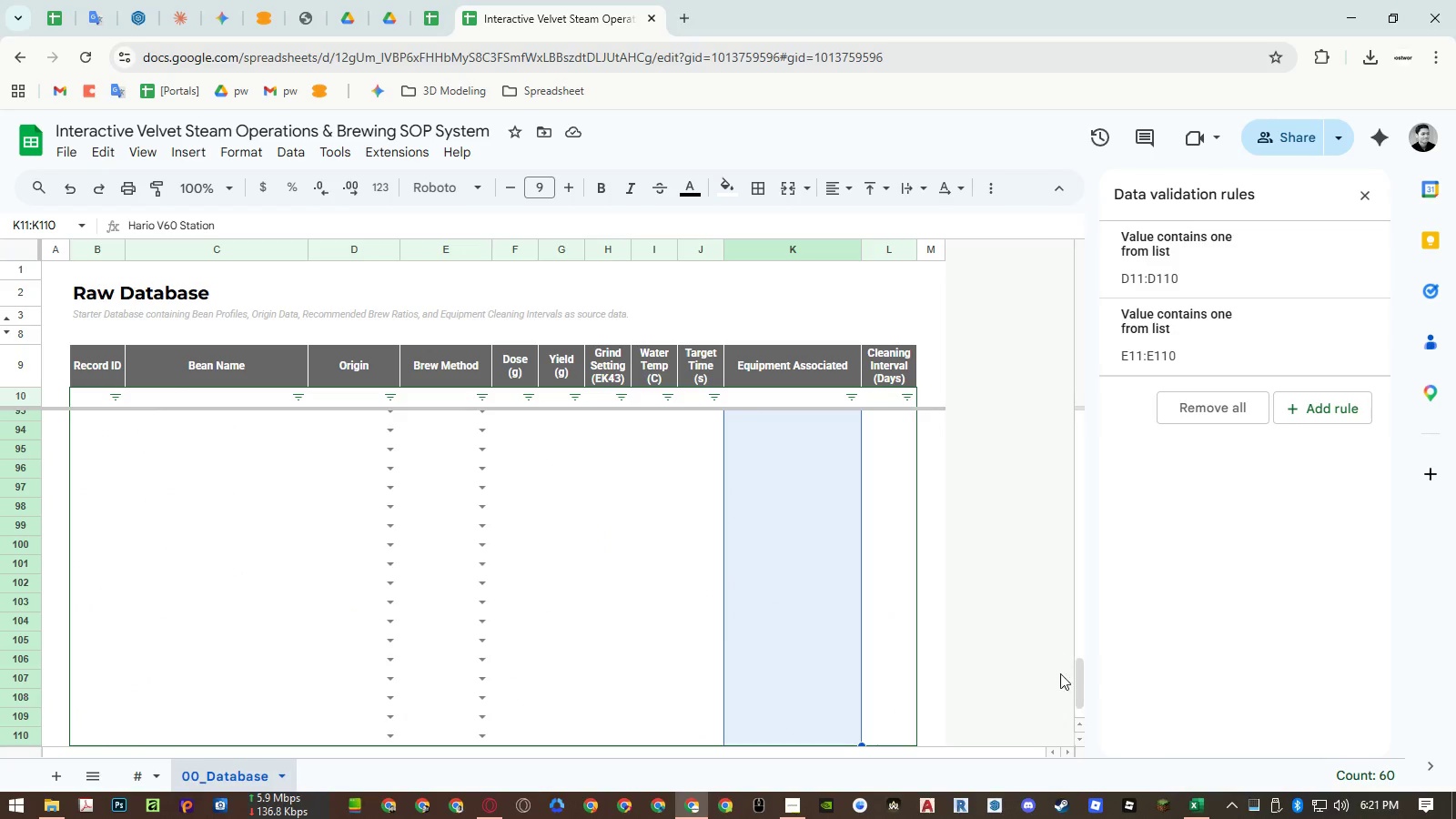 
left_click_drag(start_coordinate=[1078, 684], to_coordinate=[1090, 342])
 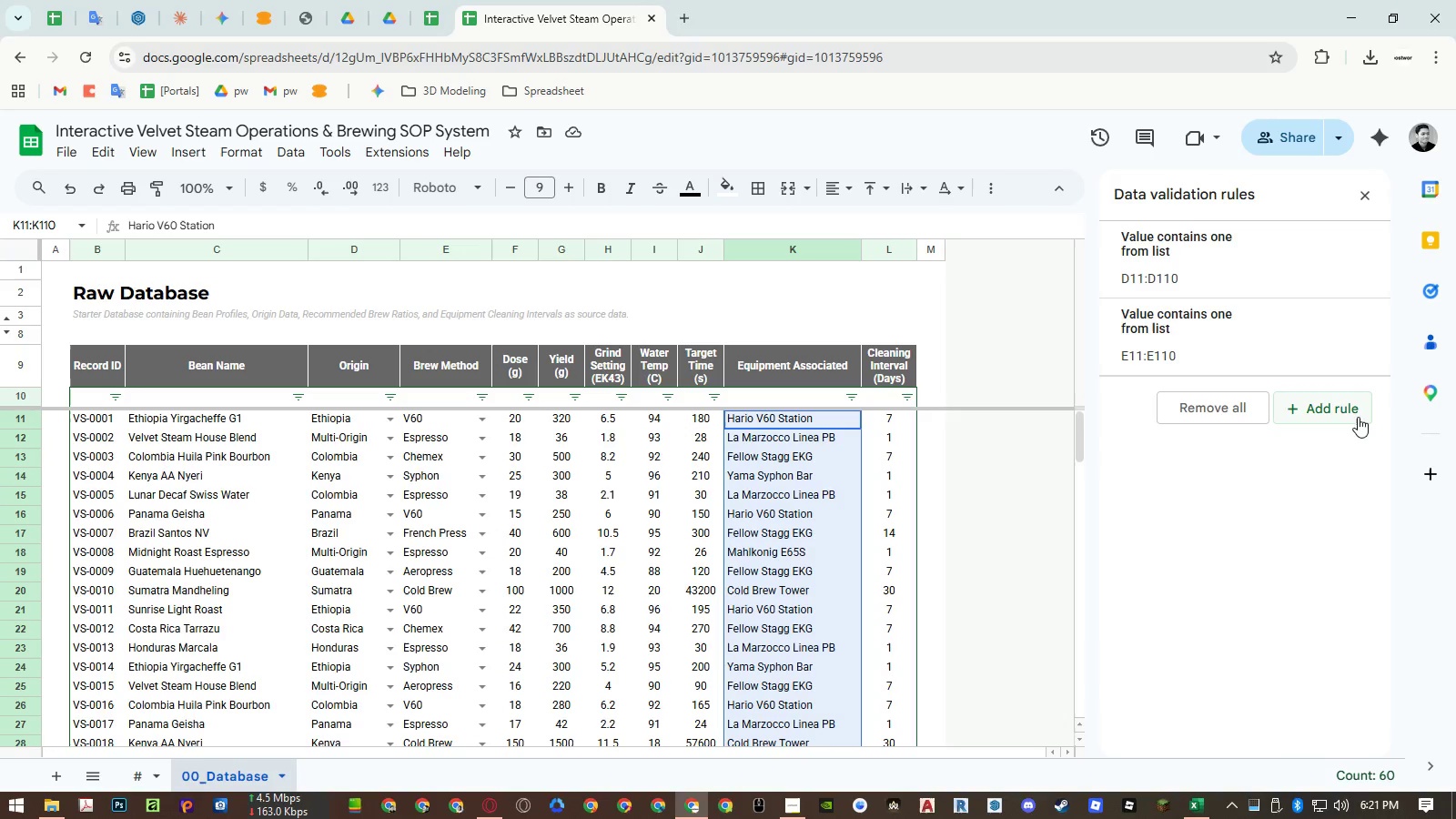 
left_click([1354, 412])
 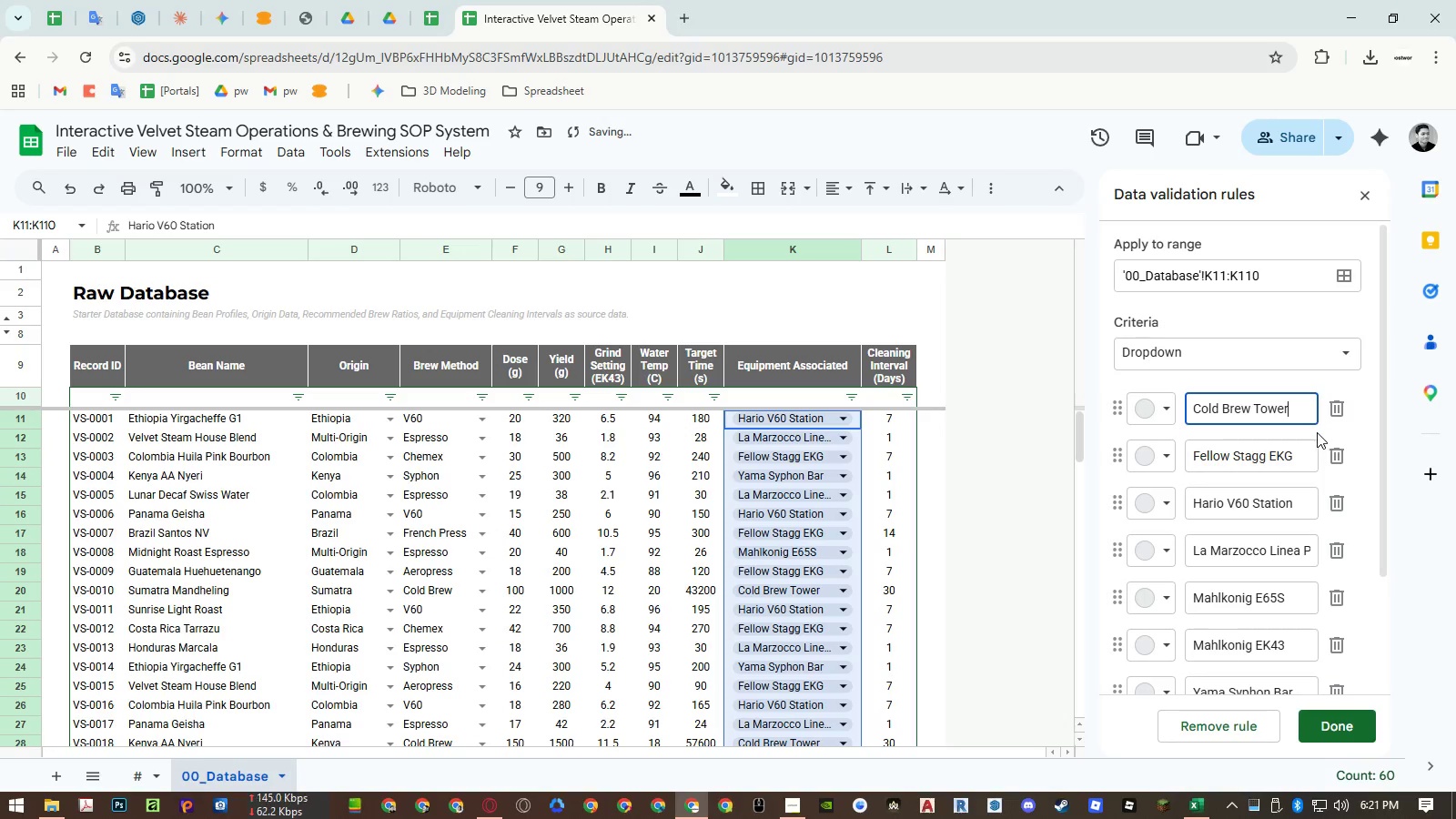 
scroll: coordinate [1245, 537], scroll_direction: down, amount: 16.0
 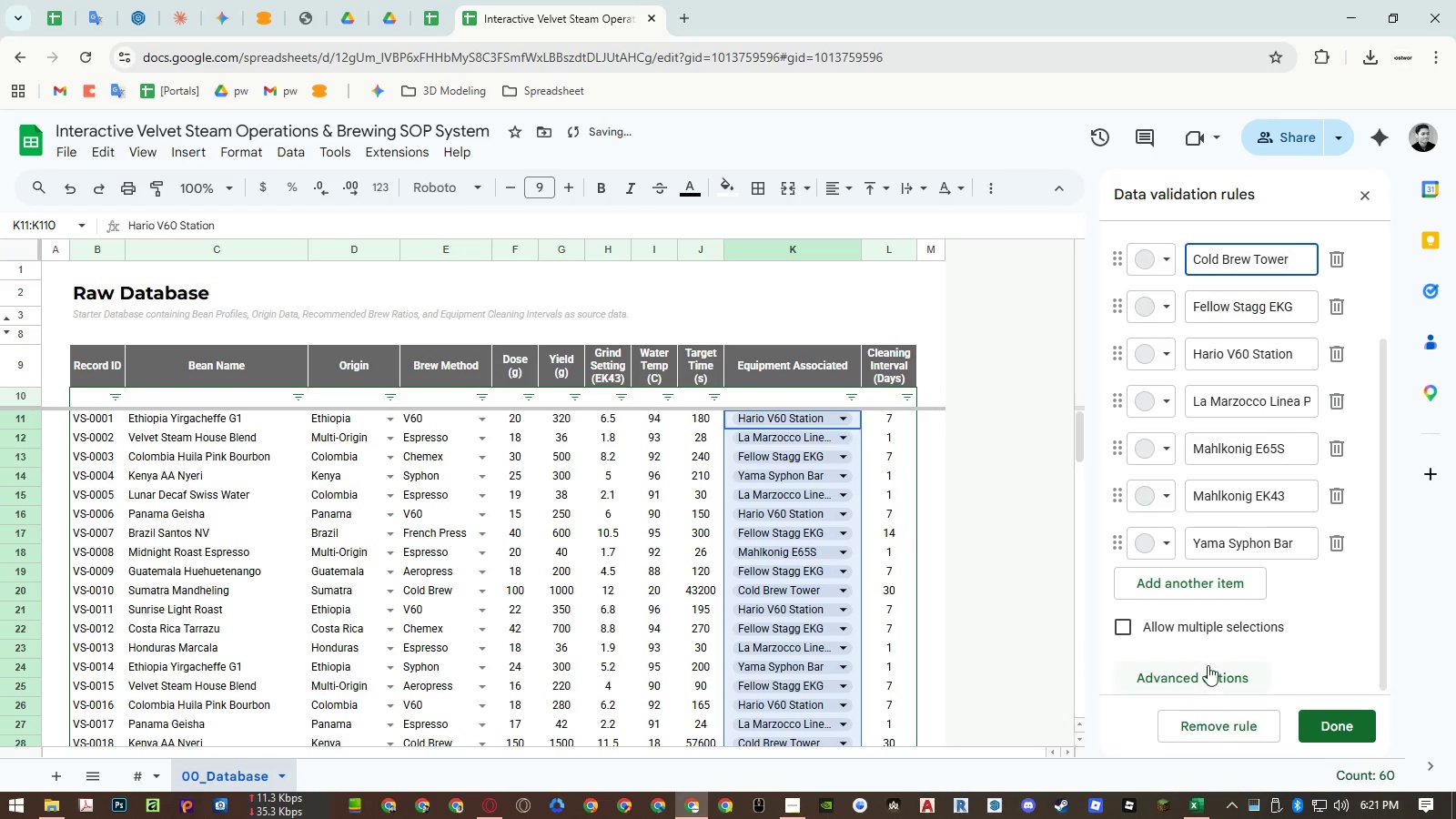 
left_click([1208, 674])
 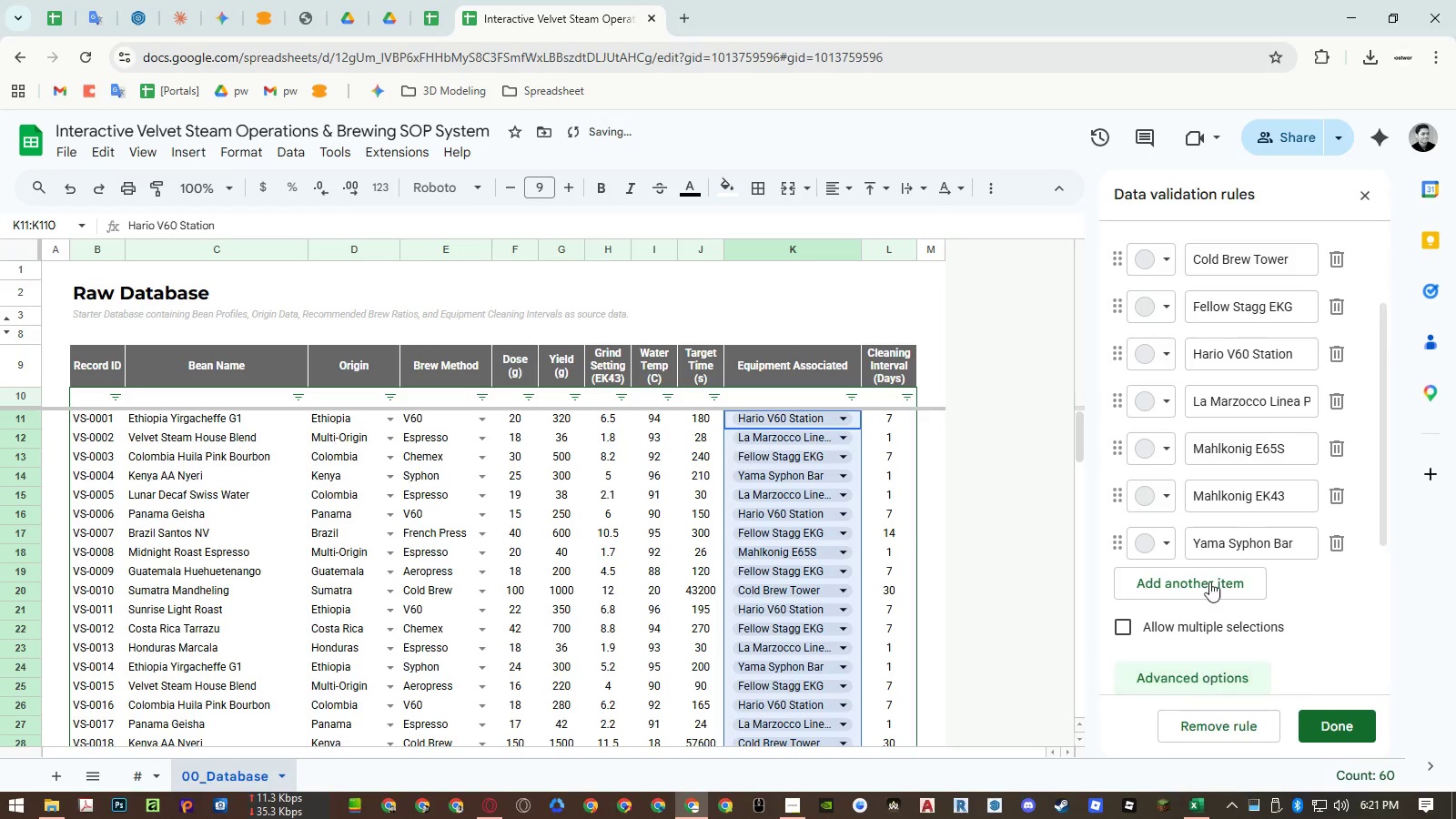 
scroll: coordinate [1216, 537], scroll_direction: down, amount: 7.0
 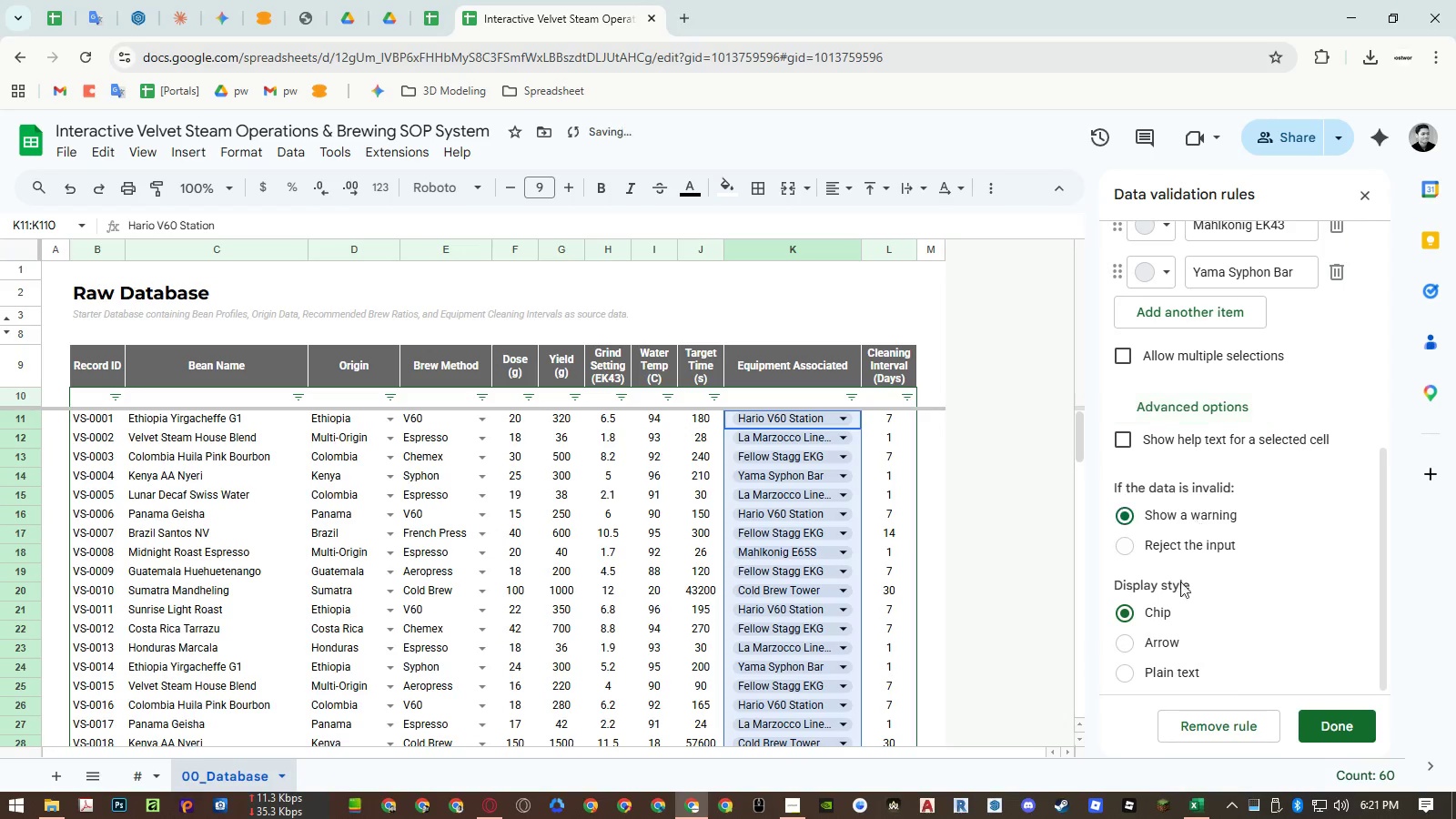 
double_click([1159, 646])
 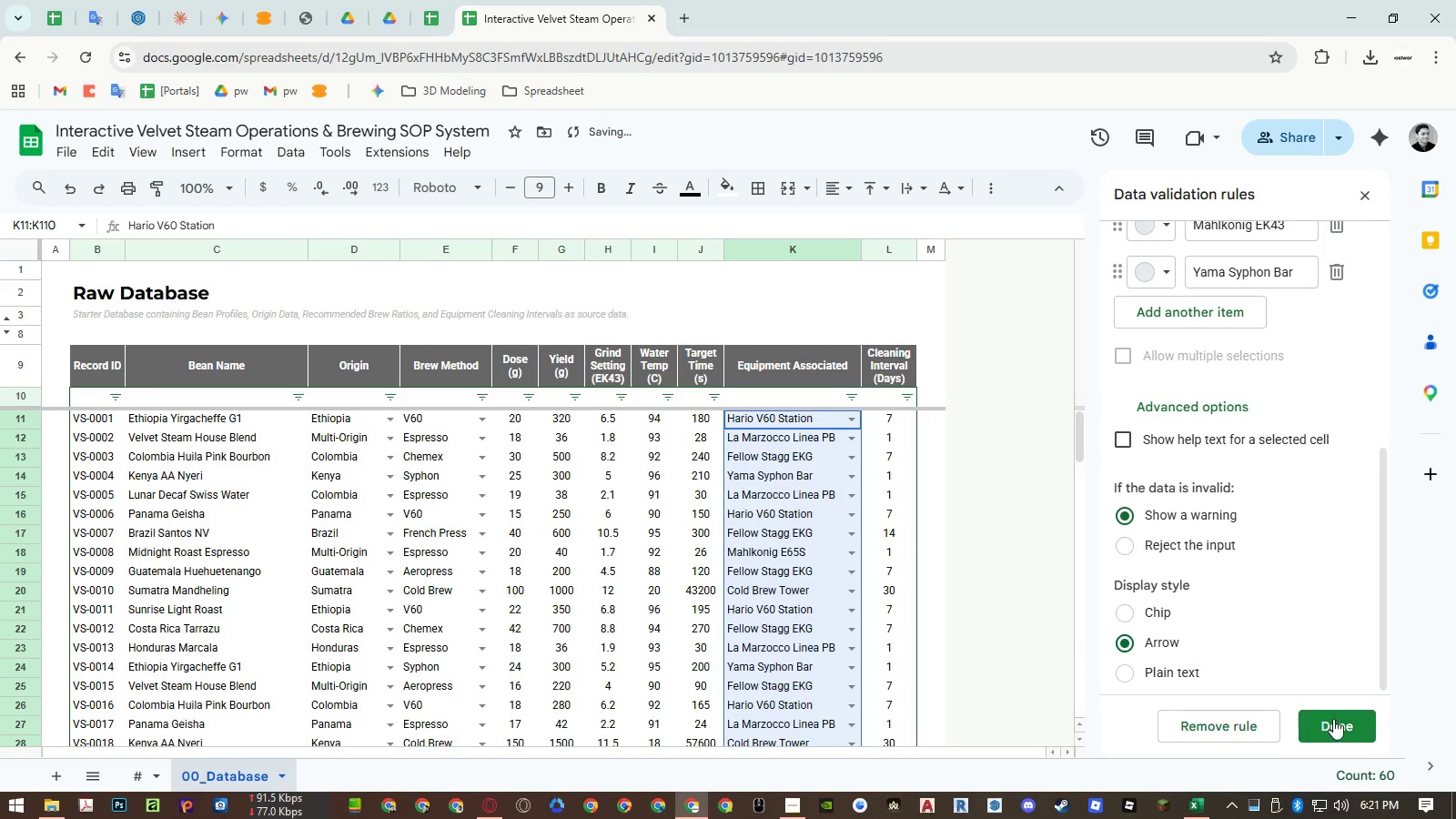 
left_click([1334, 720])
 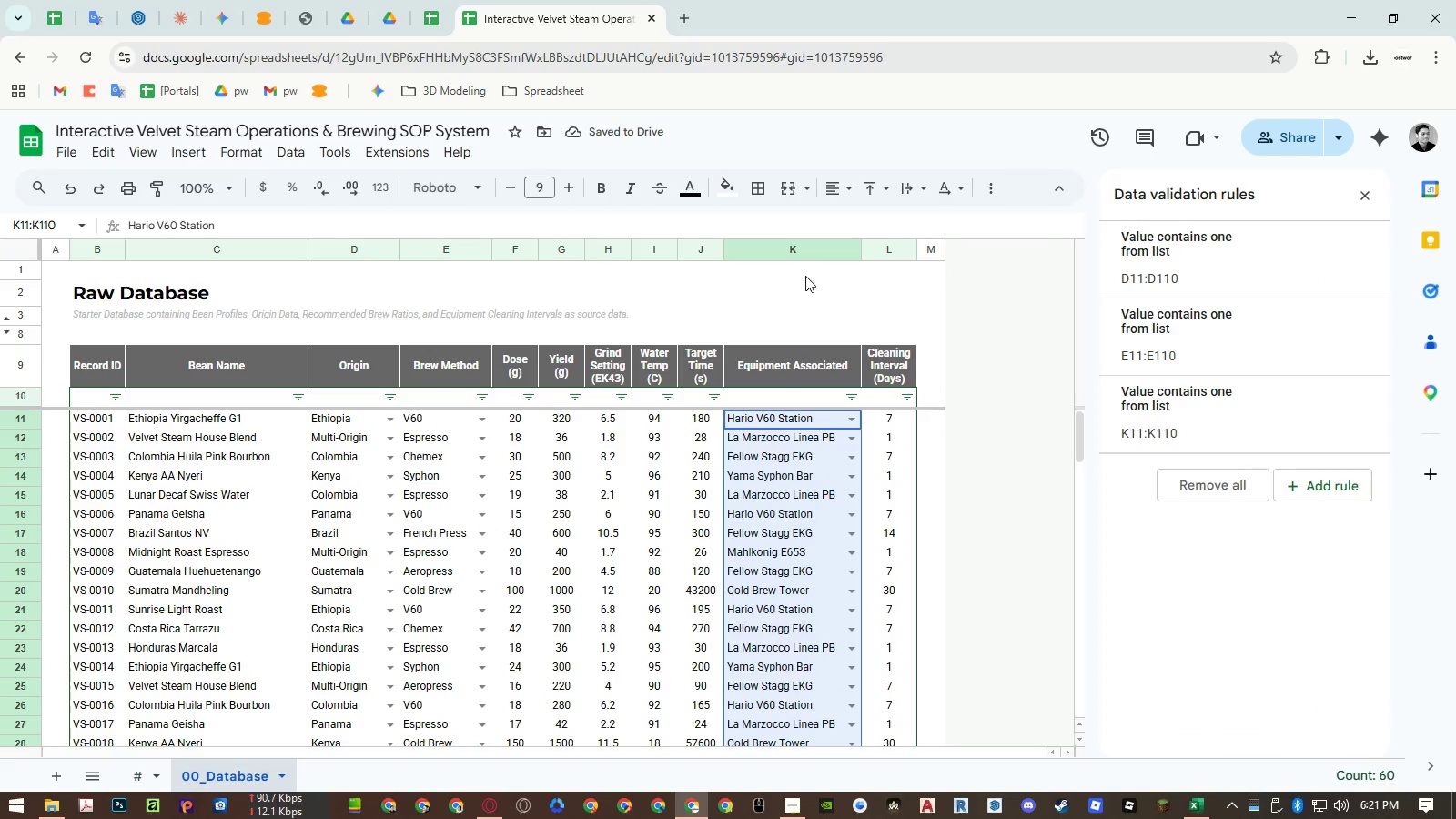 
right_click([804, 254])
 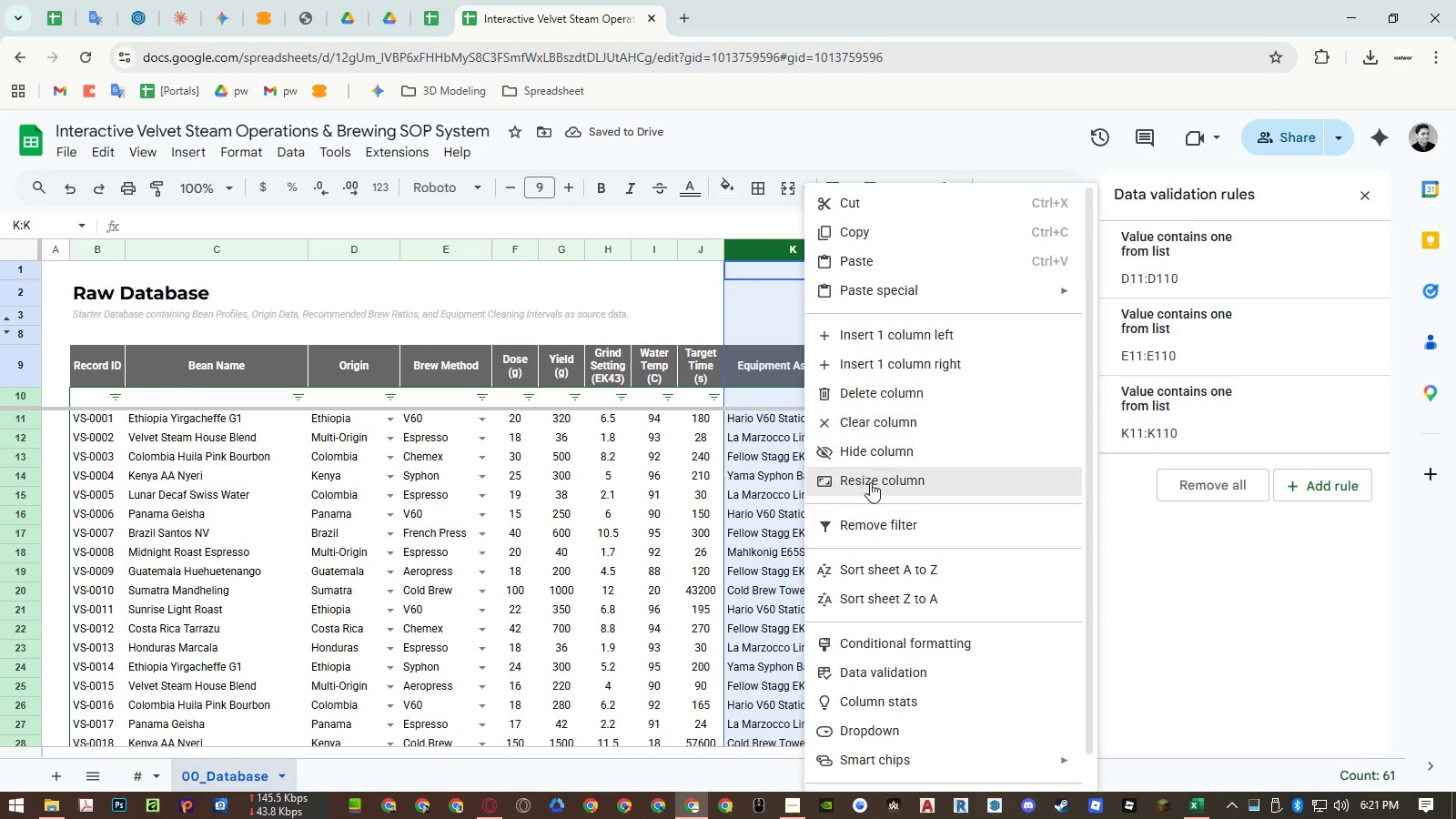 
left_click([870, 484])
 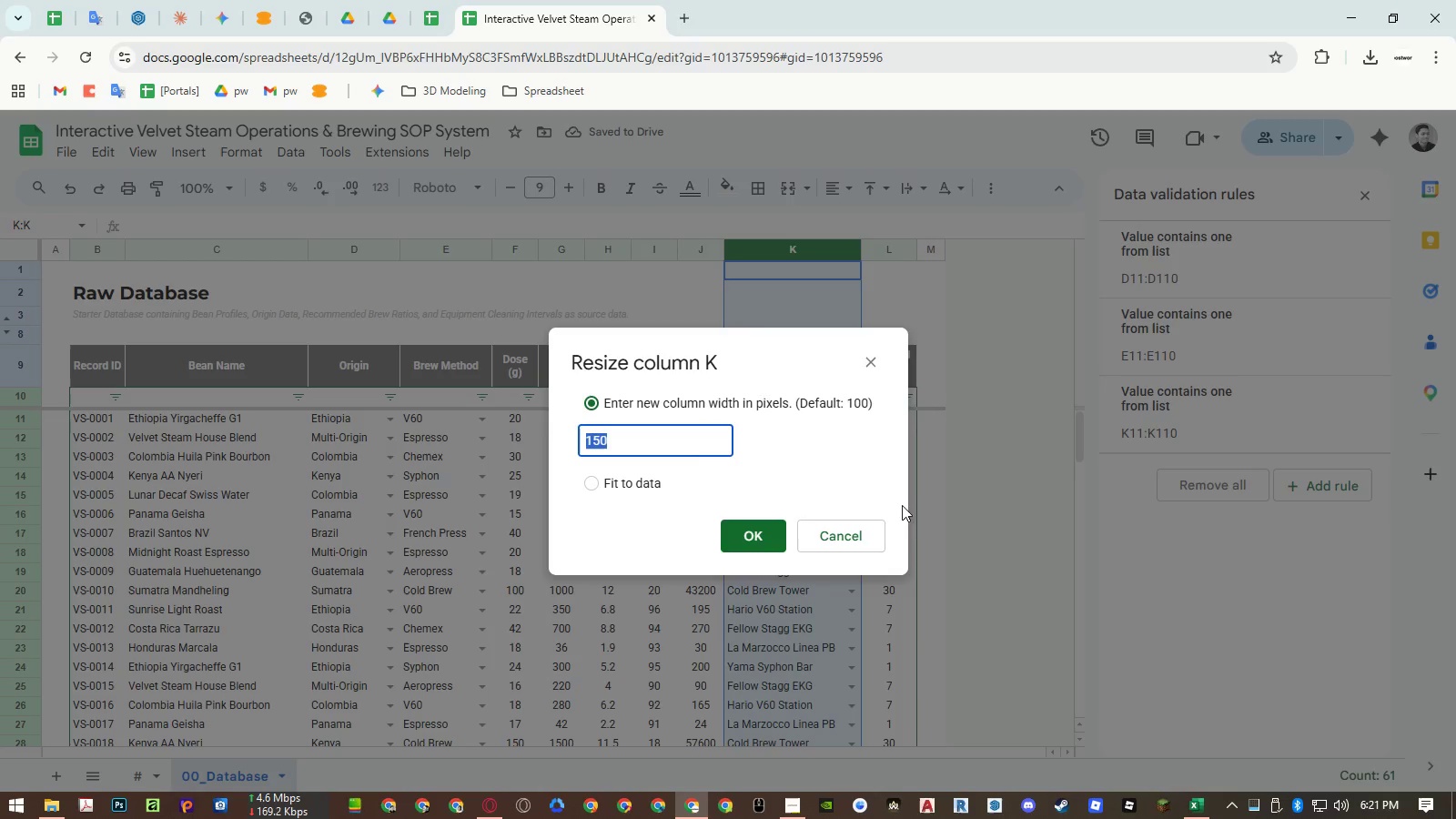 
key(Control+ControlLeft)
 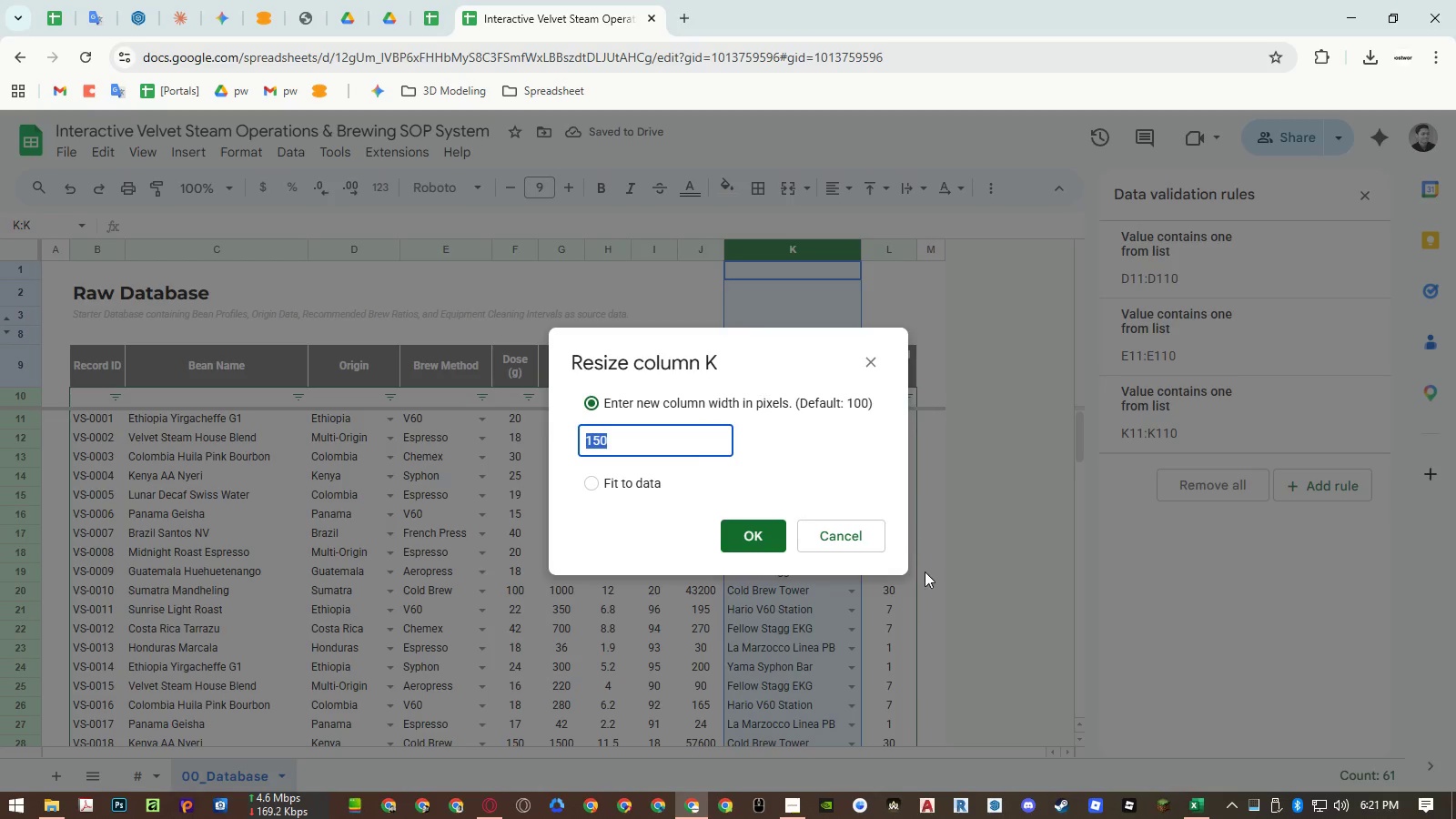 
key(Control+C)
 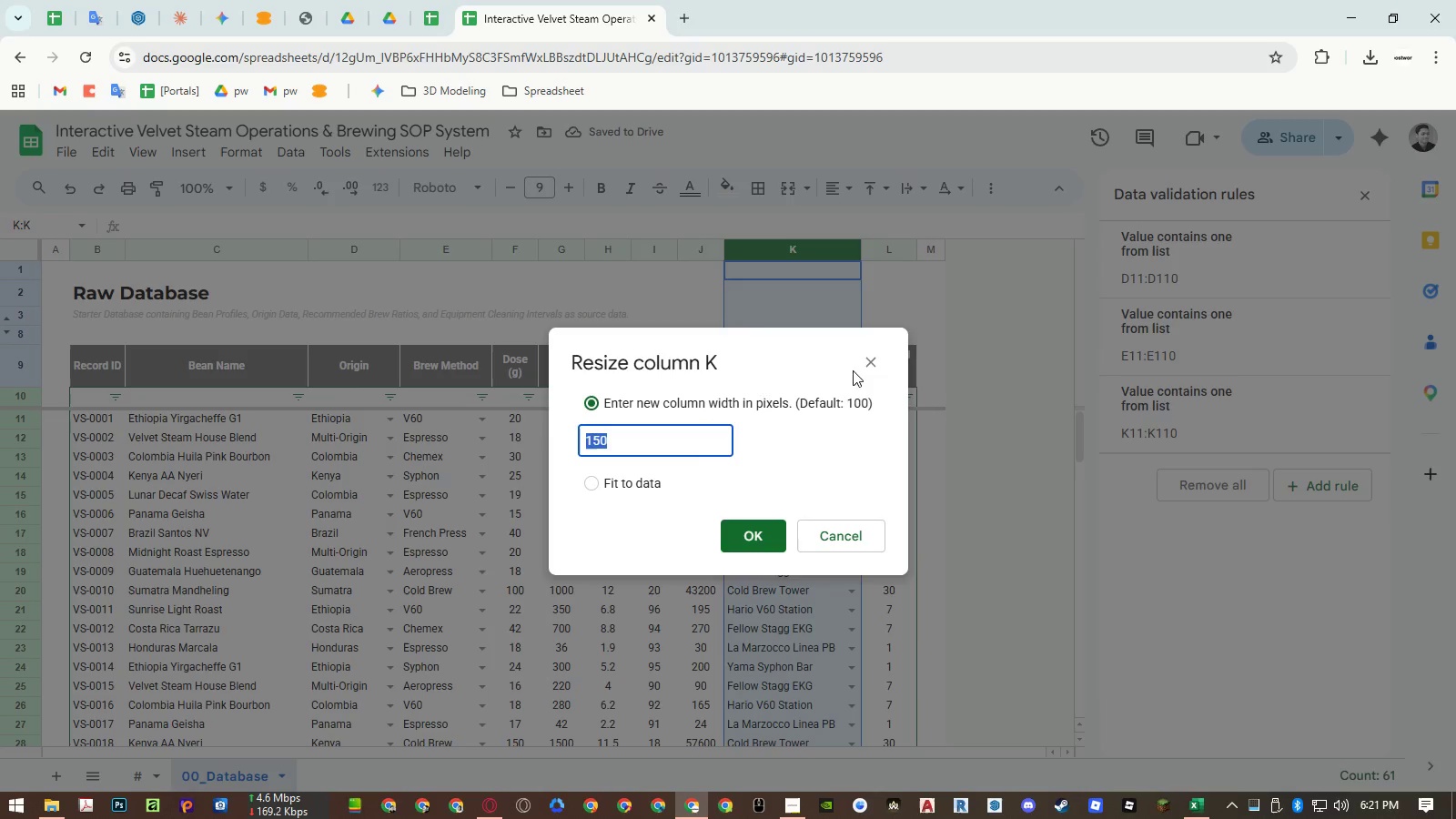 
key(Escape)
 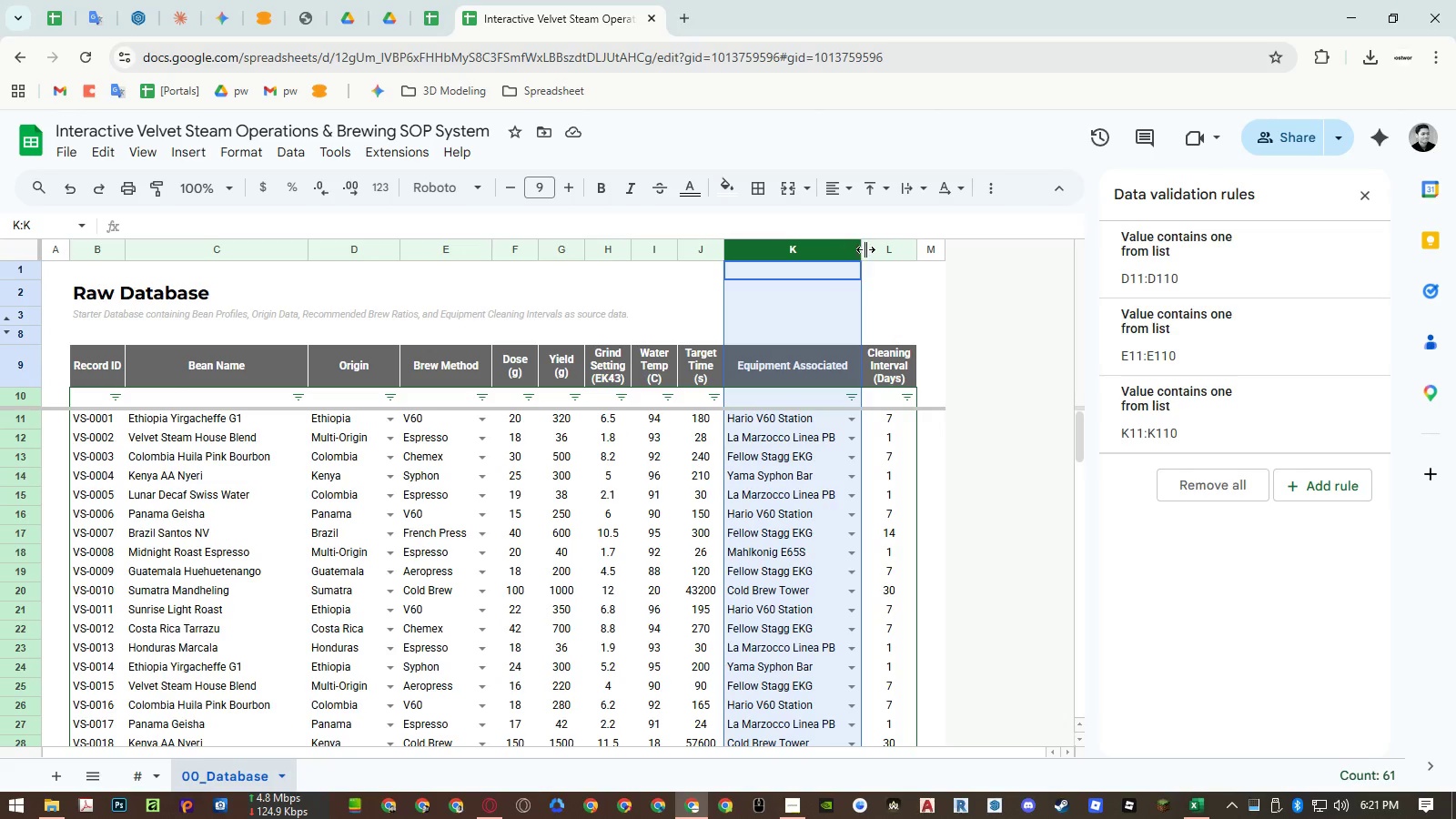 
double_click([864, 249])
 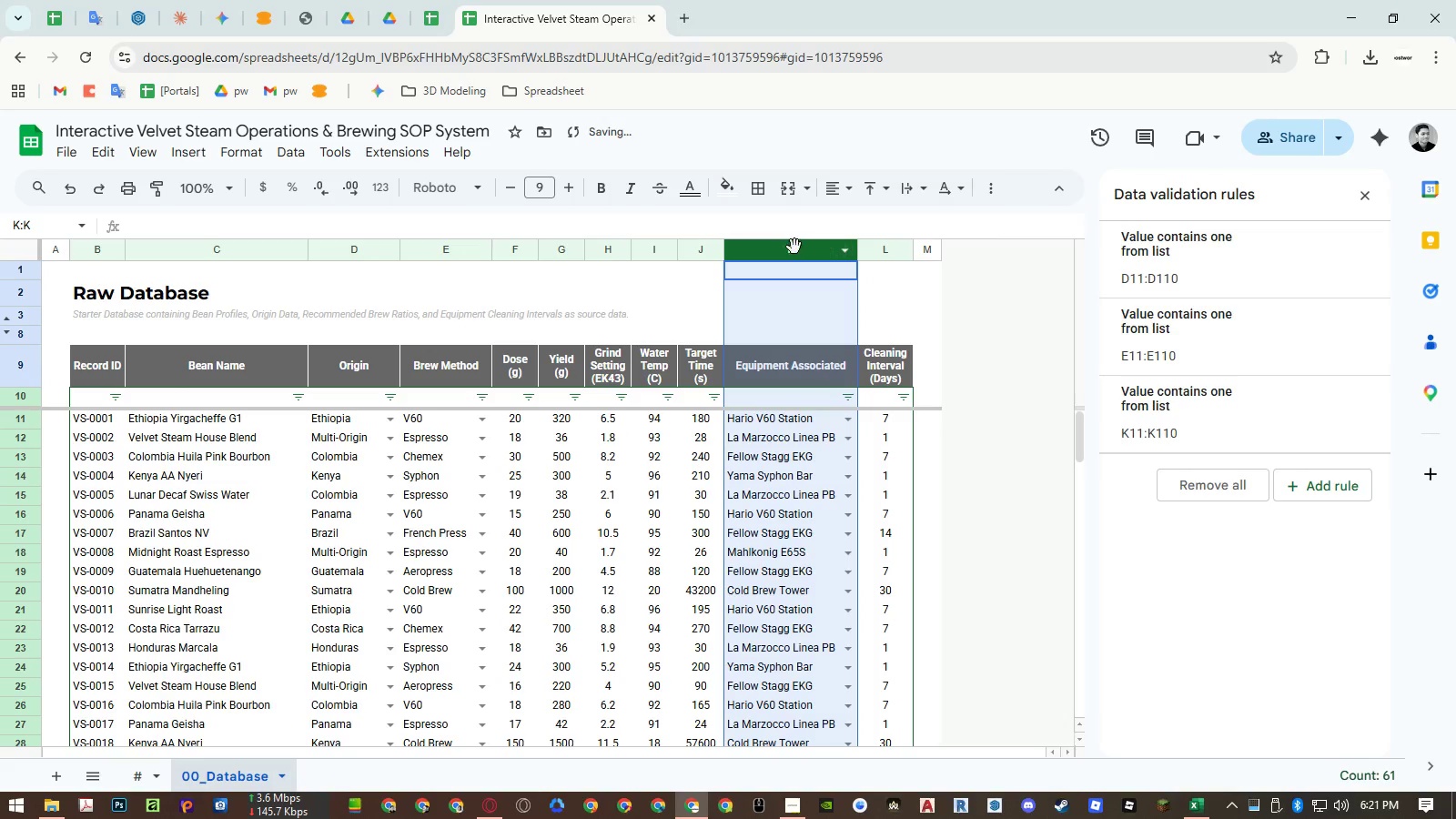 
right_click([794, 247])
 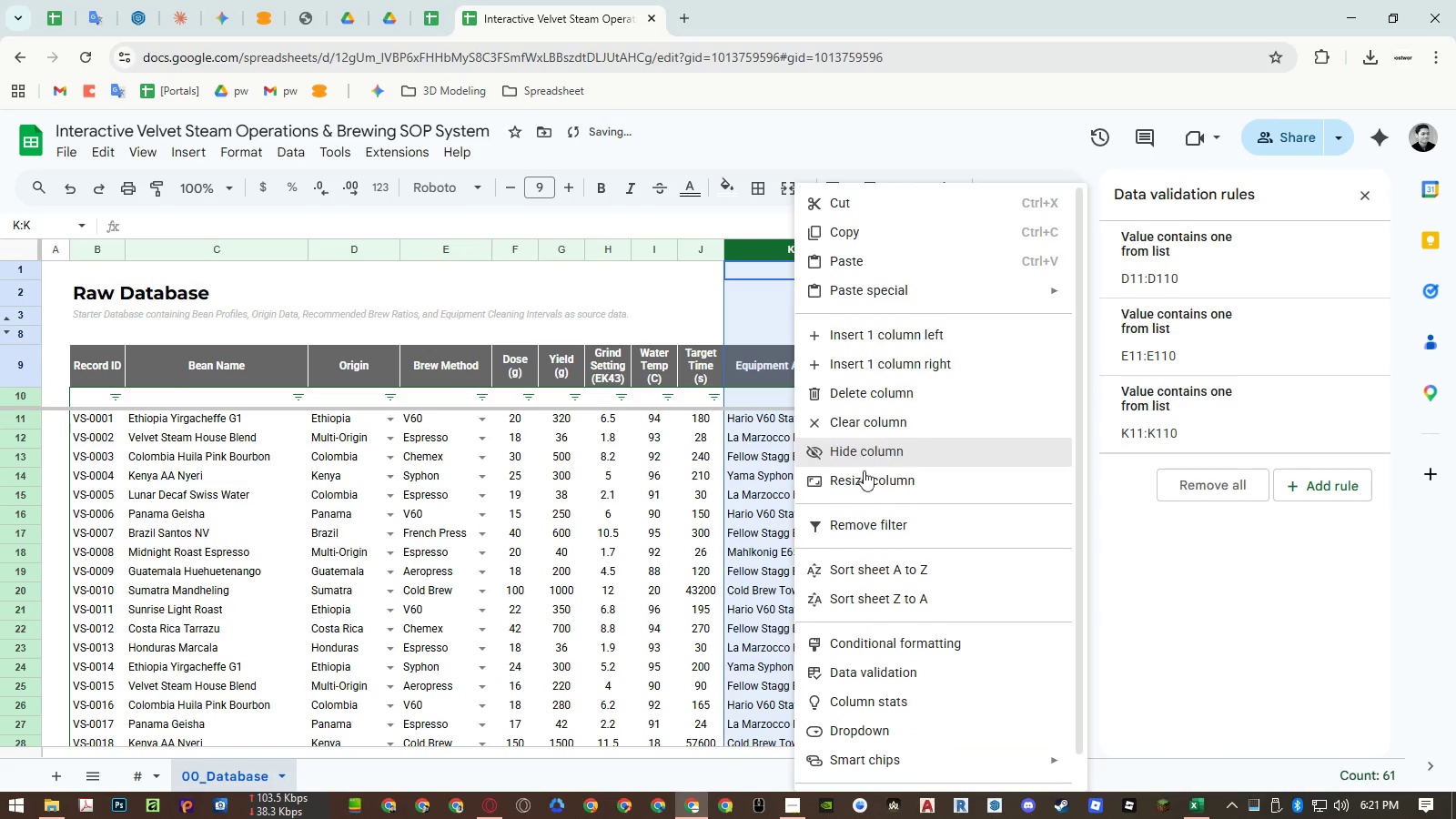 
left_click([865, 484])
 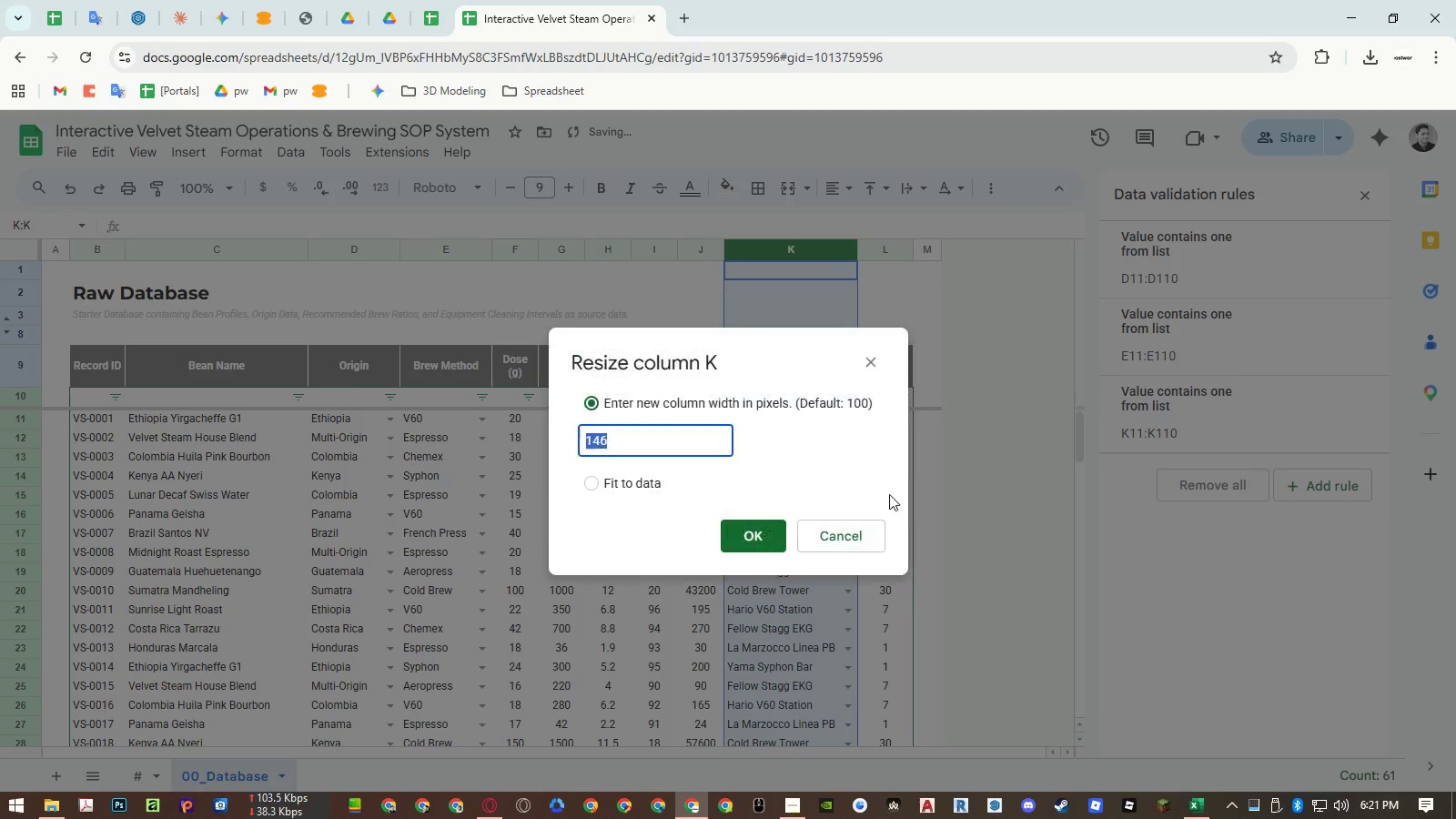 
key(Control+ControlLeft)
 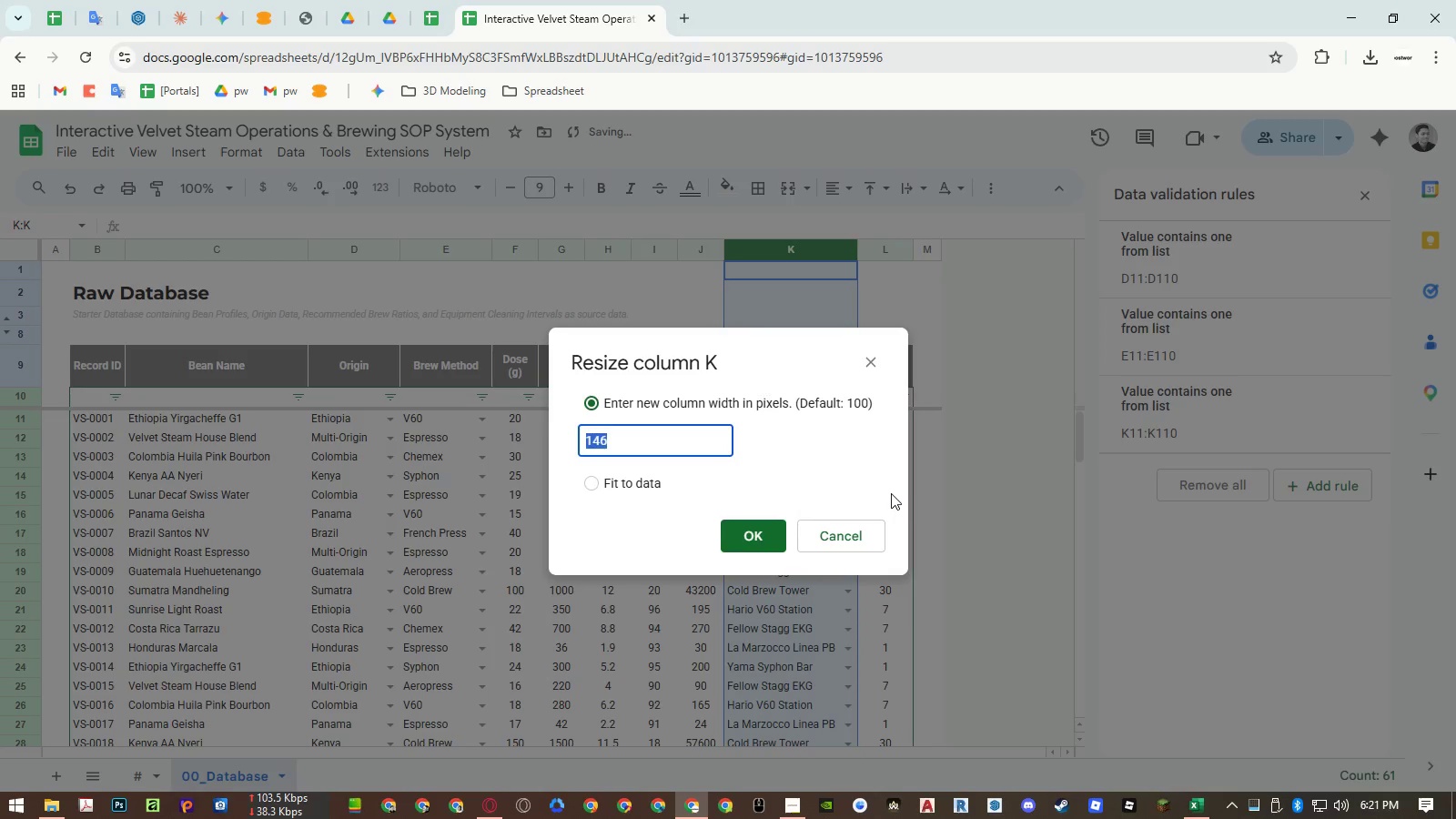 
key(Control+V)
 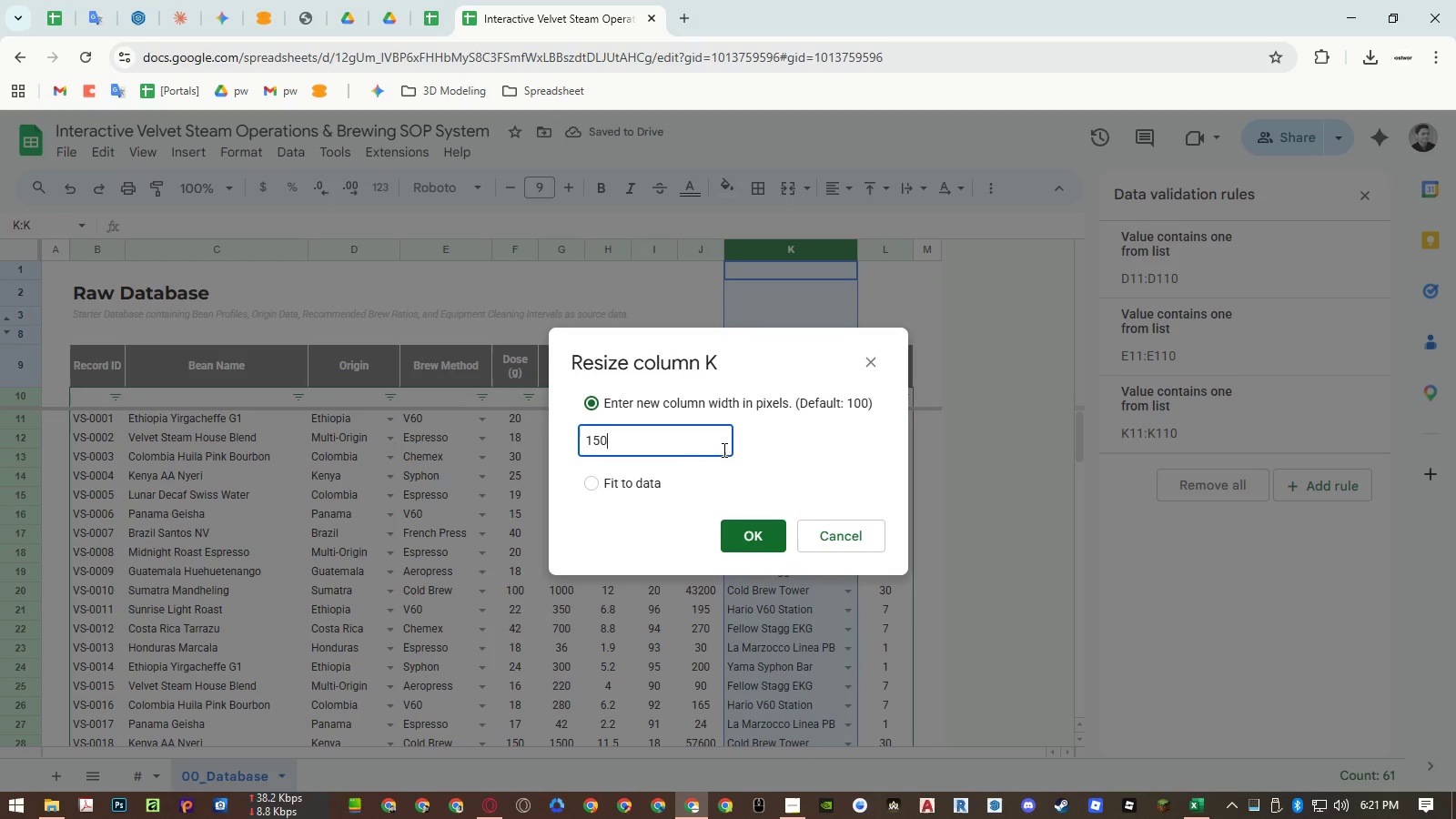 
double_click([719, 444])
 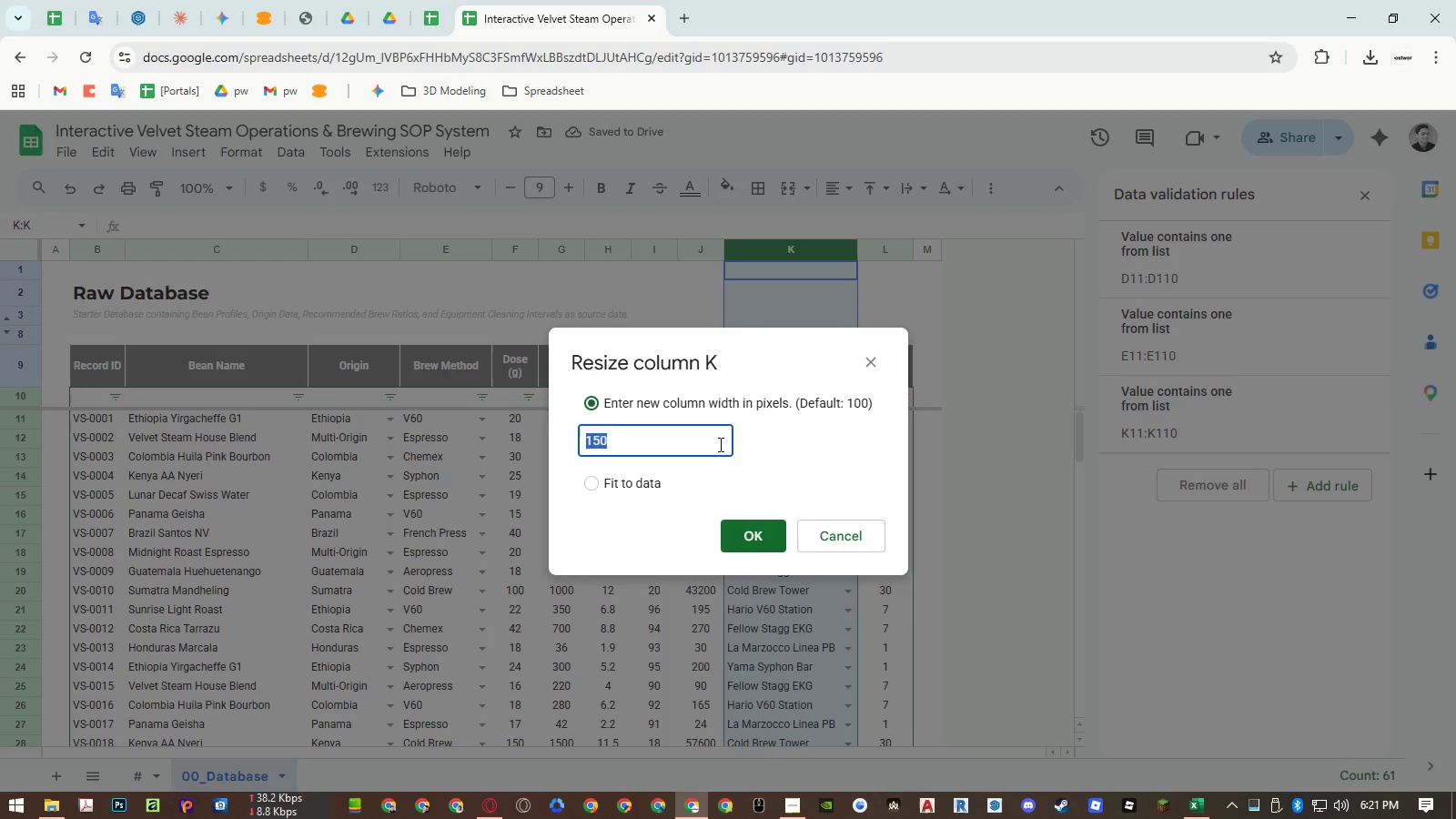 
triple_click([719, 444])
 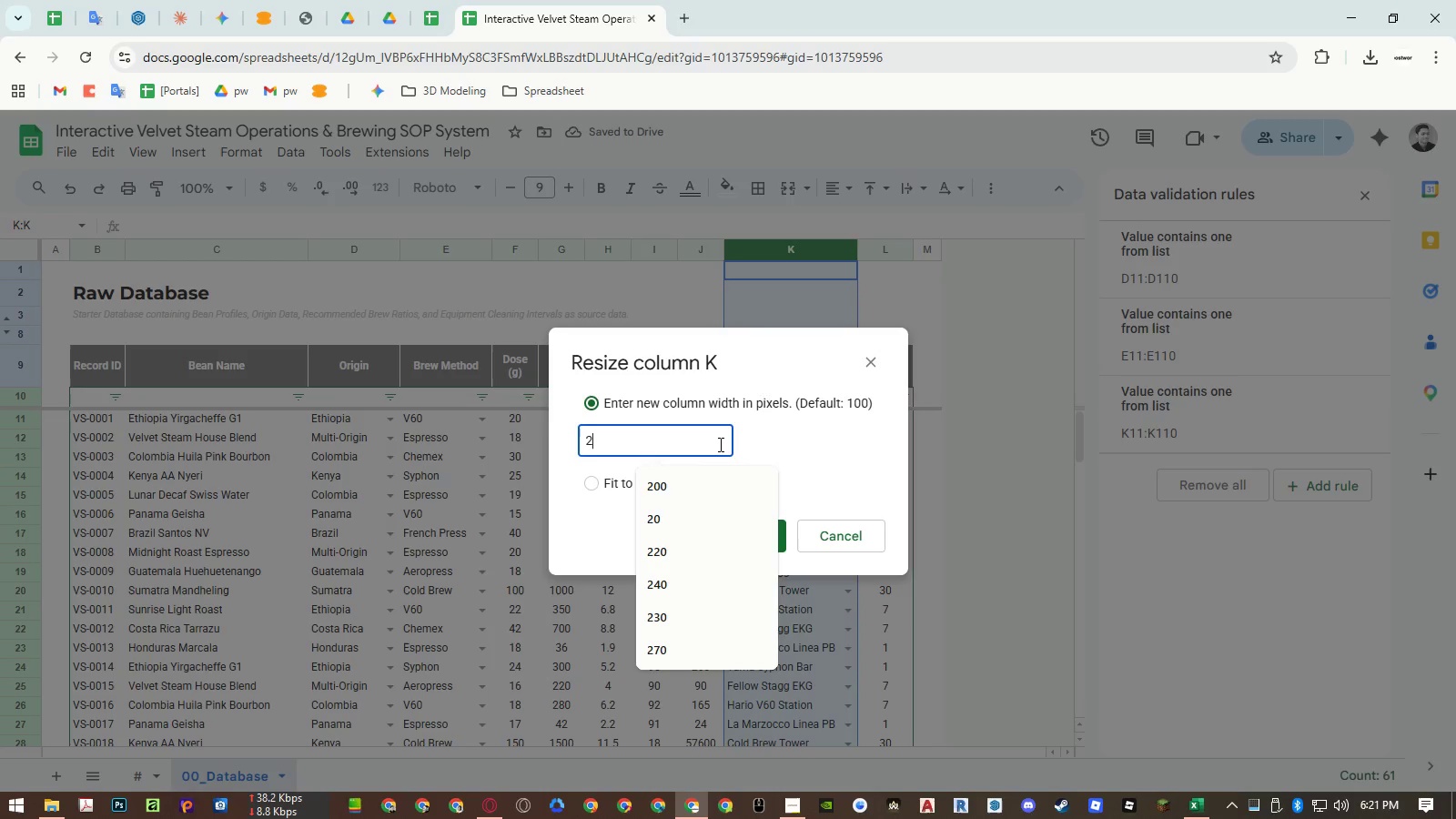 
key(Numpad2)
 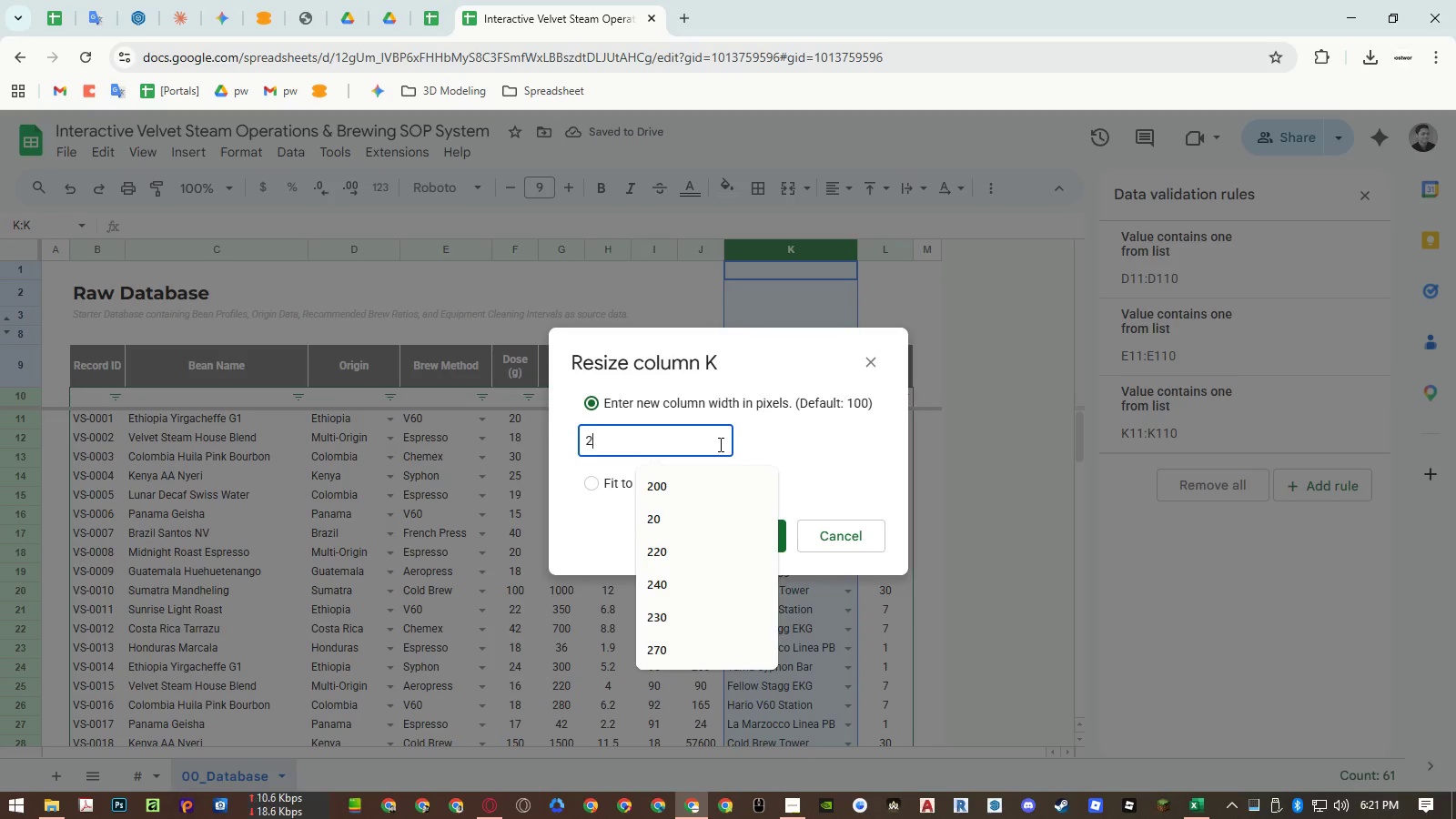 
key(Numpad0)
 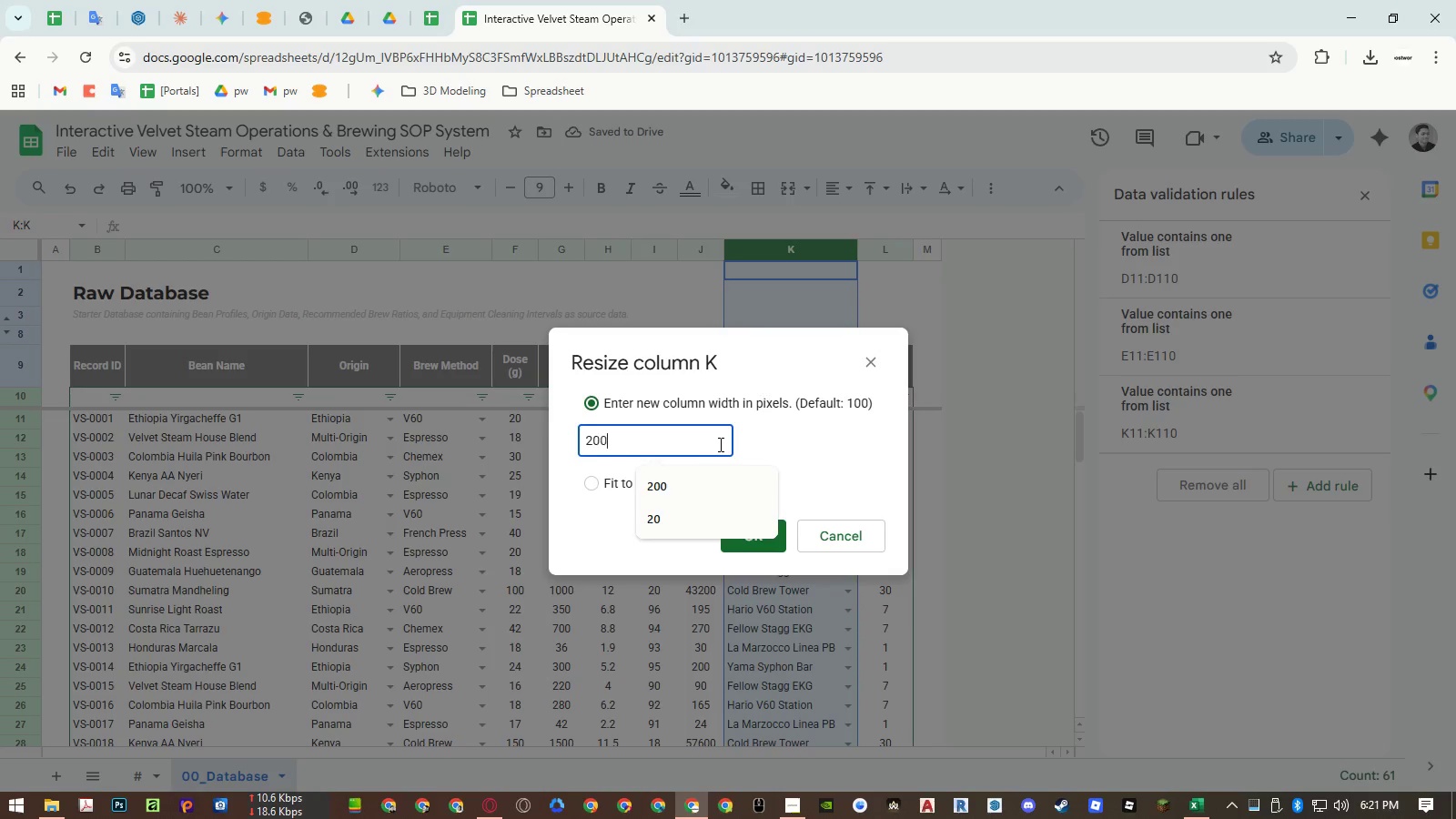 
key(Numpad0)
 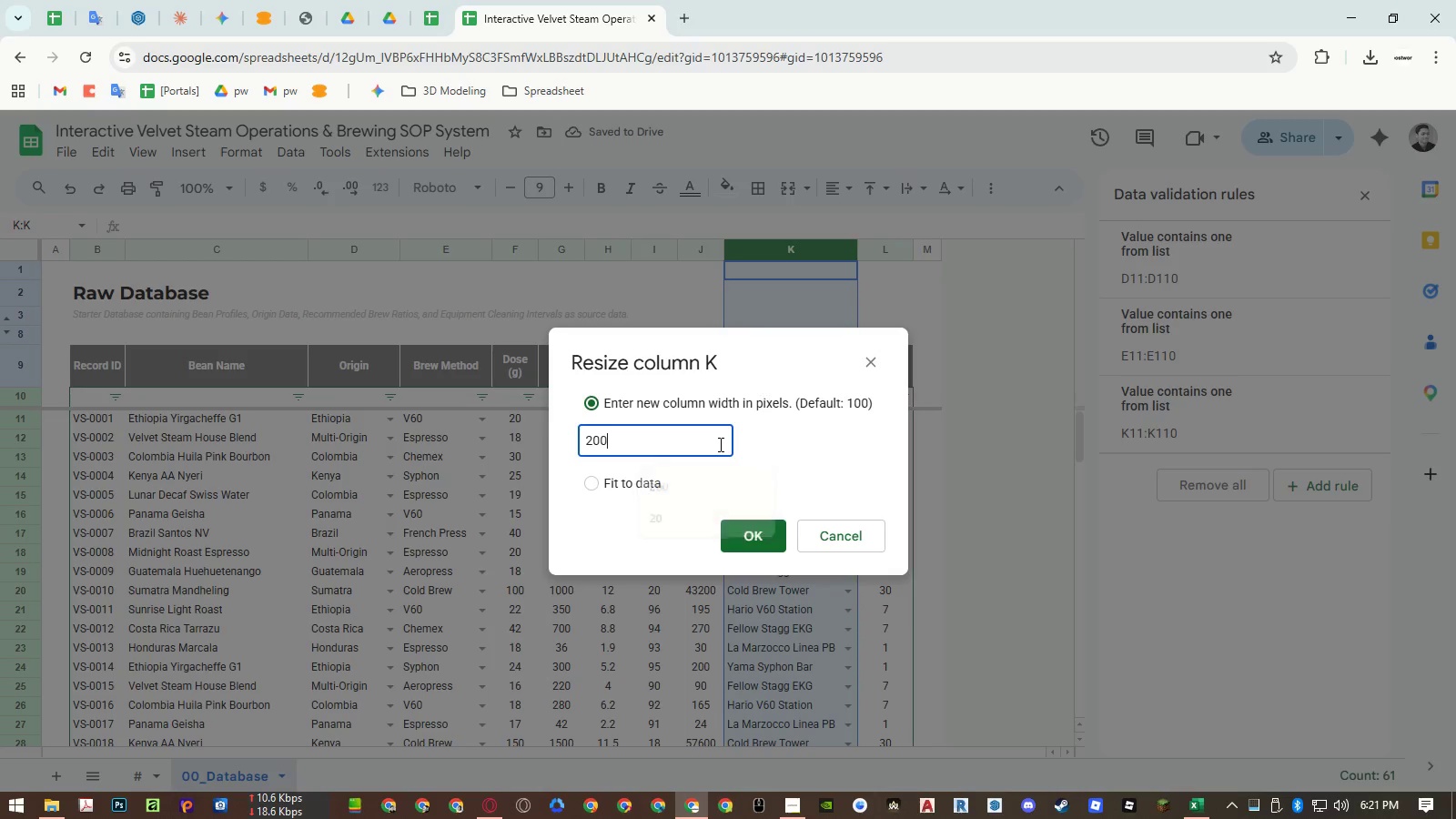 
key(NumpadEnter)
 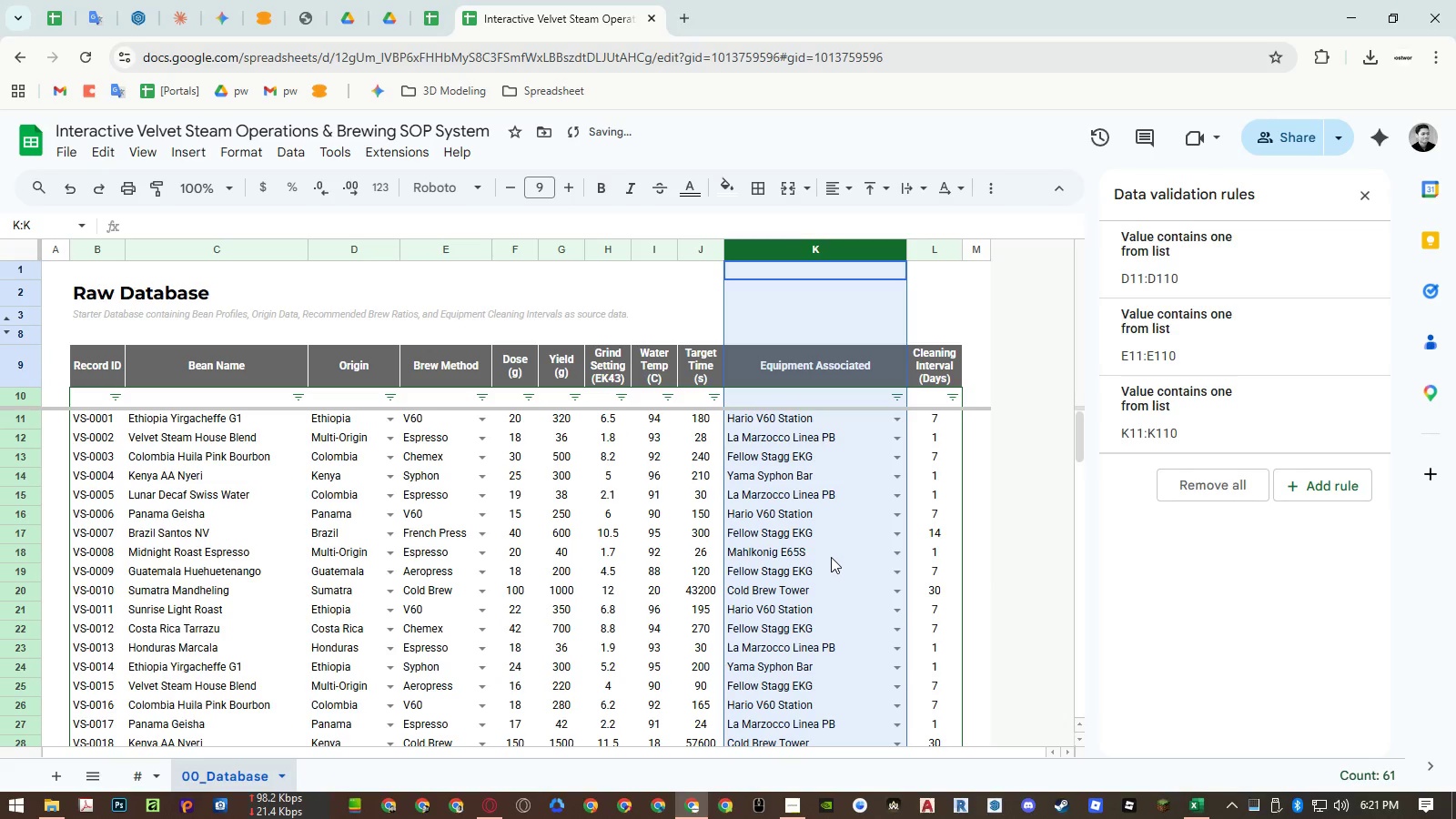 
left_click([831, 557])
 